 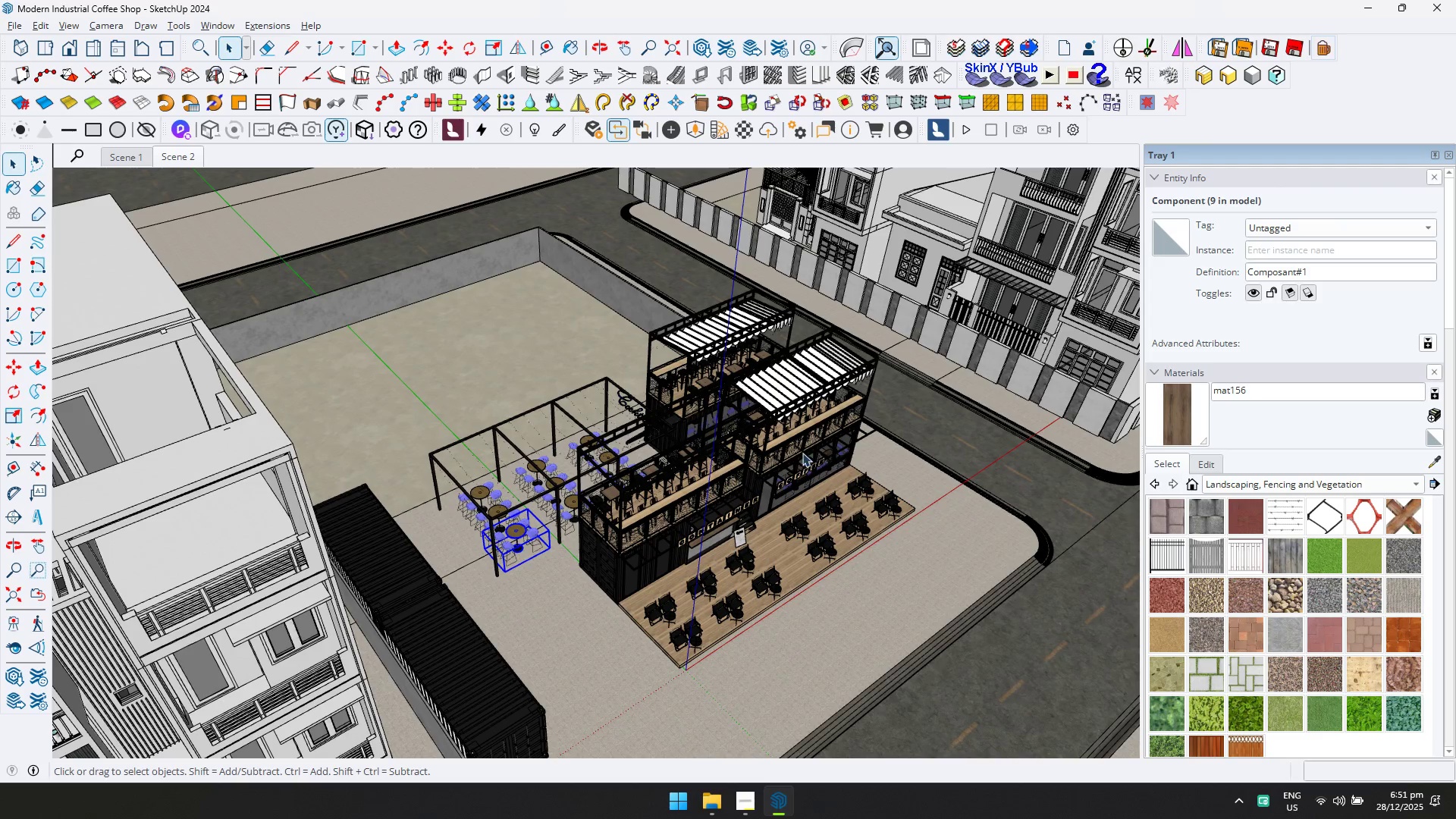 
scroll: coordinate [818, 457], scroll_direction: down, amount: 24.0
 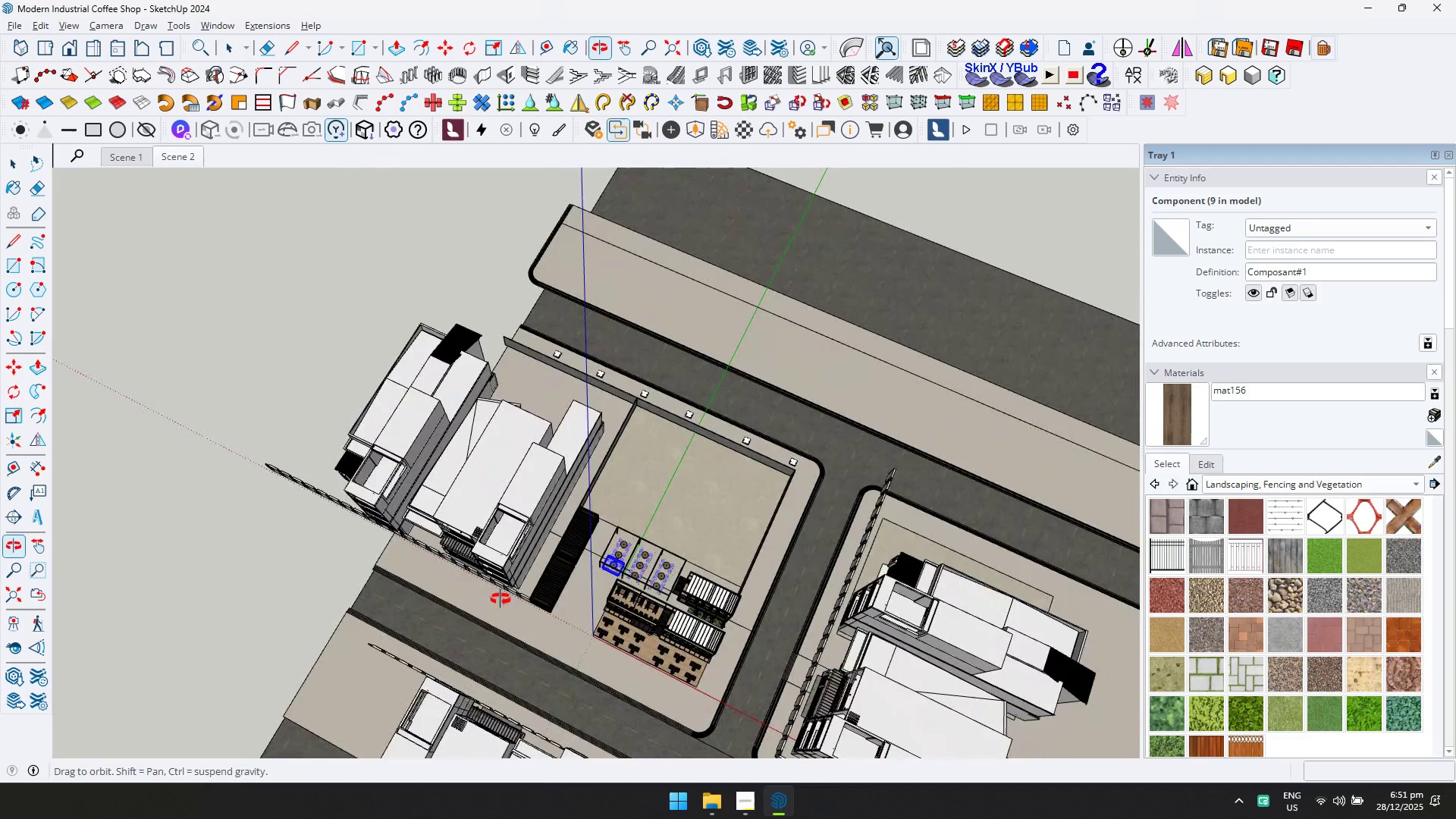 
scroll: coordinate [797, 525], scroll_direction: up, amount: 8.0
 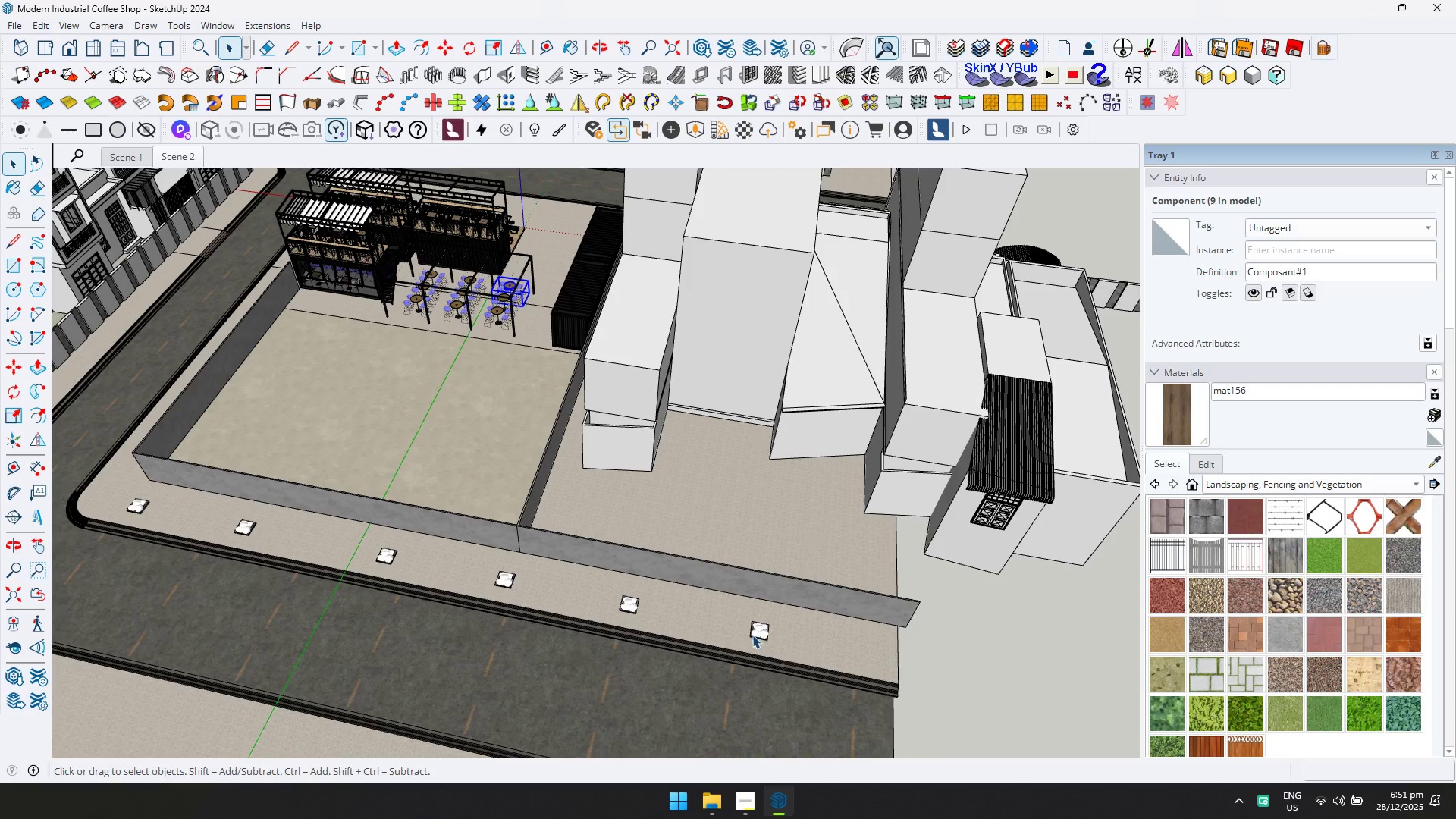 
left_click([758, 631])
 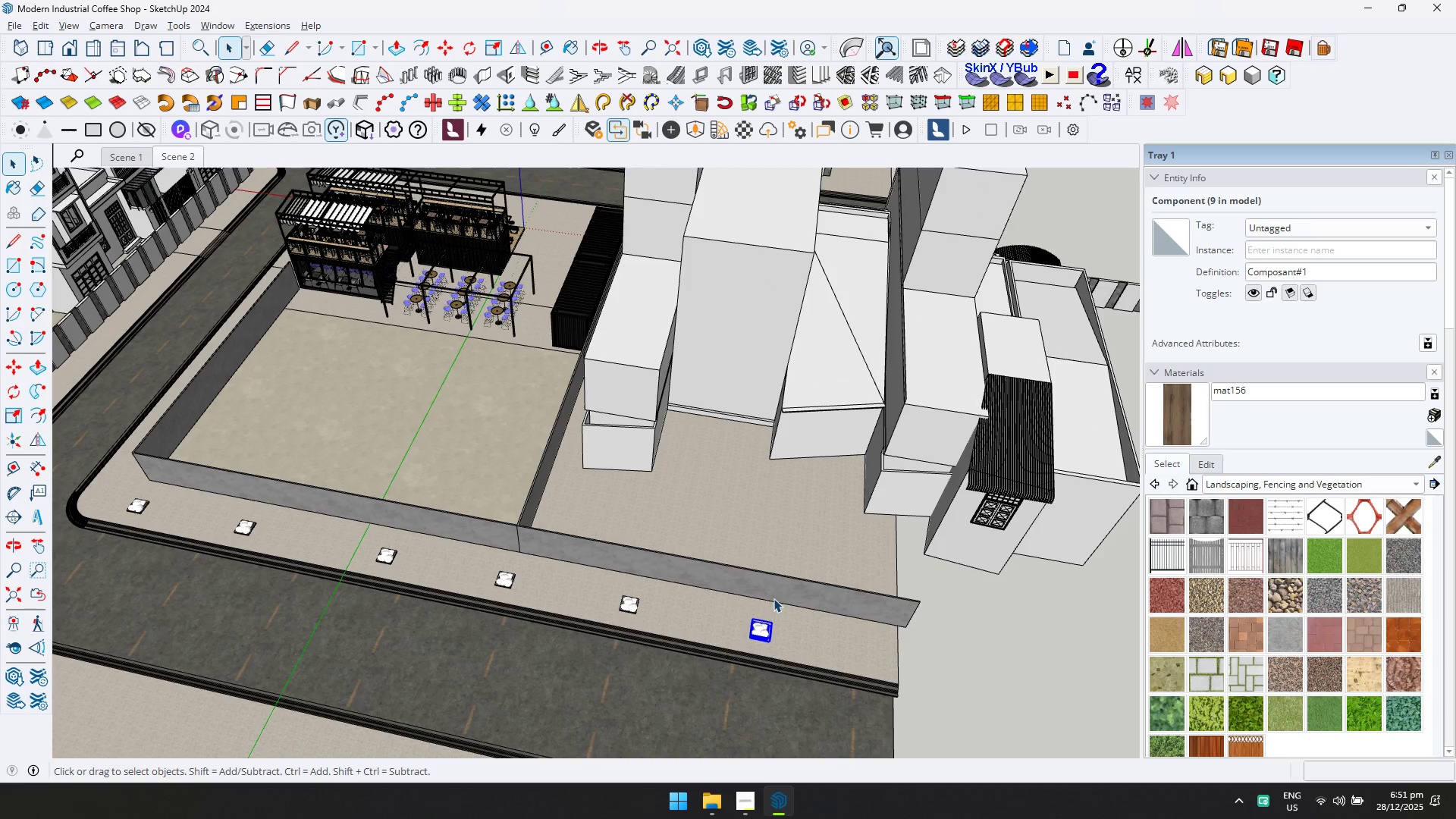 
key(Delete)
 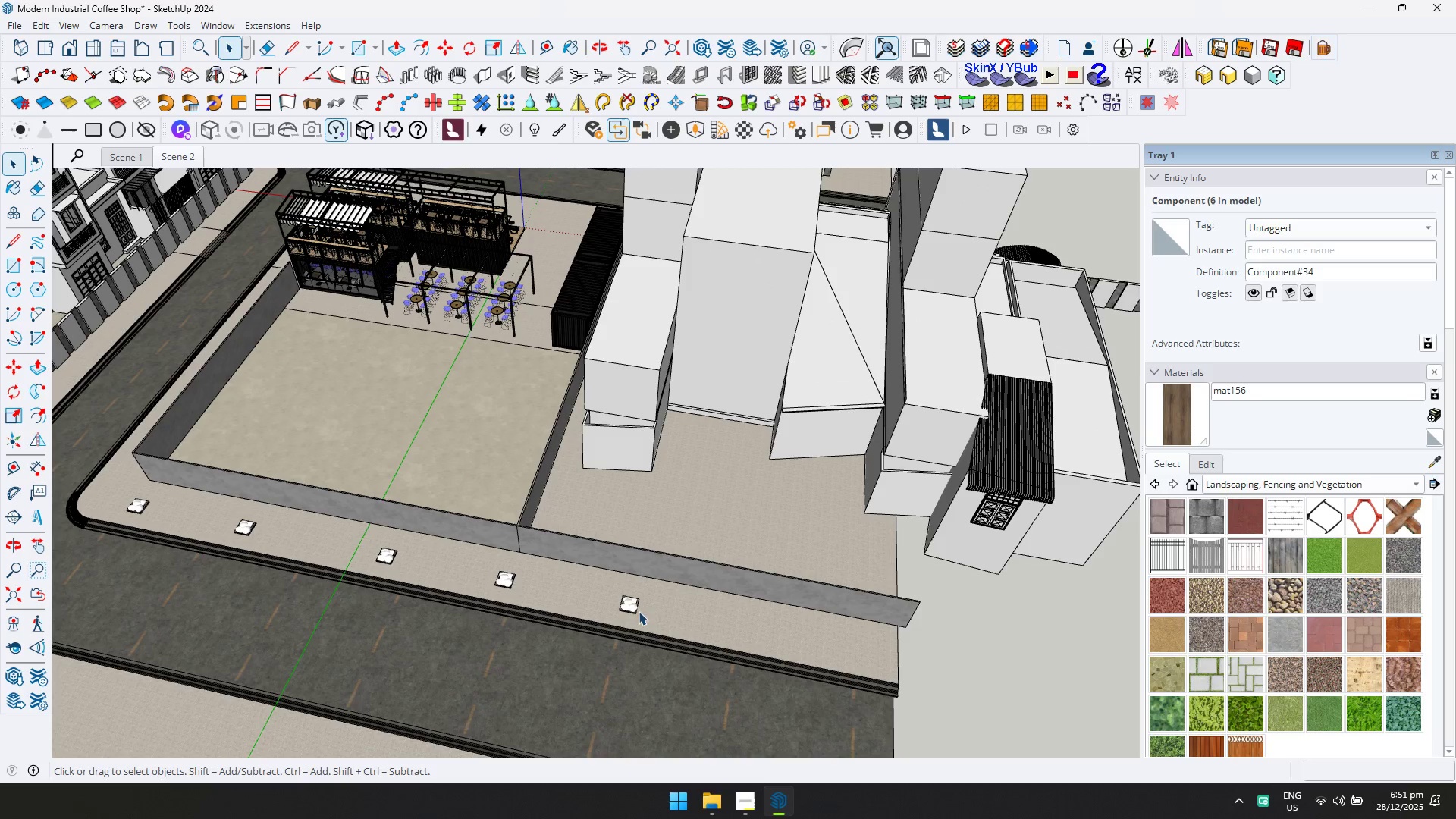 
left_click([626, 602])
 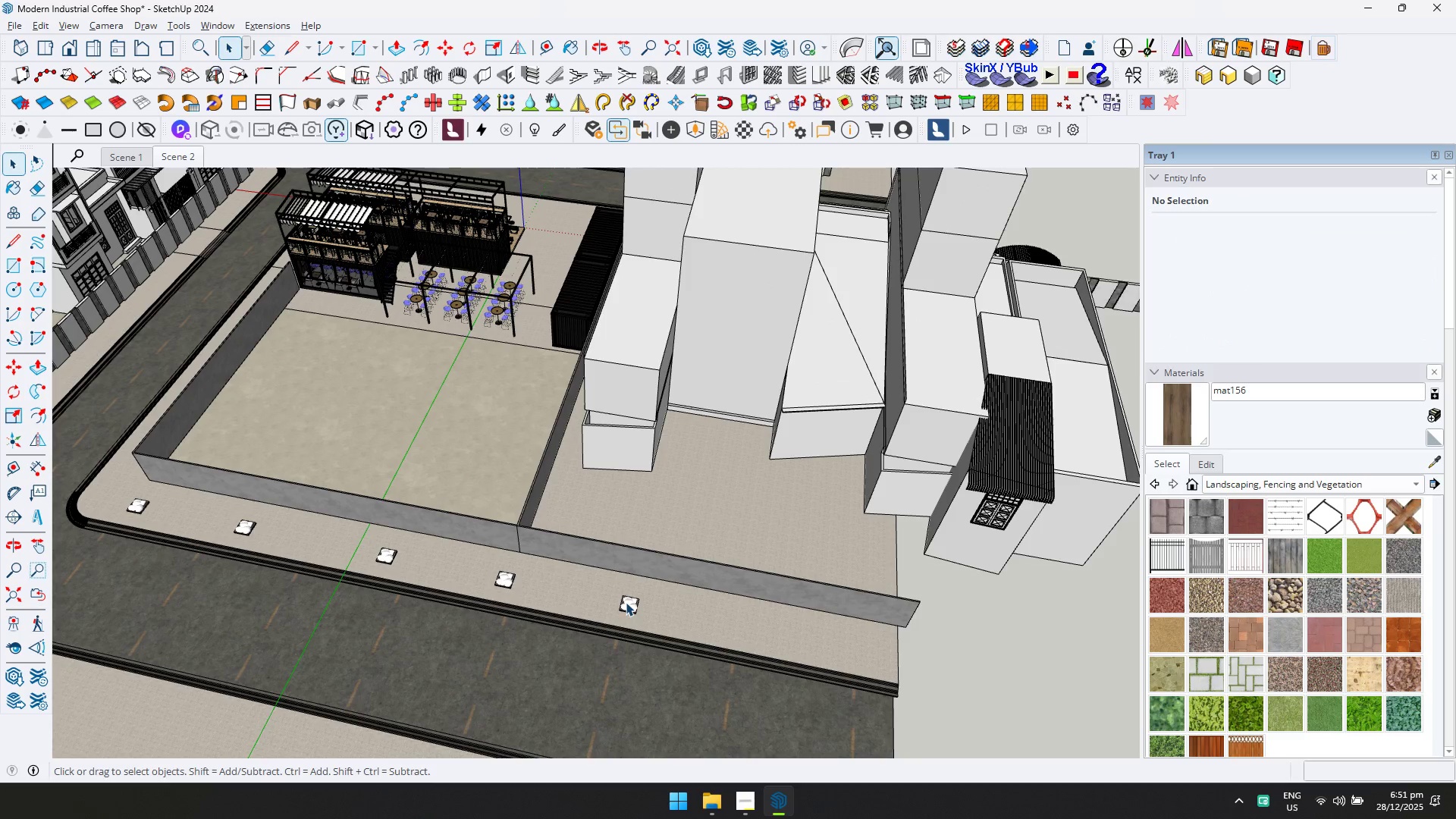 
key(Delete)
 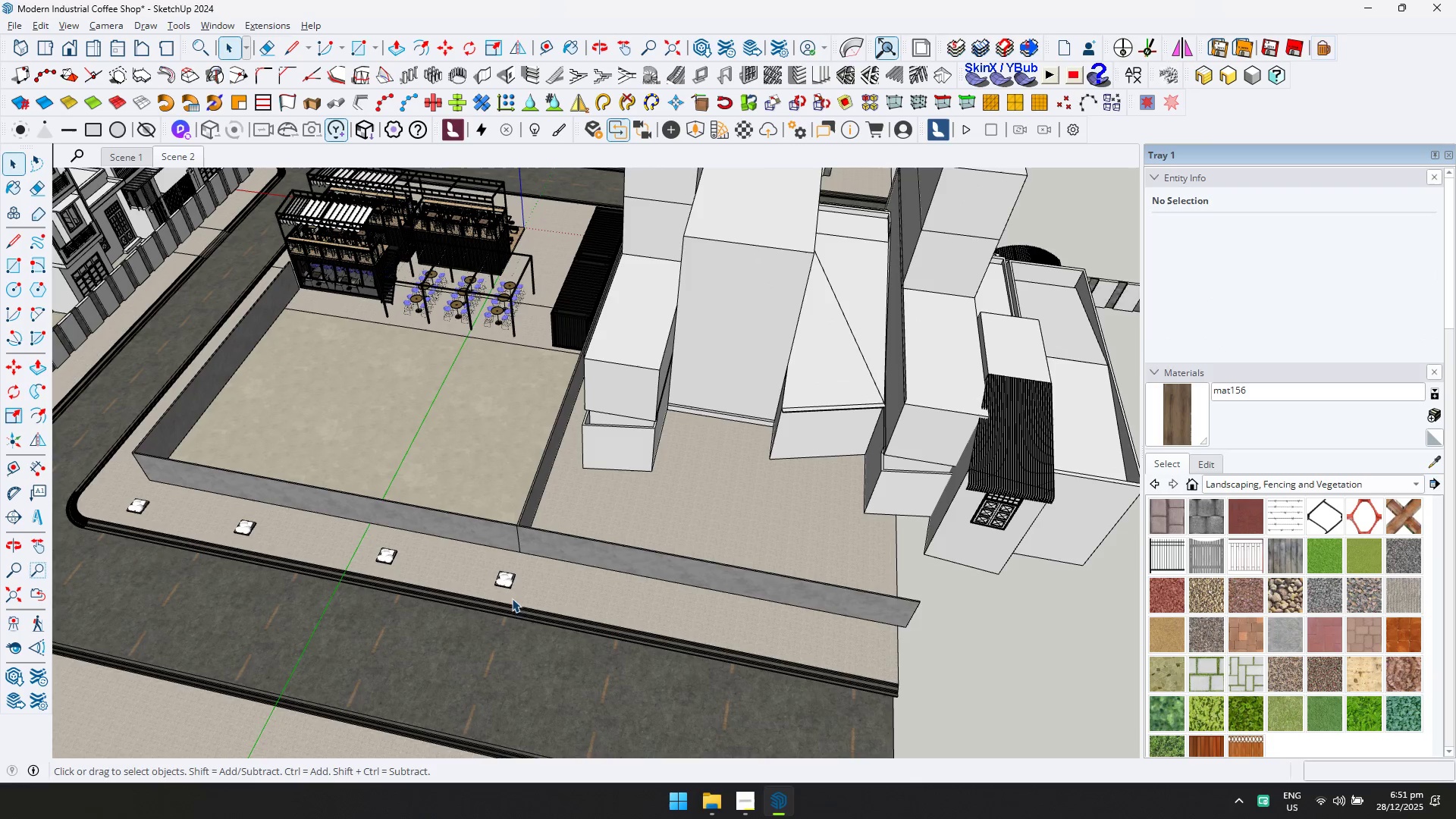 
left_click([492, 582])
 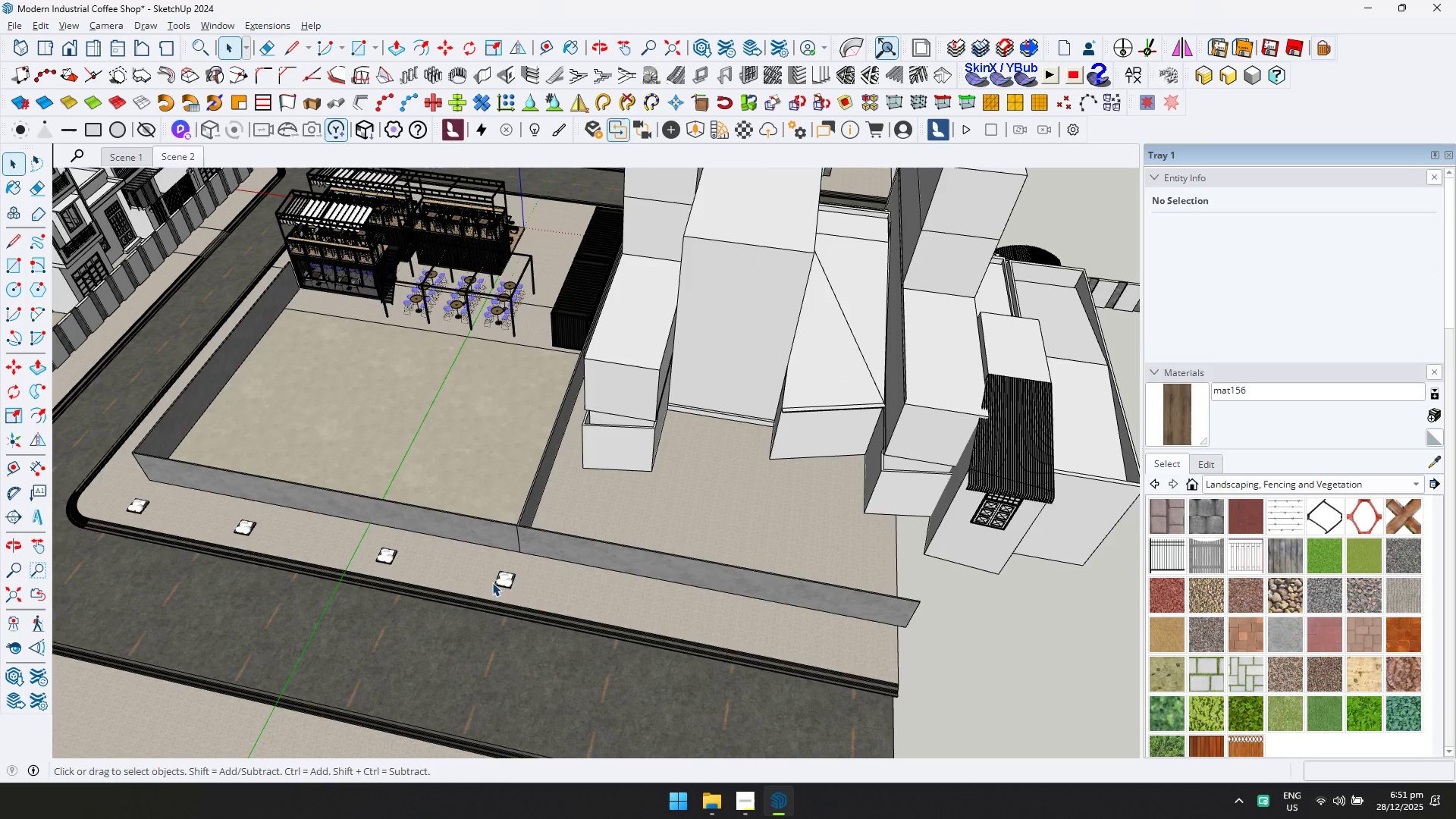 
key(Delete)
 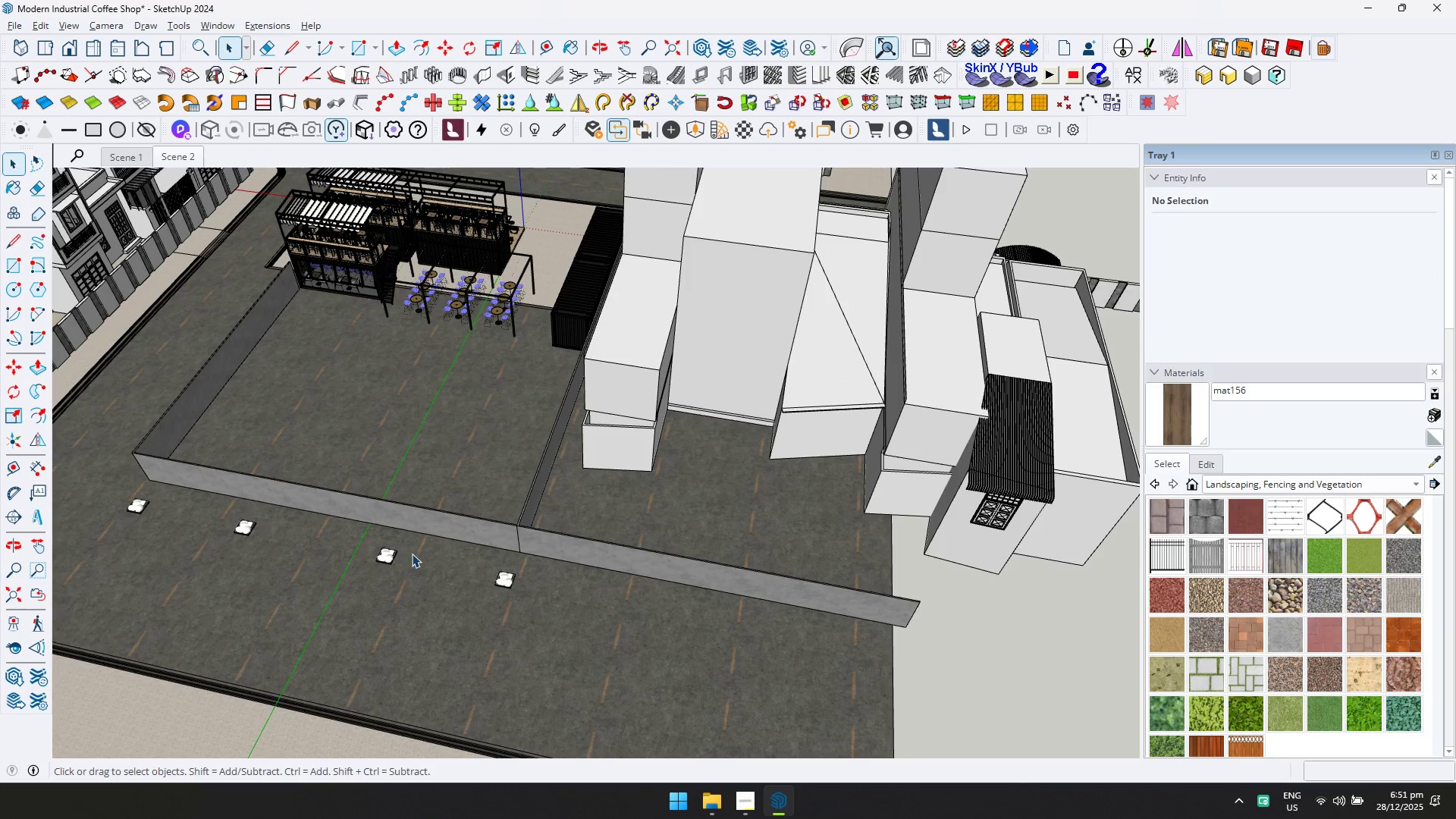 
key(Control+ControlLeft)
 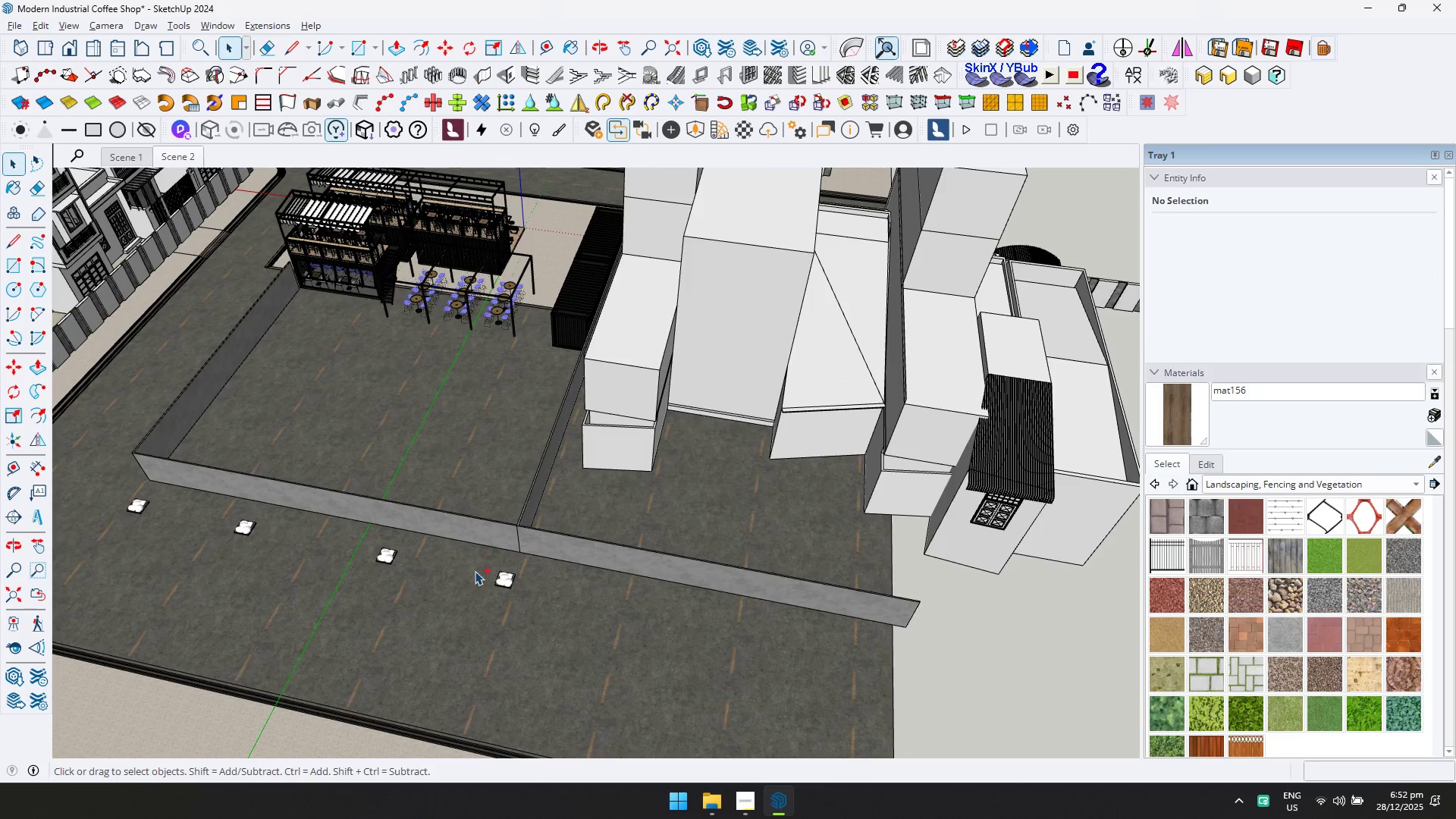 
key(Control+Z)
 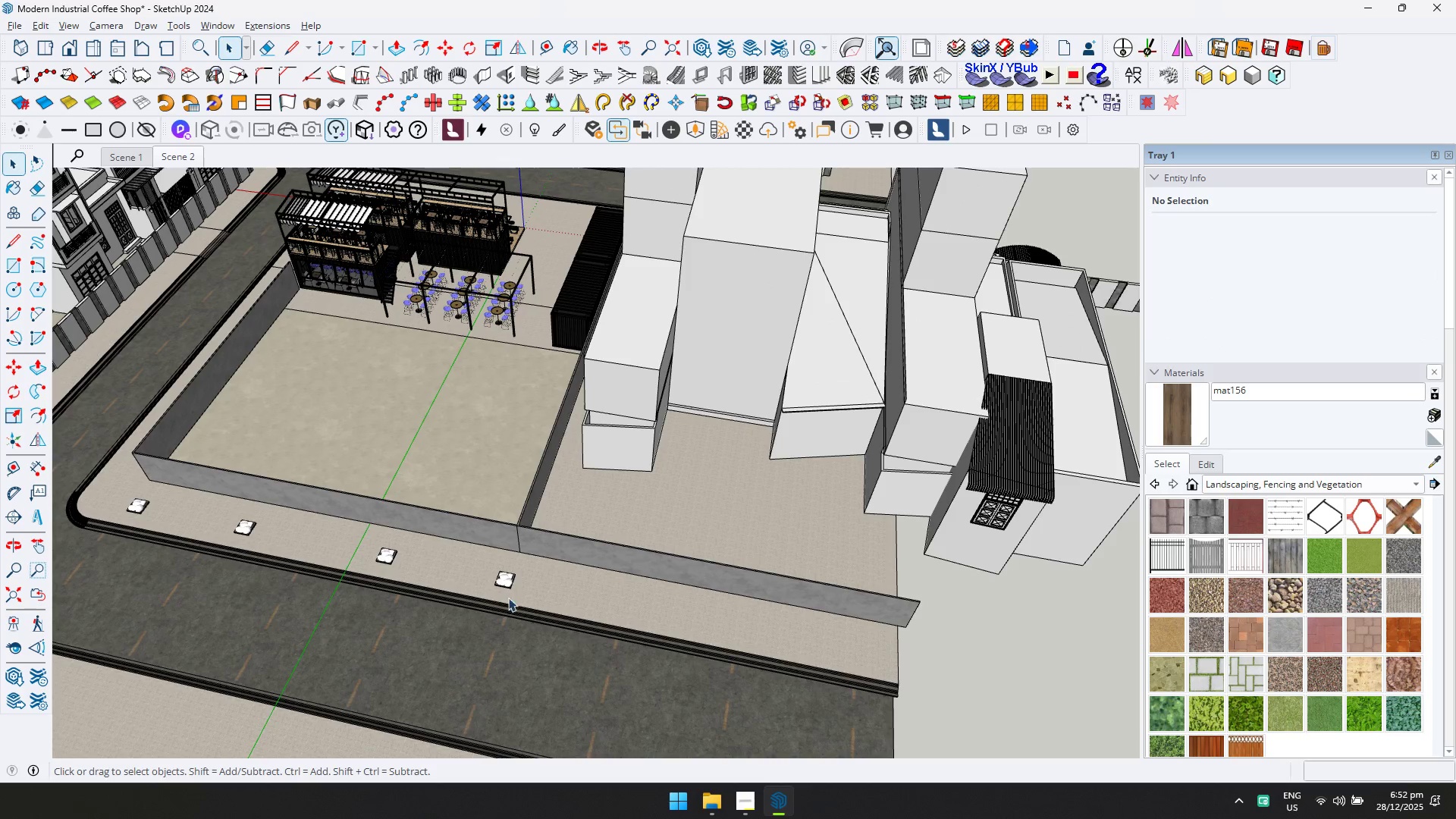 
left_click([511, 579])
 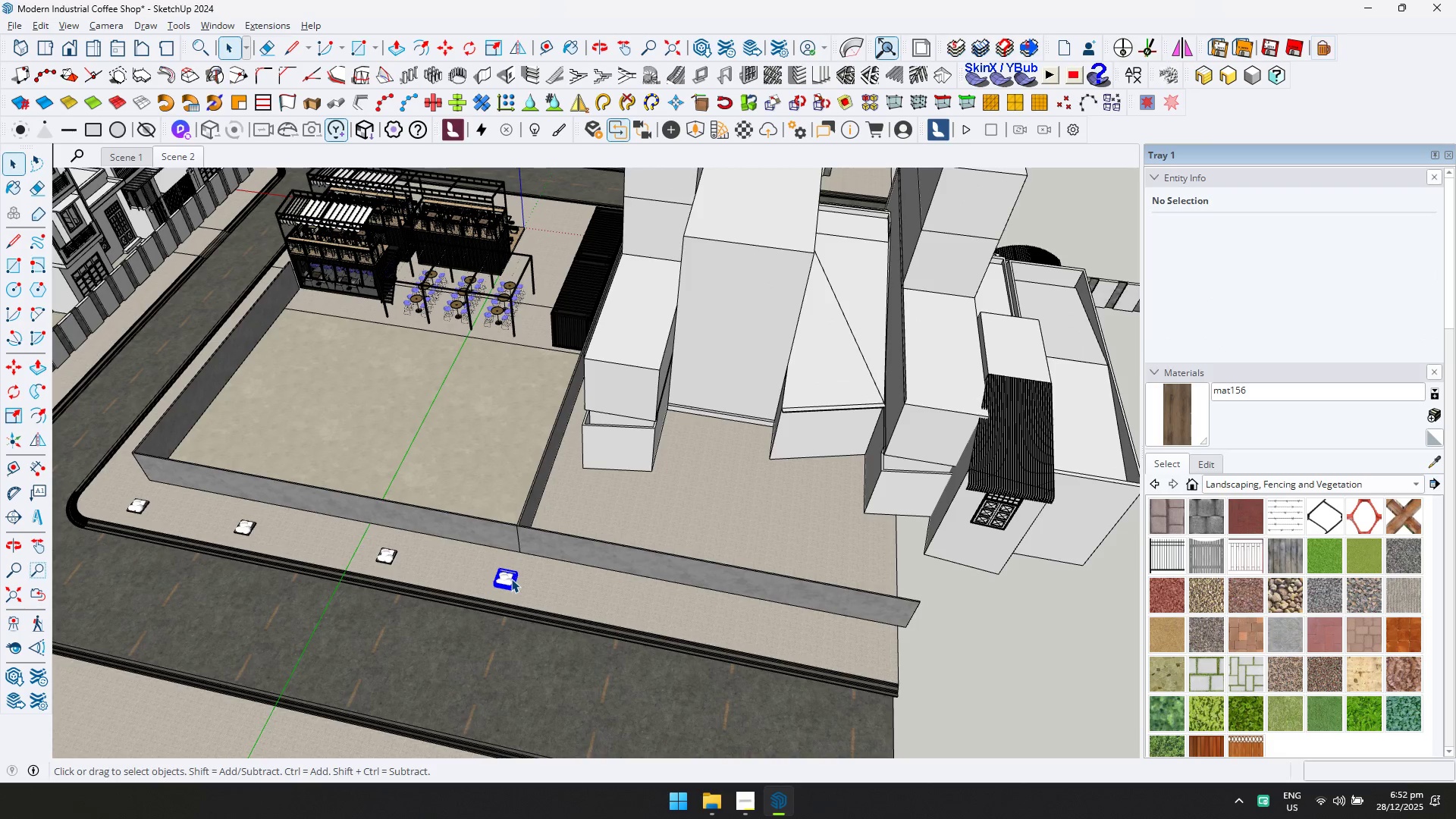 
key(Delete)
 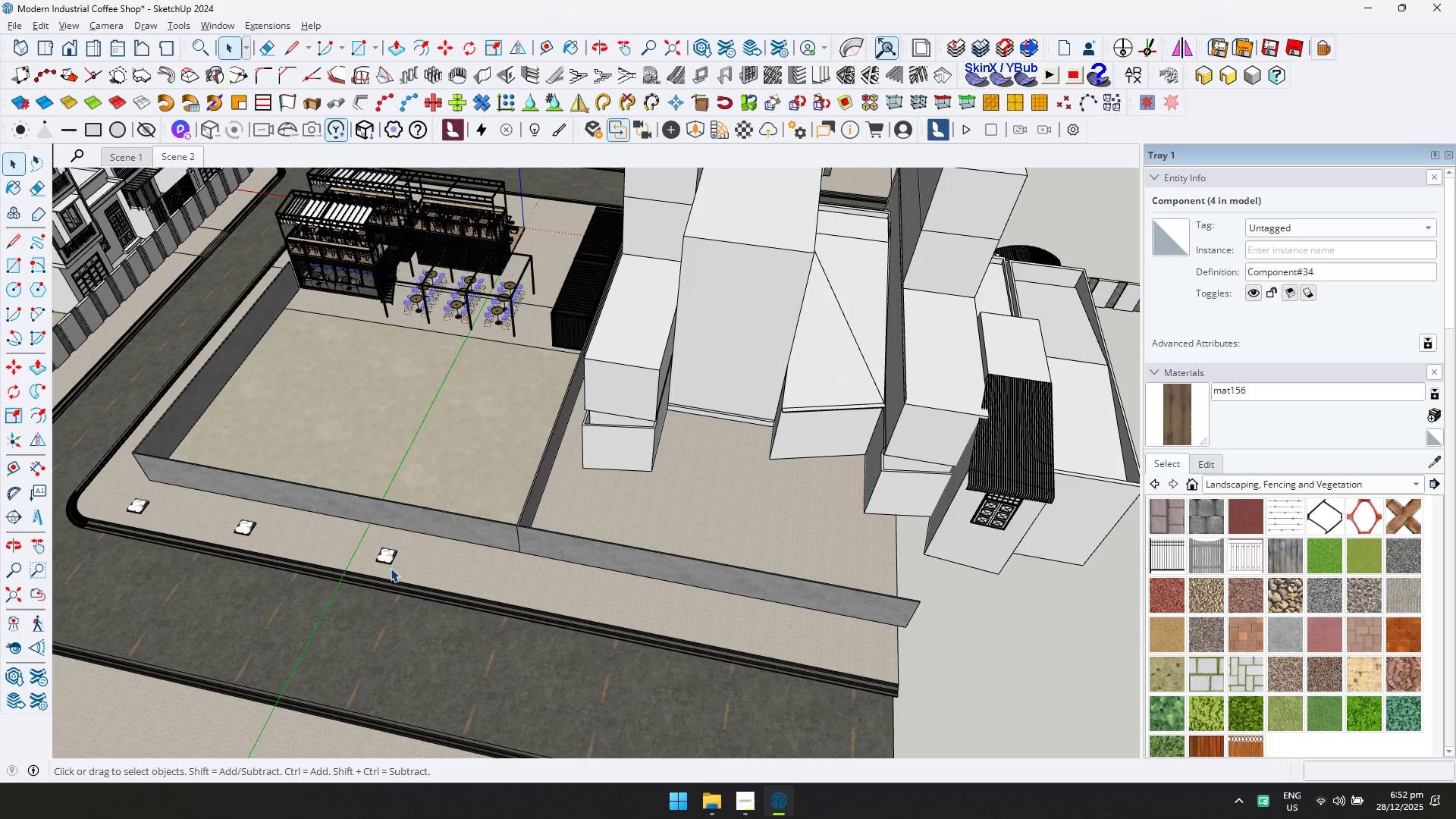 
left_click([388, 559])
 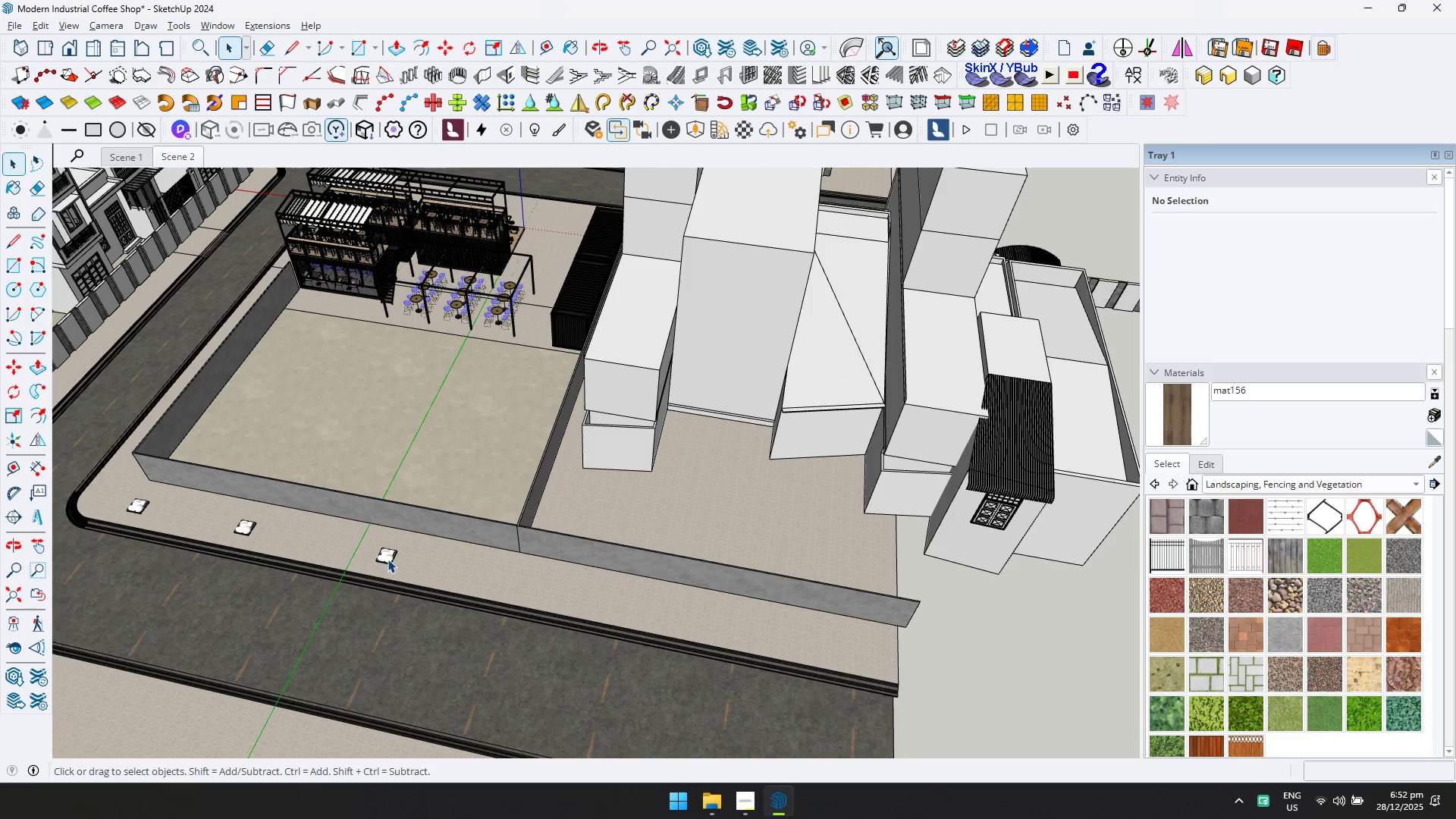 
key(Delete)
 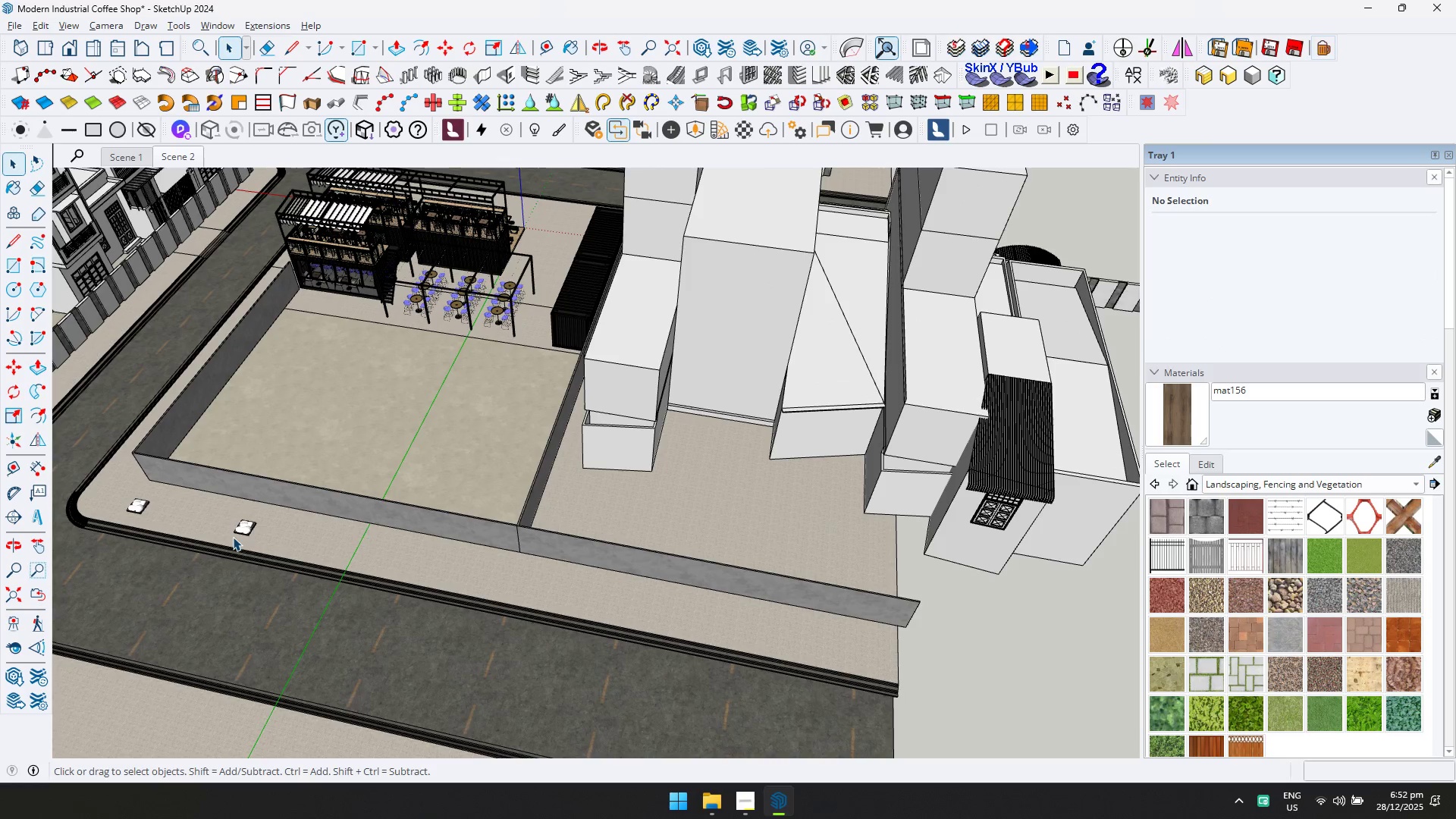 
left_click([243, 528])
 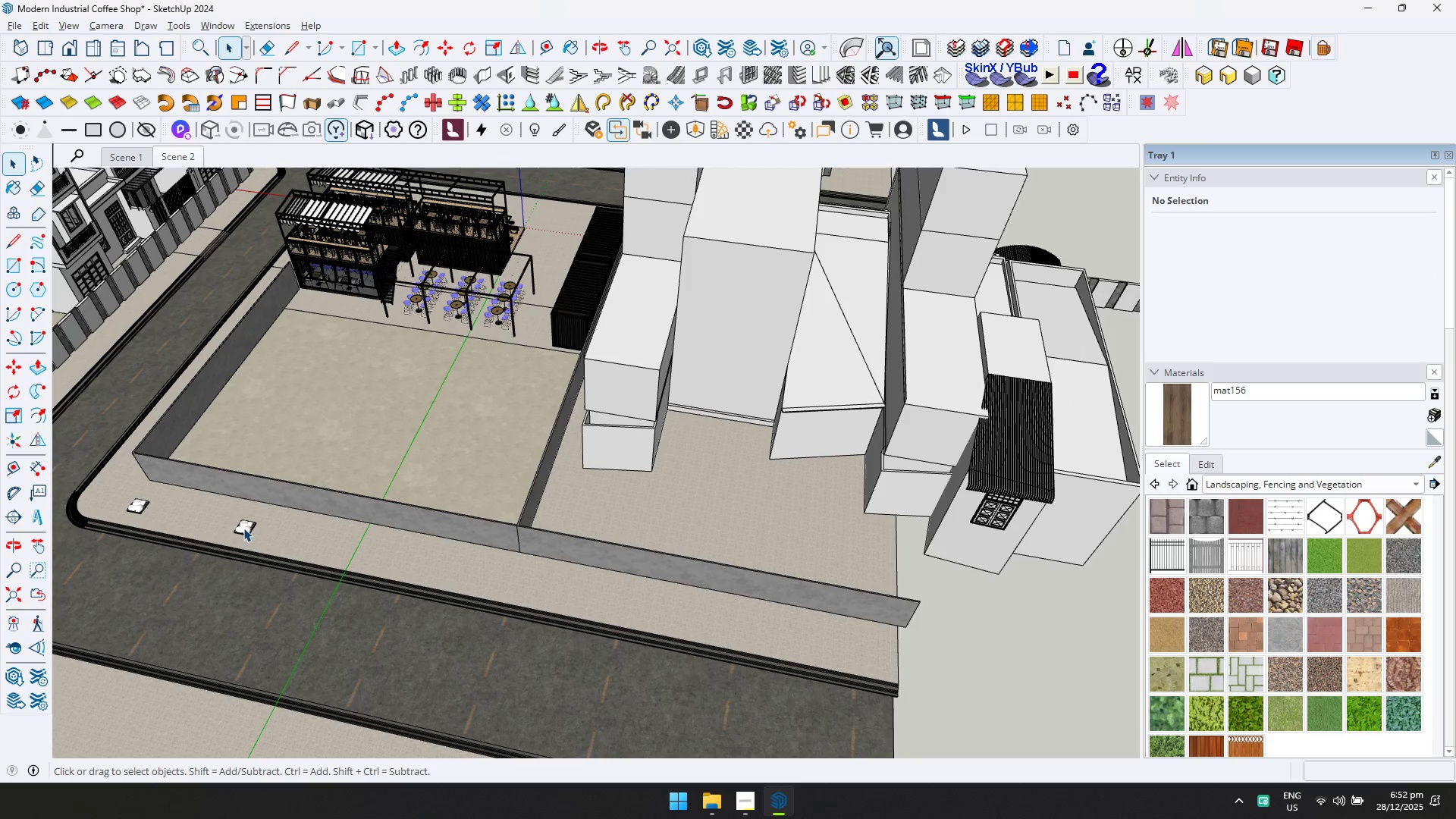 
key(Delete)
 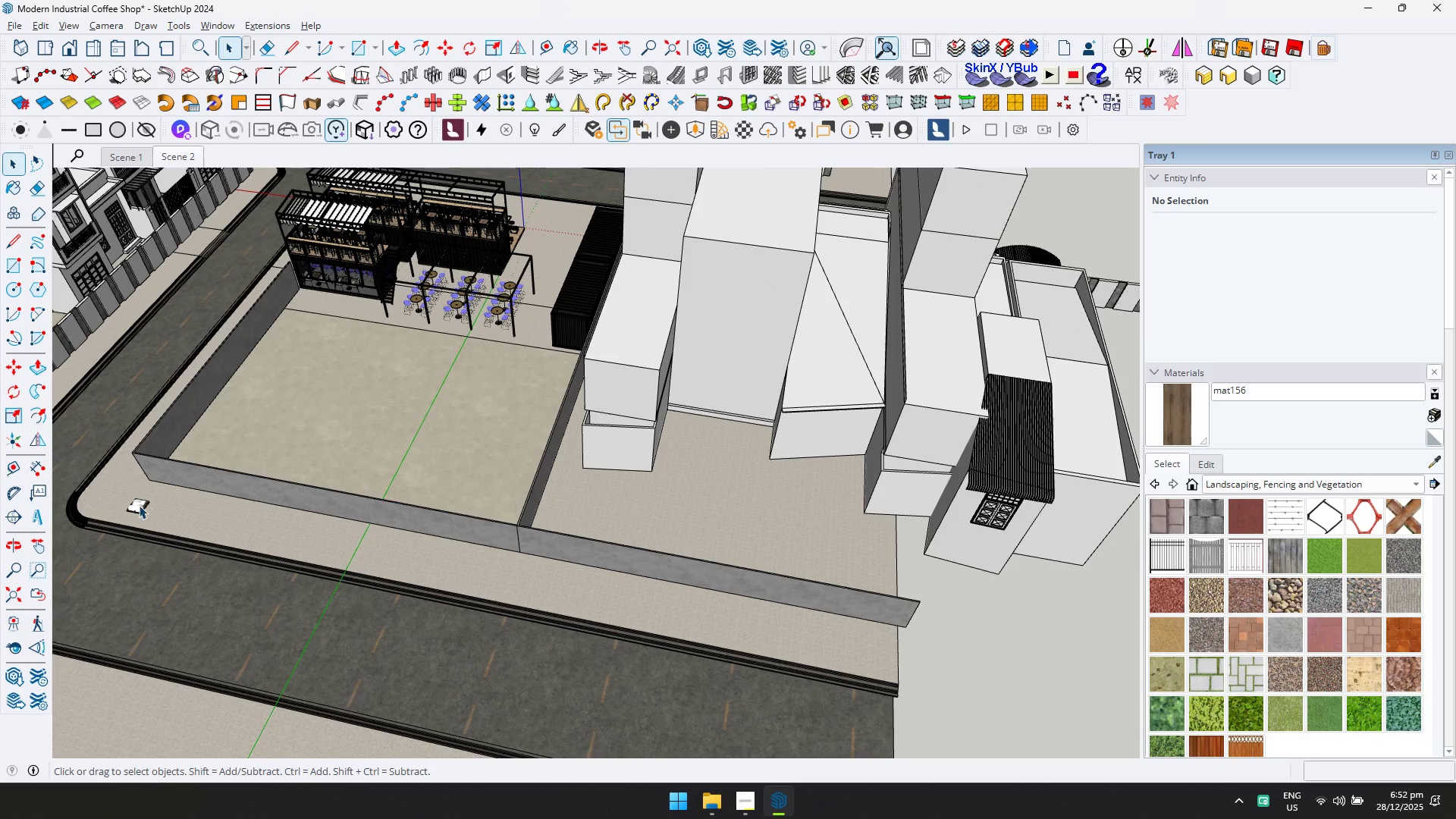 
hold_key(key=N, duration=0.48)
 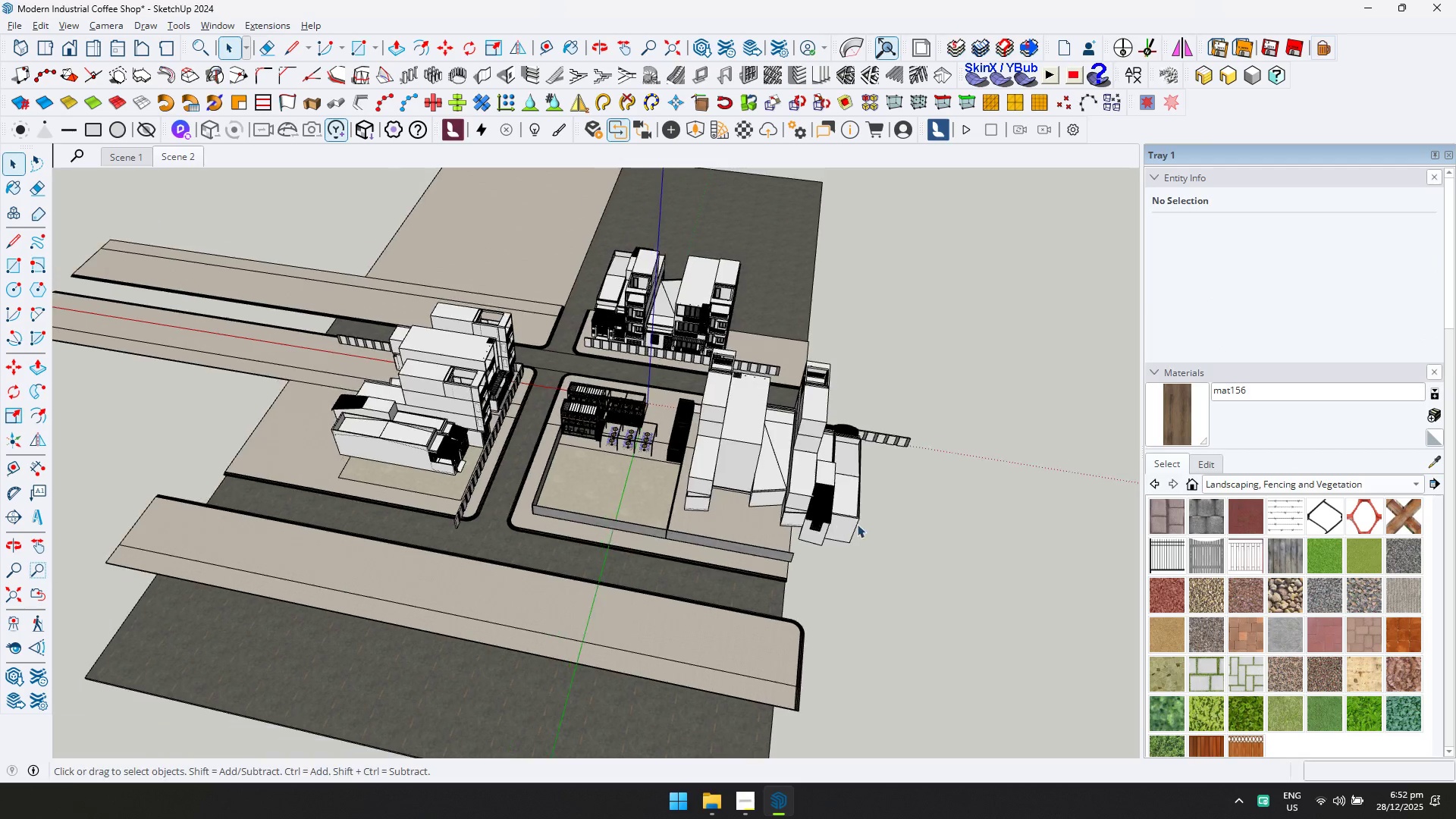 
double_click([139, 505])
 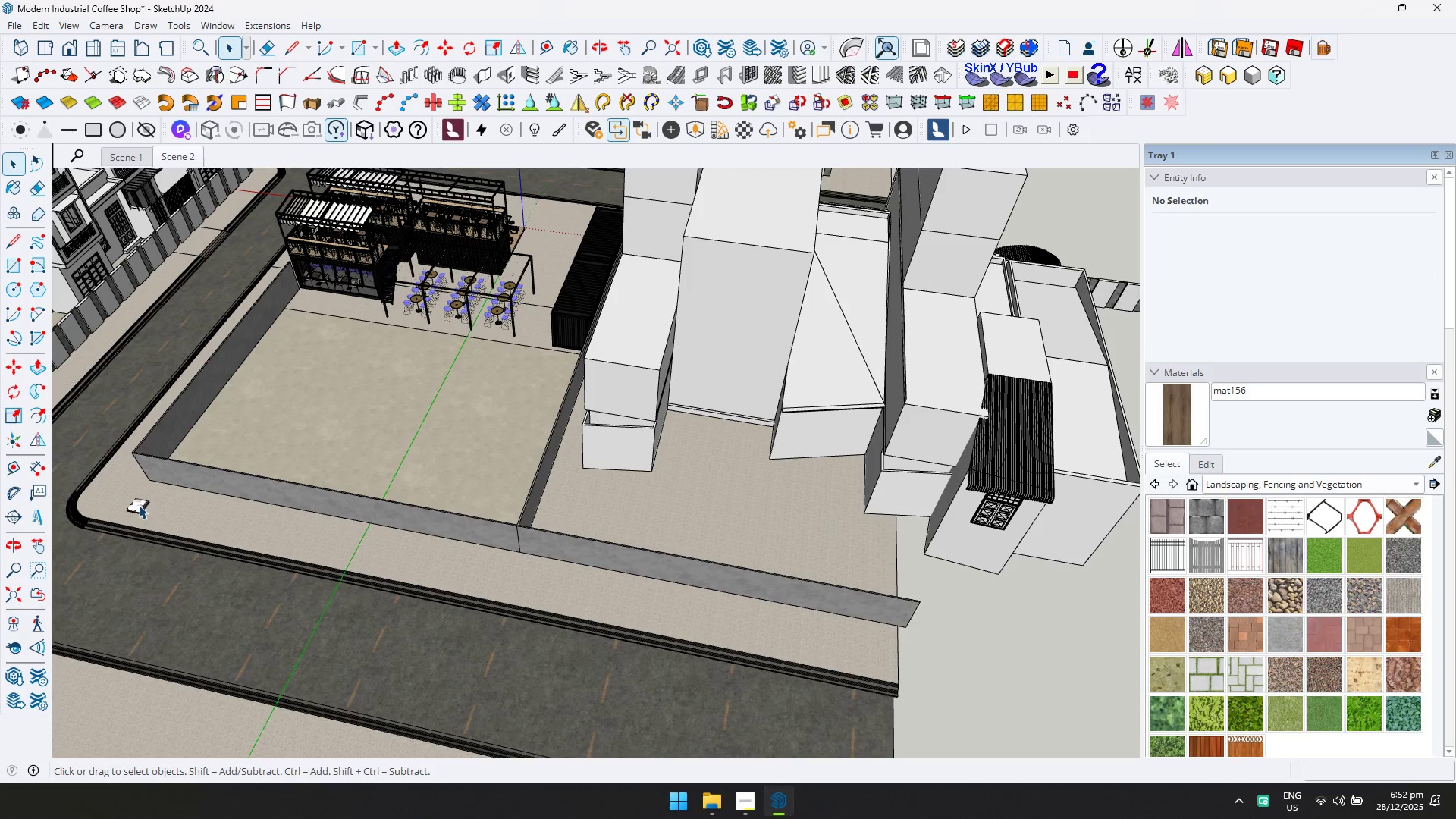 
key(Delete)
 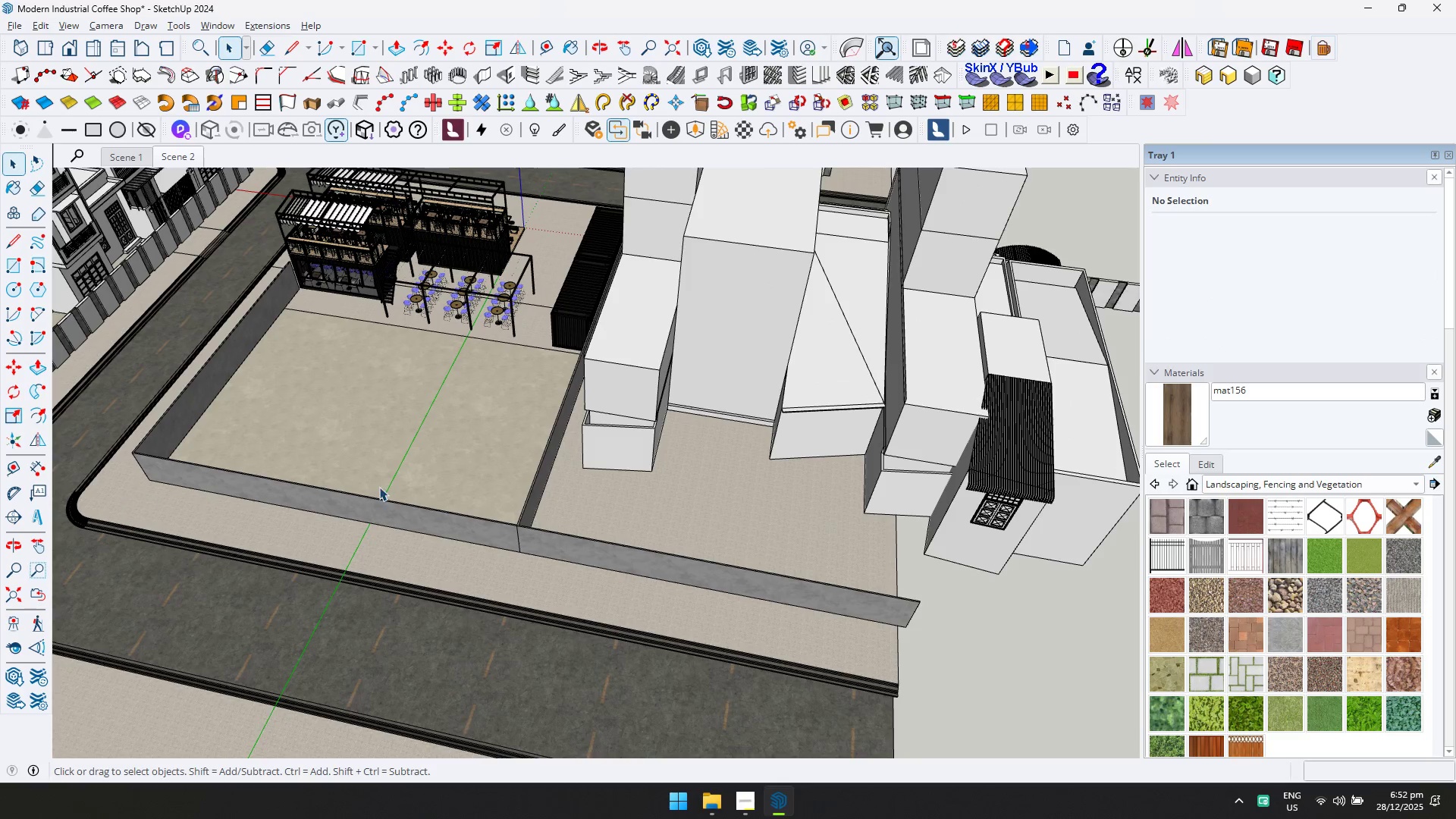 
scroll: coordinate [831, 526], scroll_direction: down, amount: 12.0
 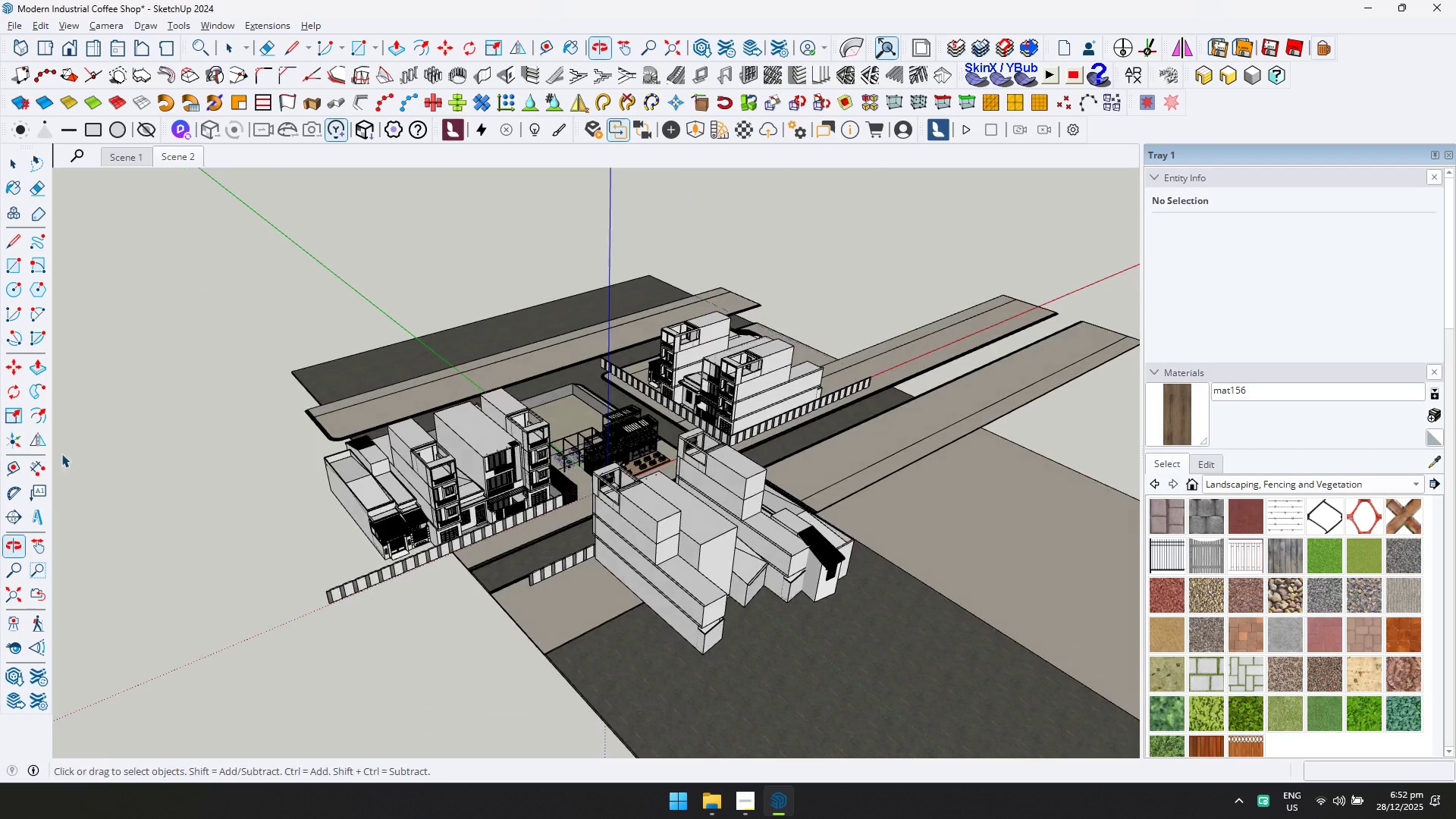 
double_click([392, 535])
 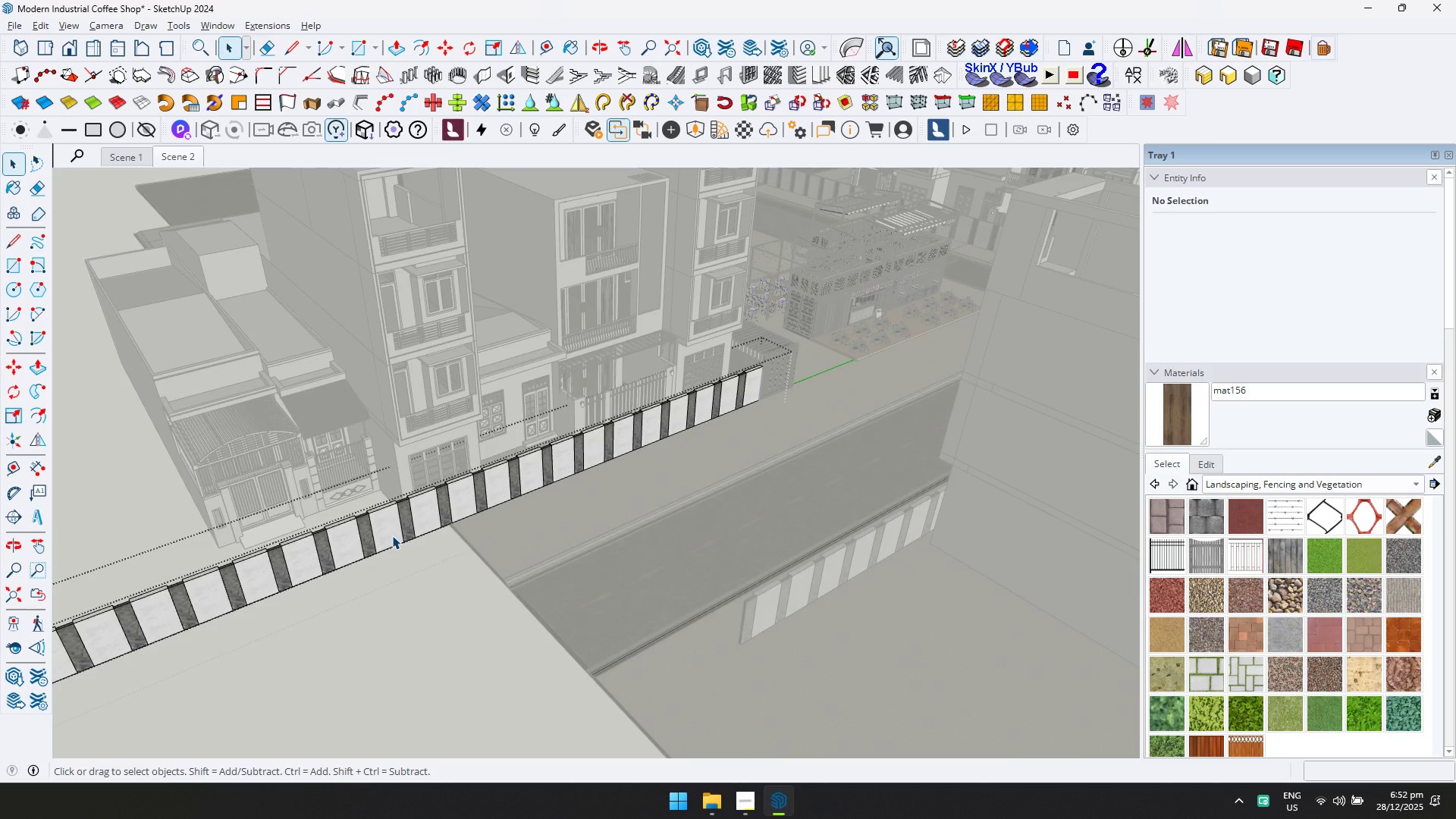 
scroll: coordinate [369, 566], scroll_direction: up, amount: 12.0
 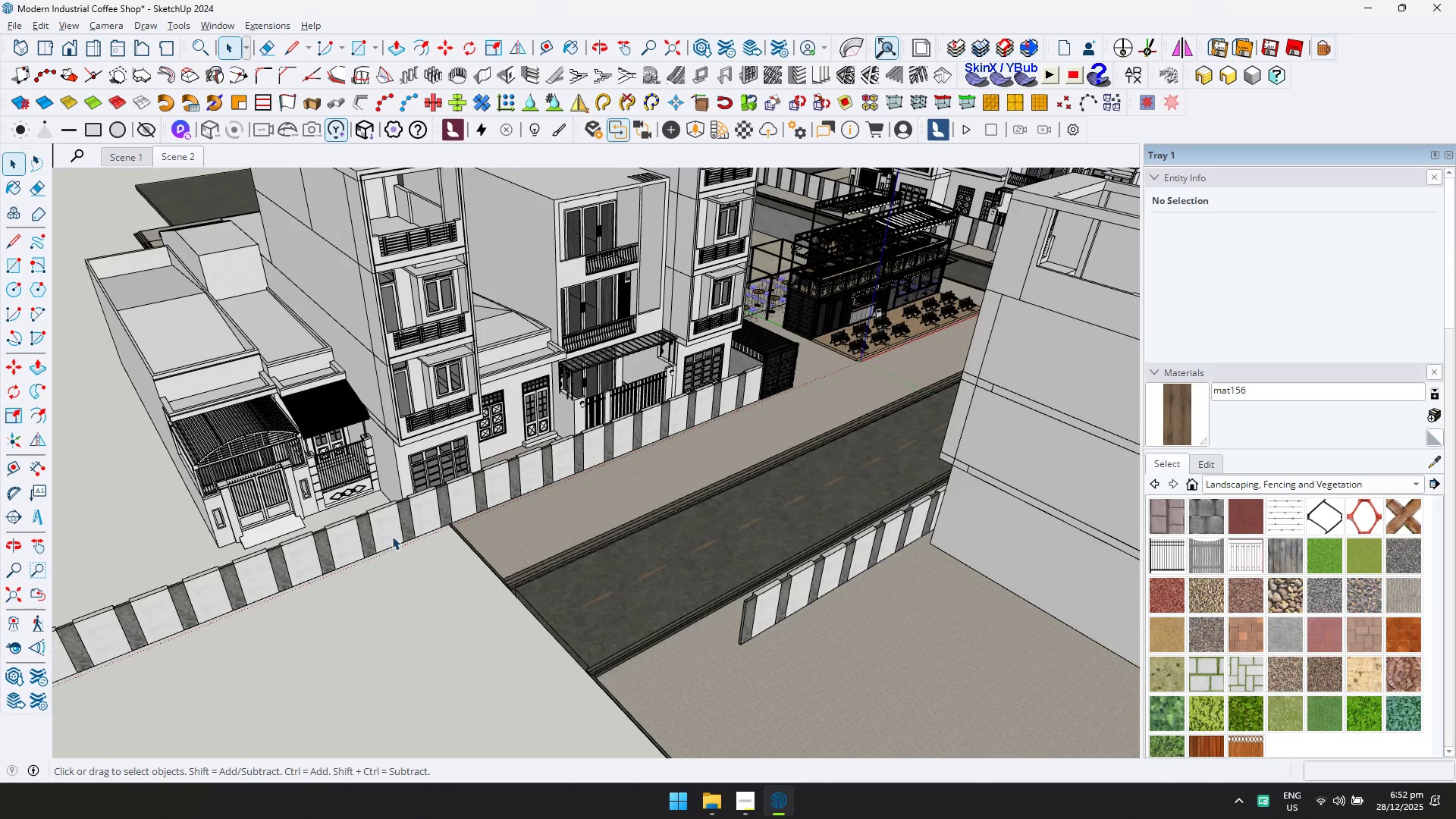 
triple_click([392, 535])
 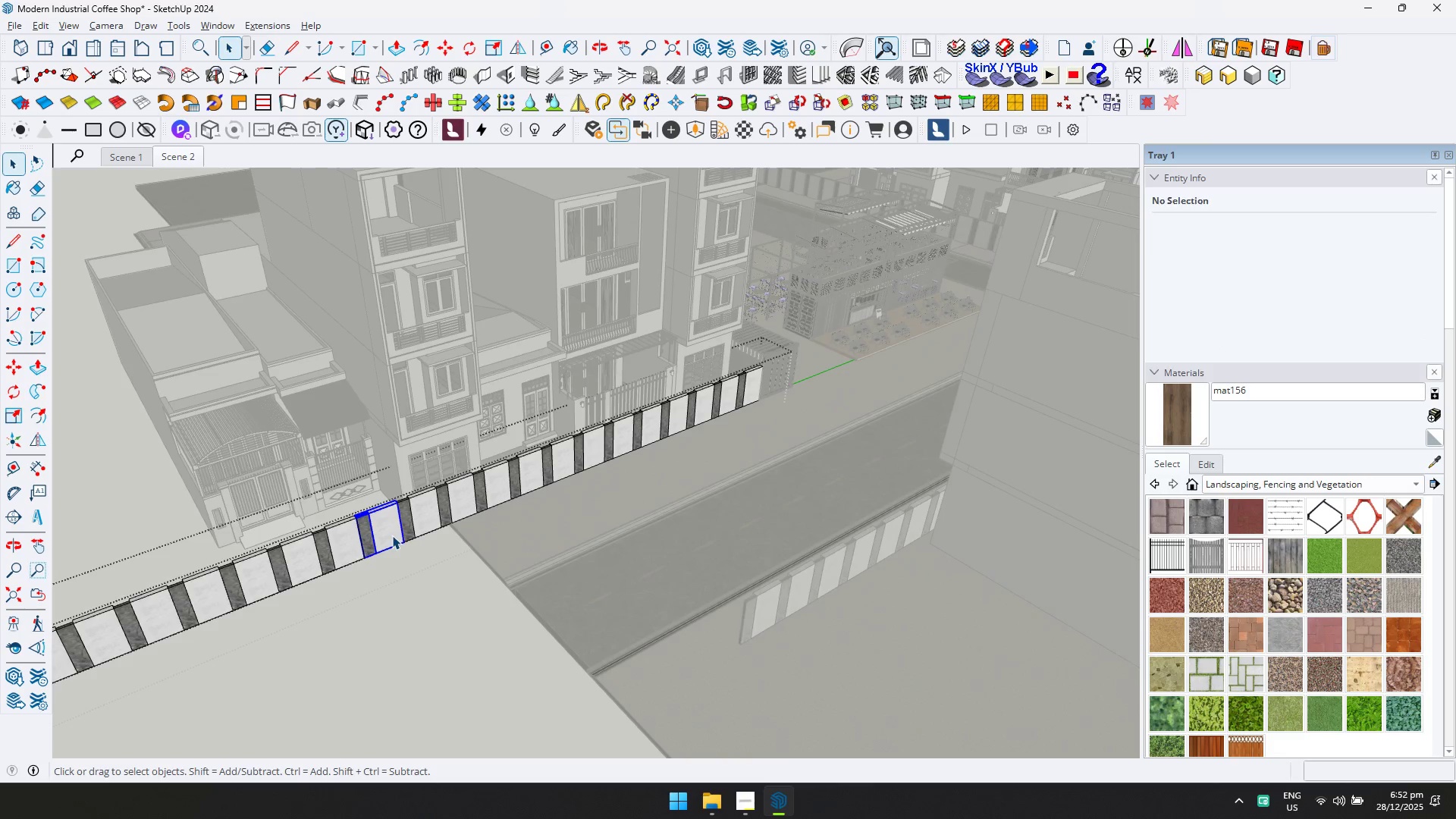 
scroll: coordinate [564, 513], scroll_direction: up, amount: 2.0
 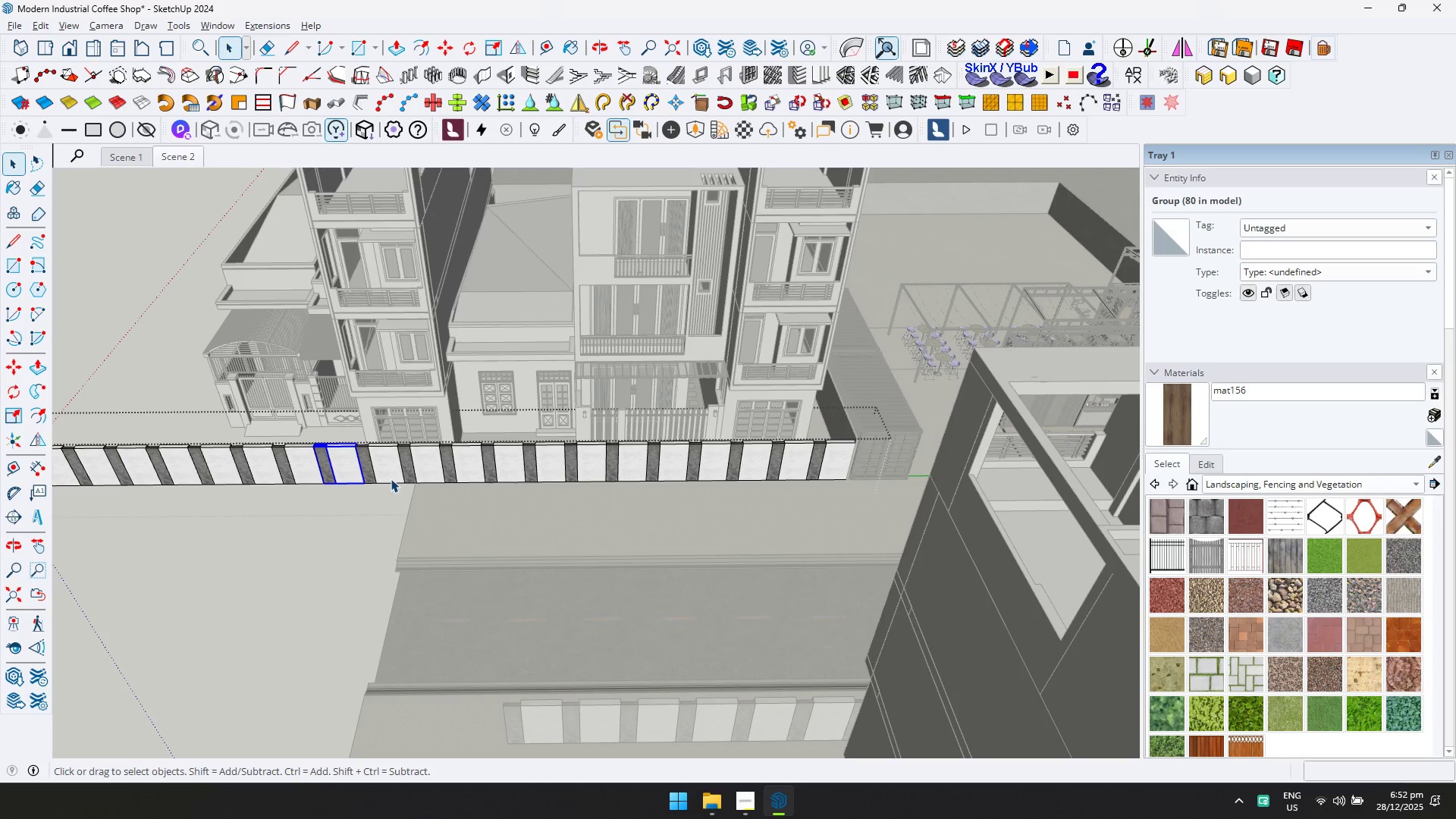 
left_click([397, 468])
 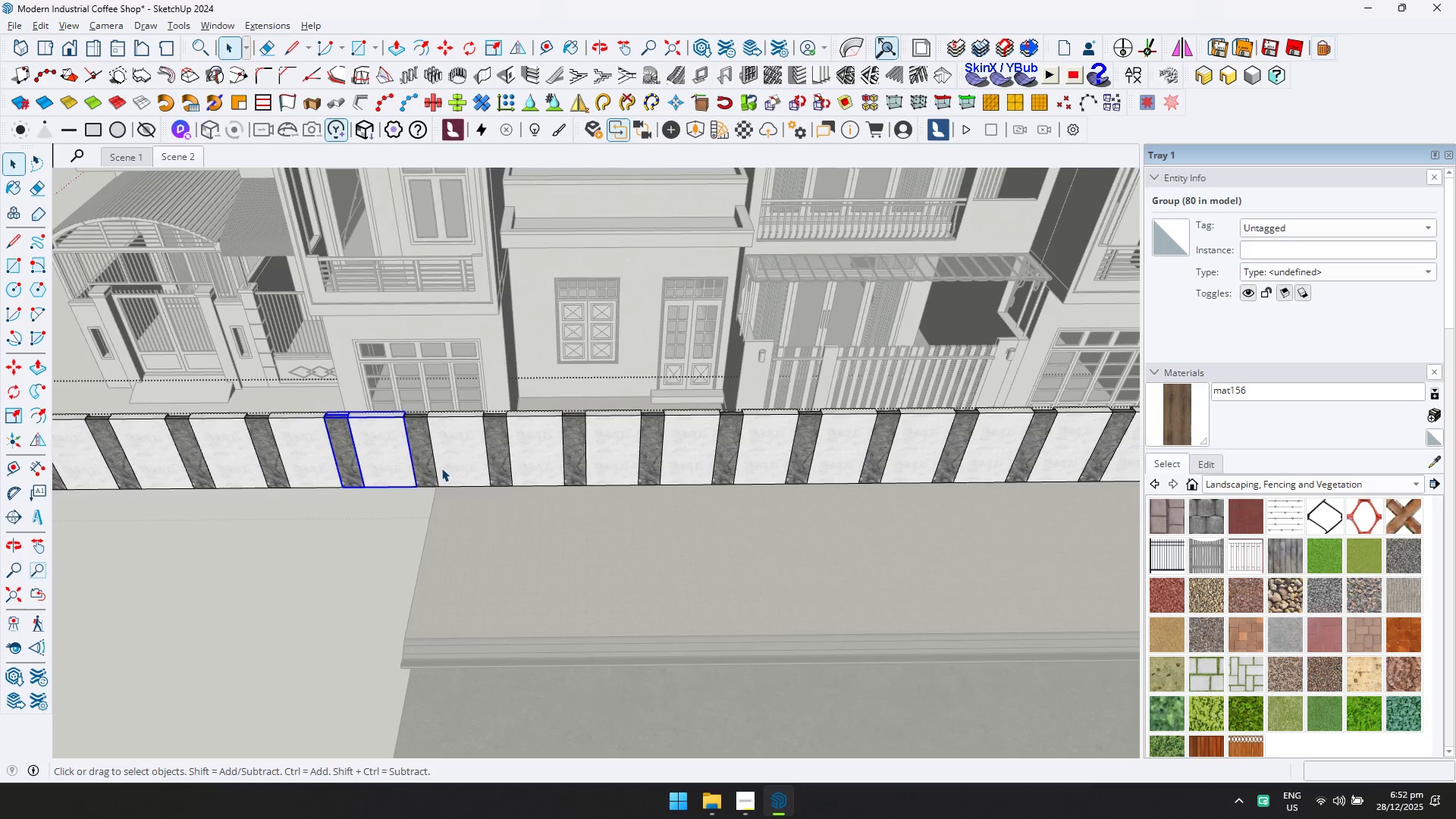 
scroll: coordinate [391, 479], scroll_direction: up, amount: 6.0
 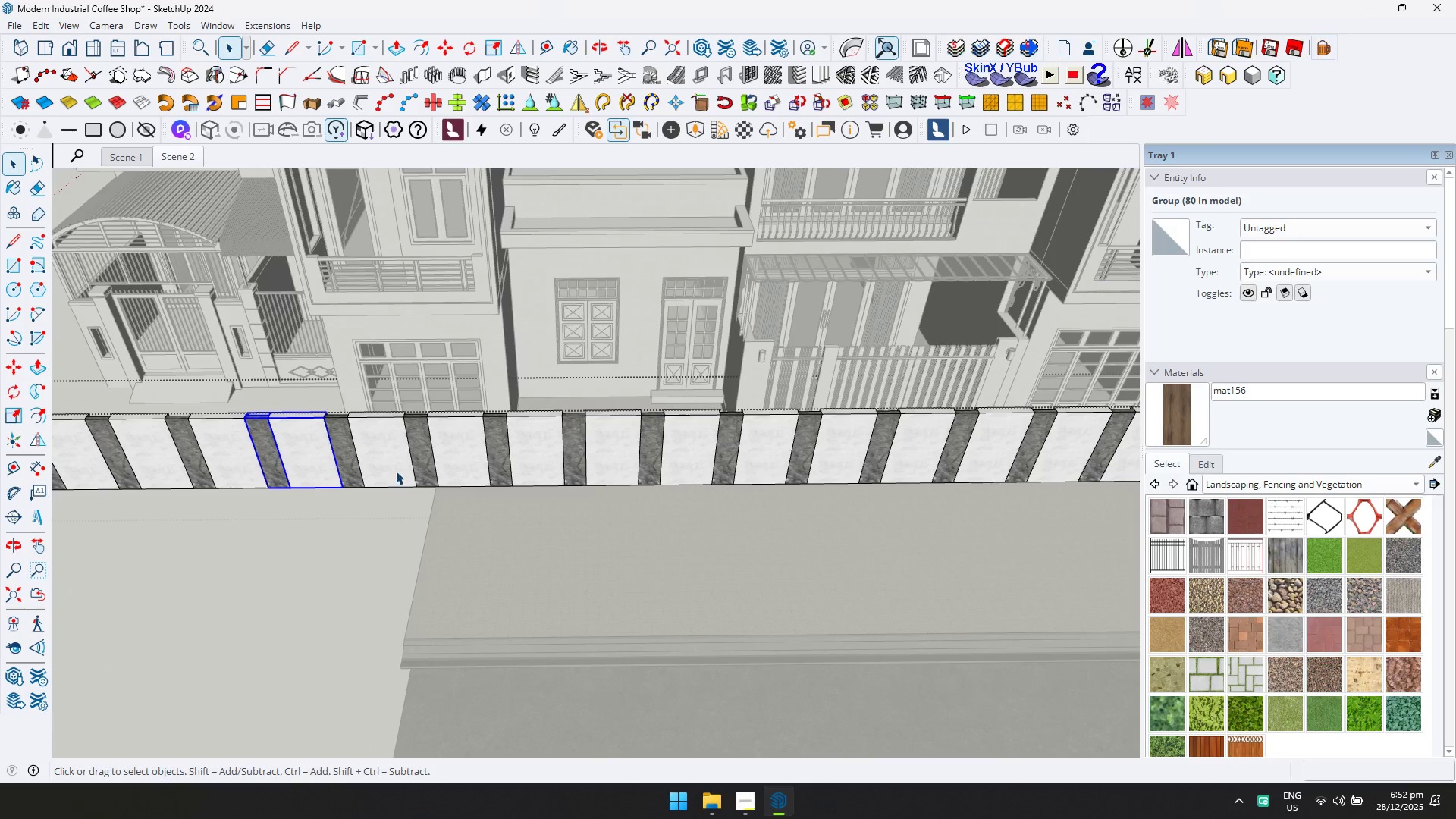 
left_click([422, 455])
 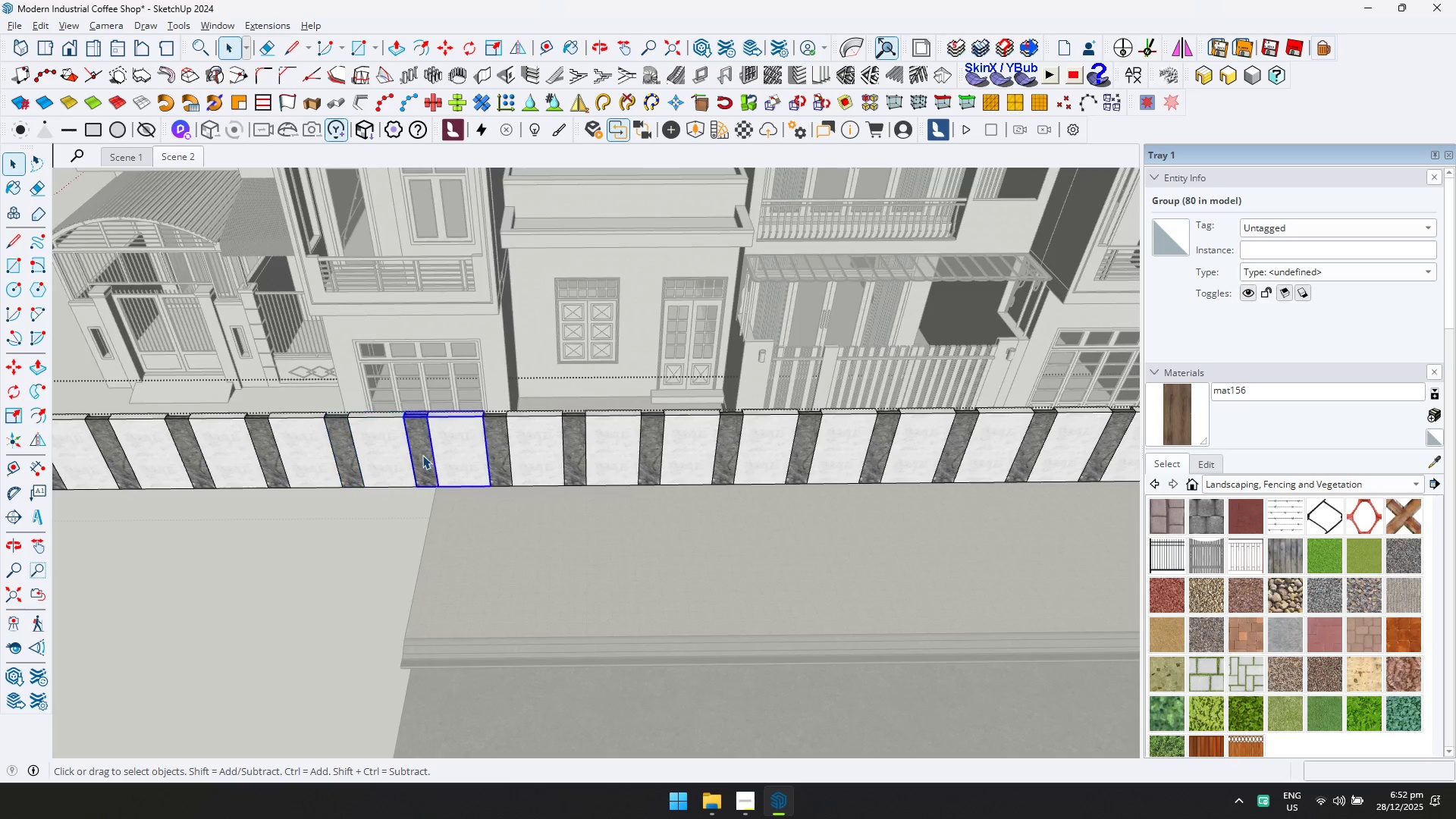 
key(Delete)
 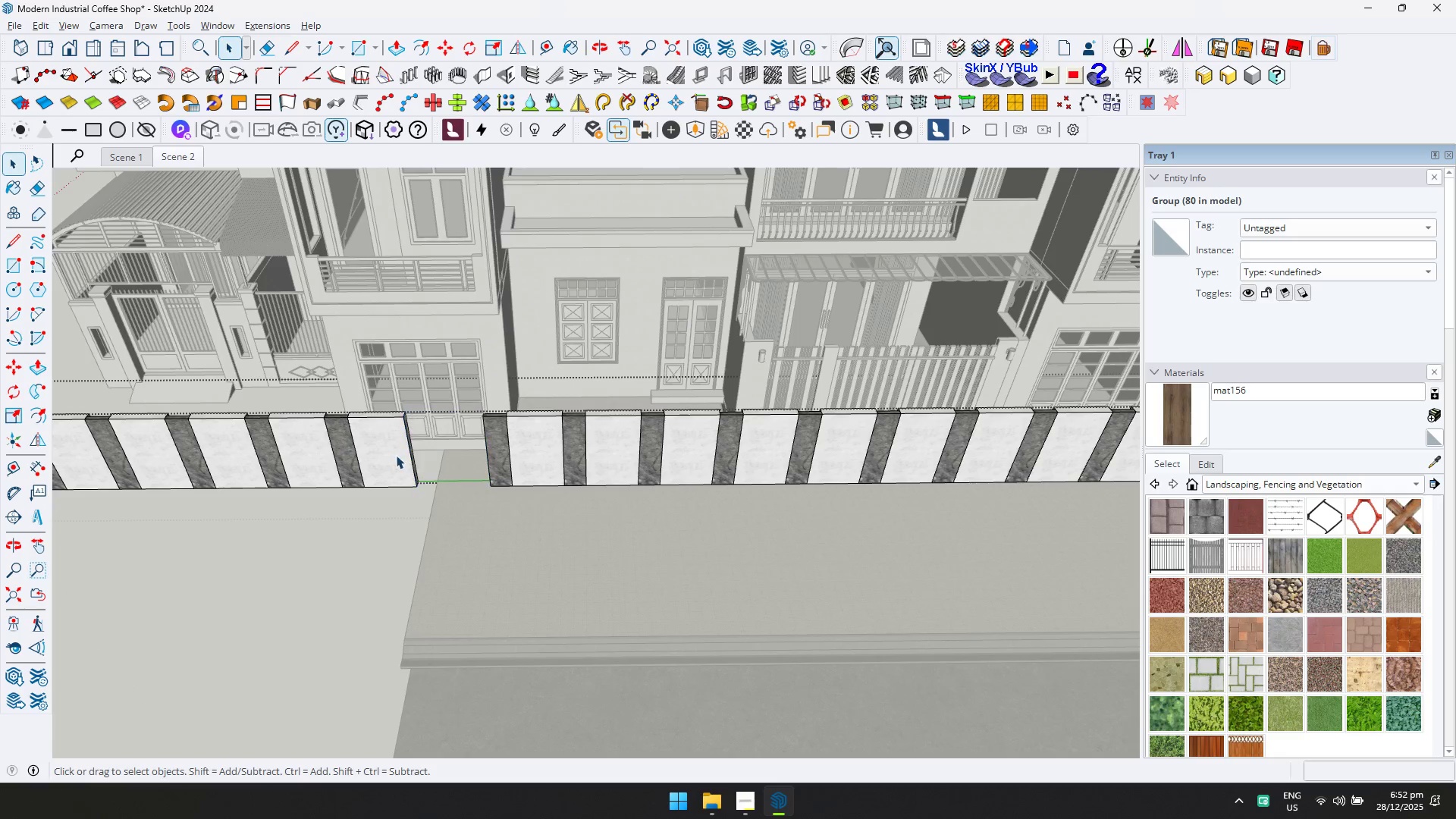 
double_click([396, 455])
 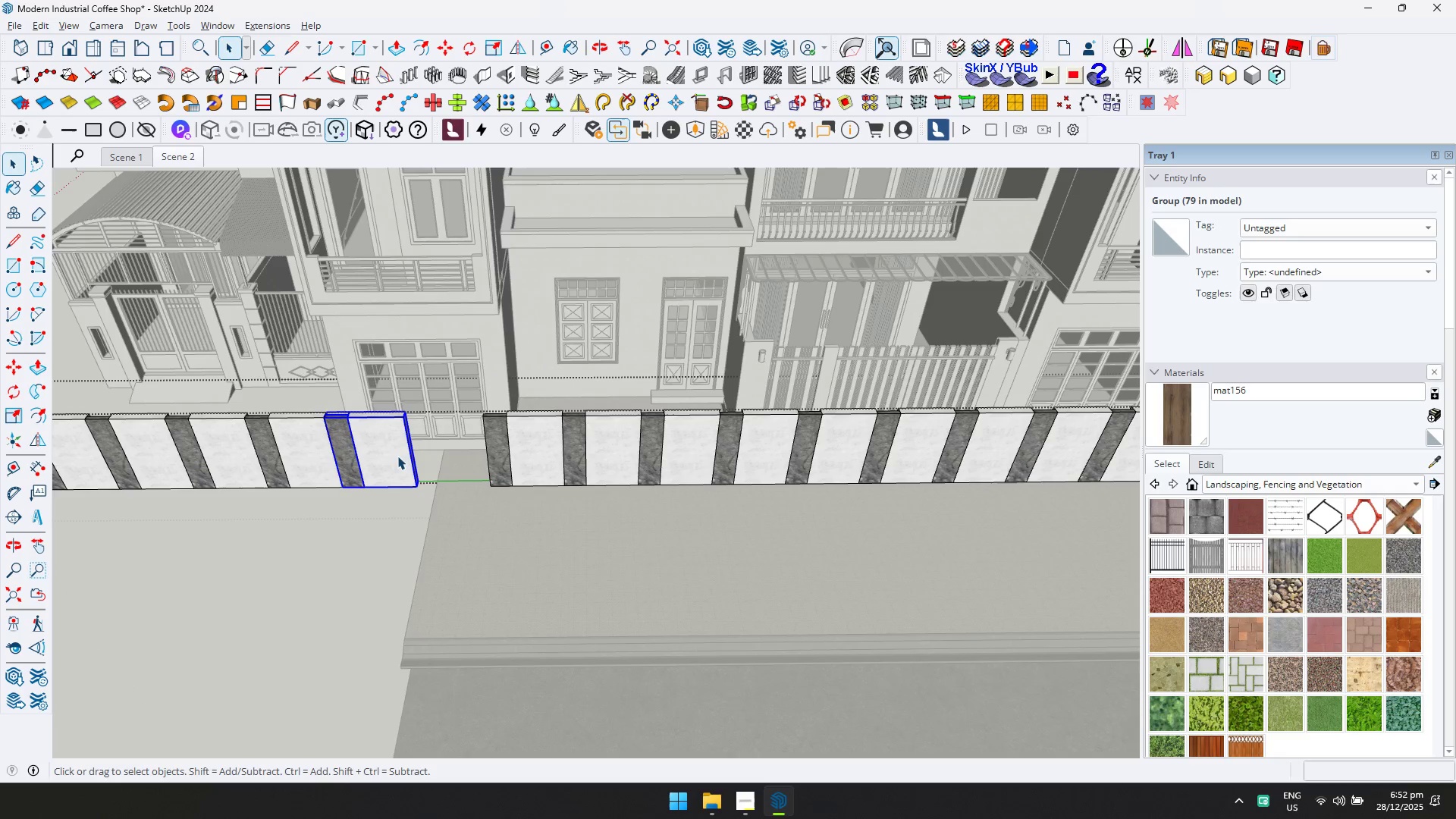 
key(Control+ControlLeft)
 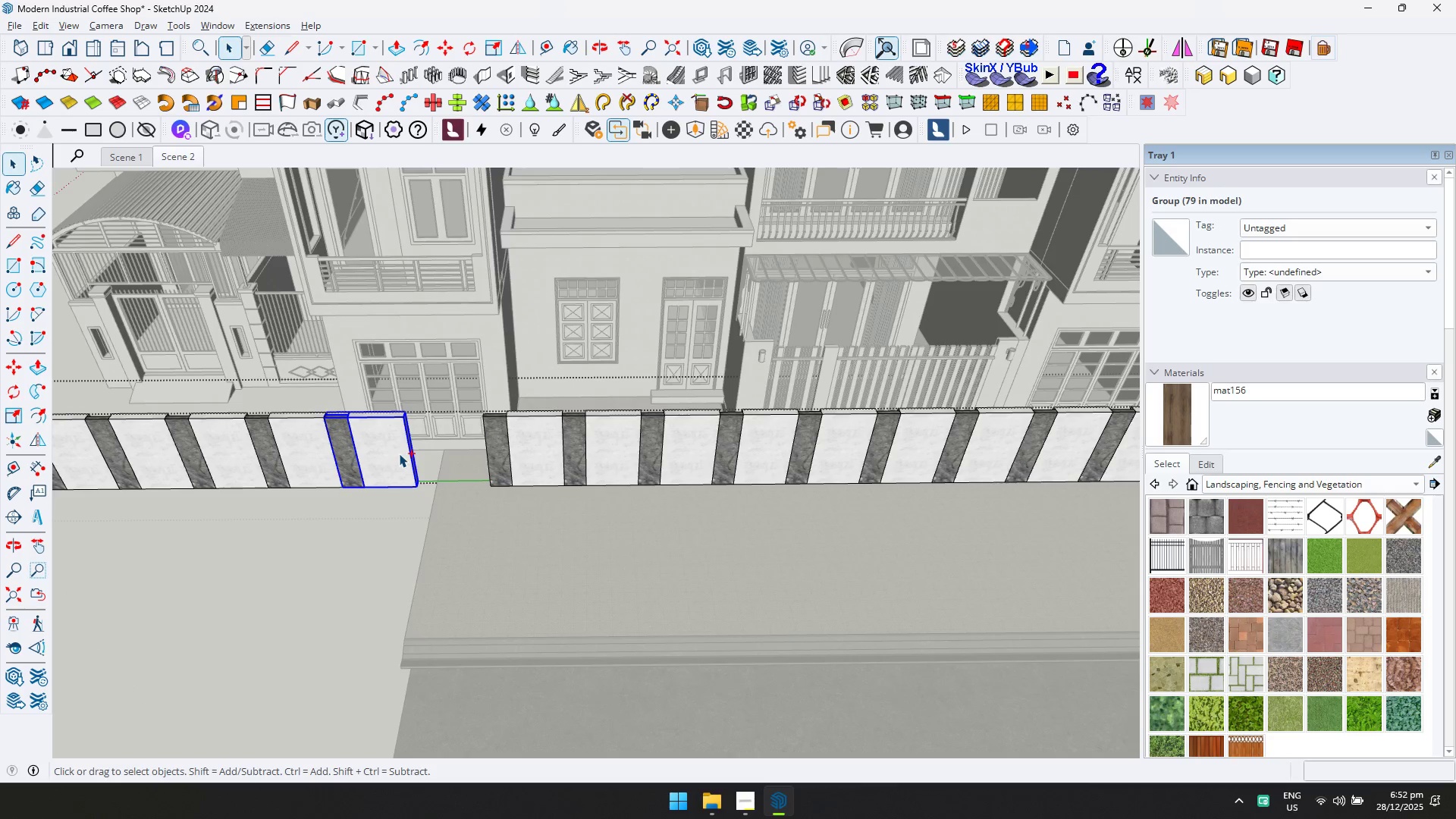 
key(Control+Z)
 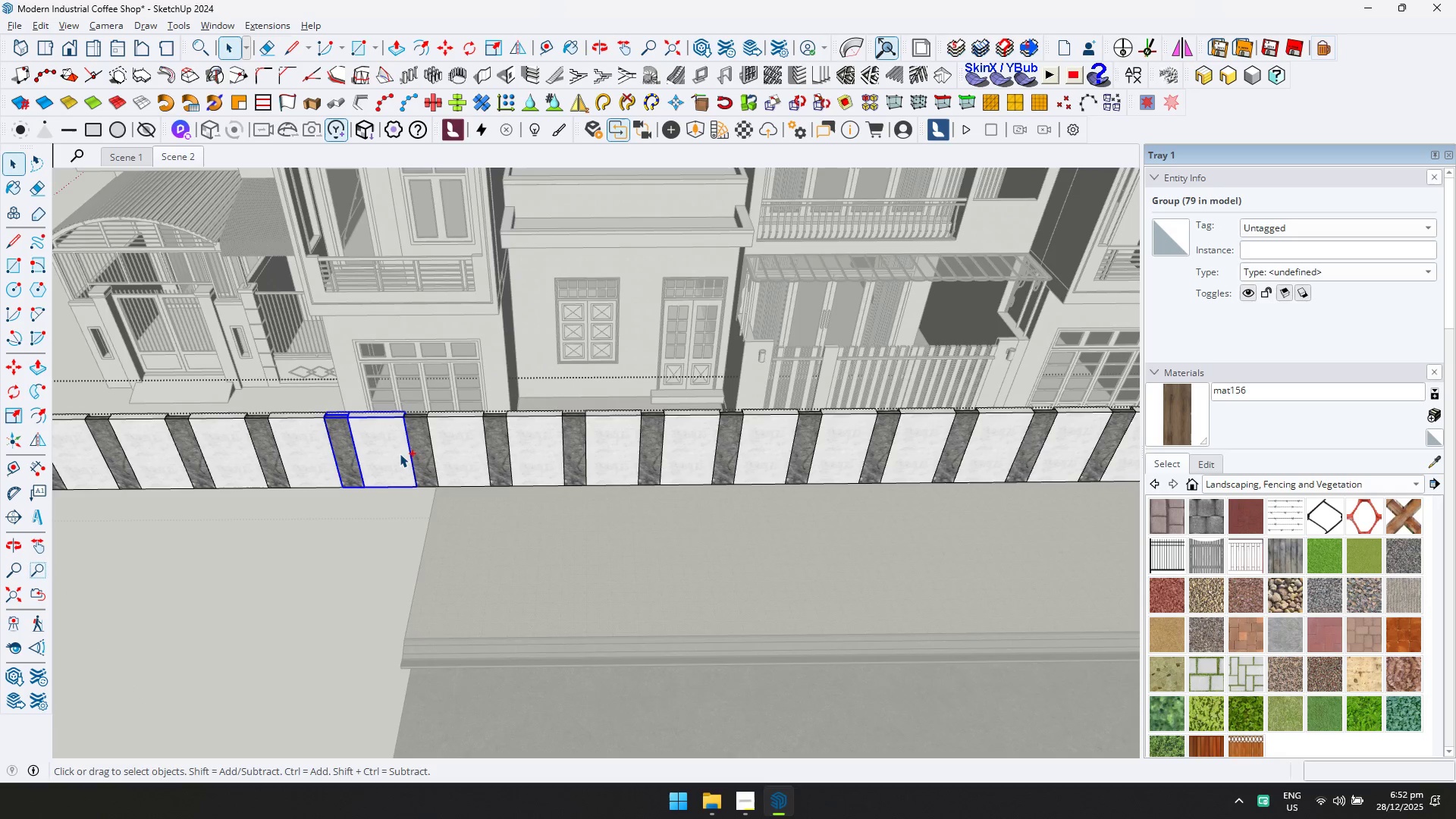 
left_click([400, 453])
 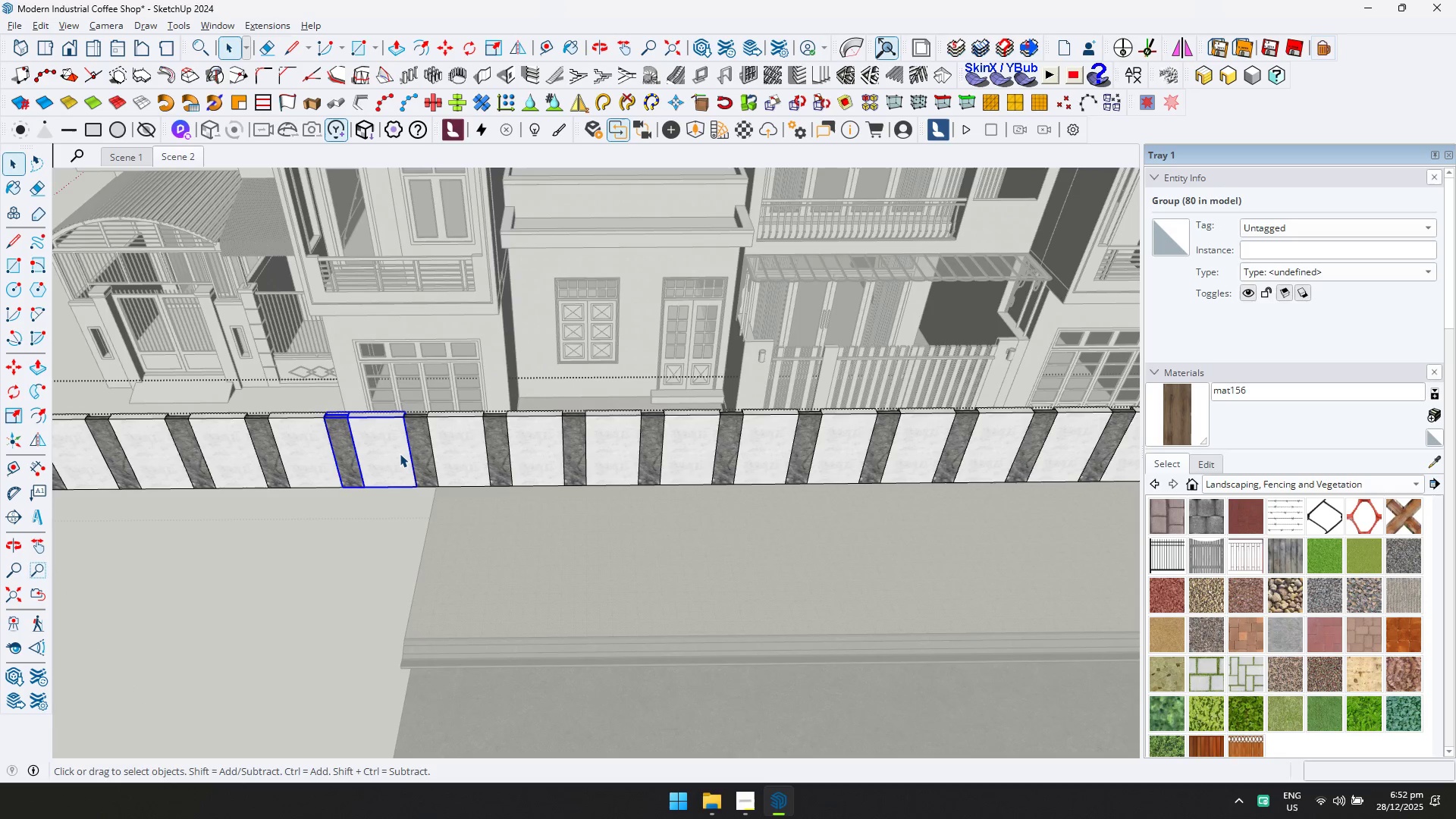 
key(Delete)
 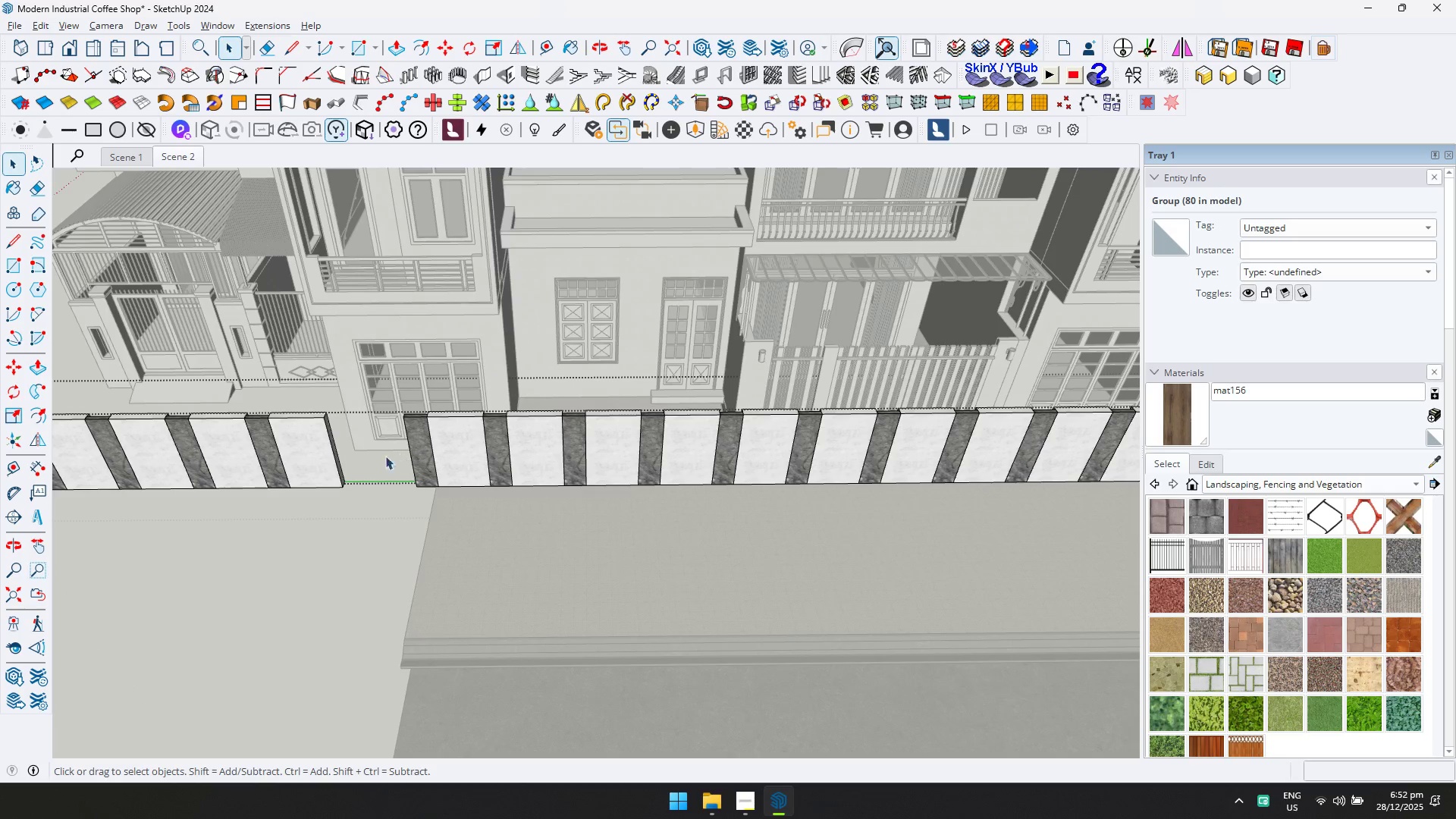 
left_click([310, 446])
 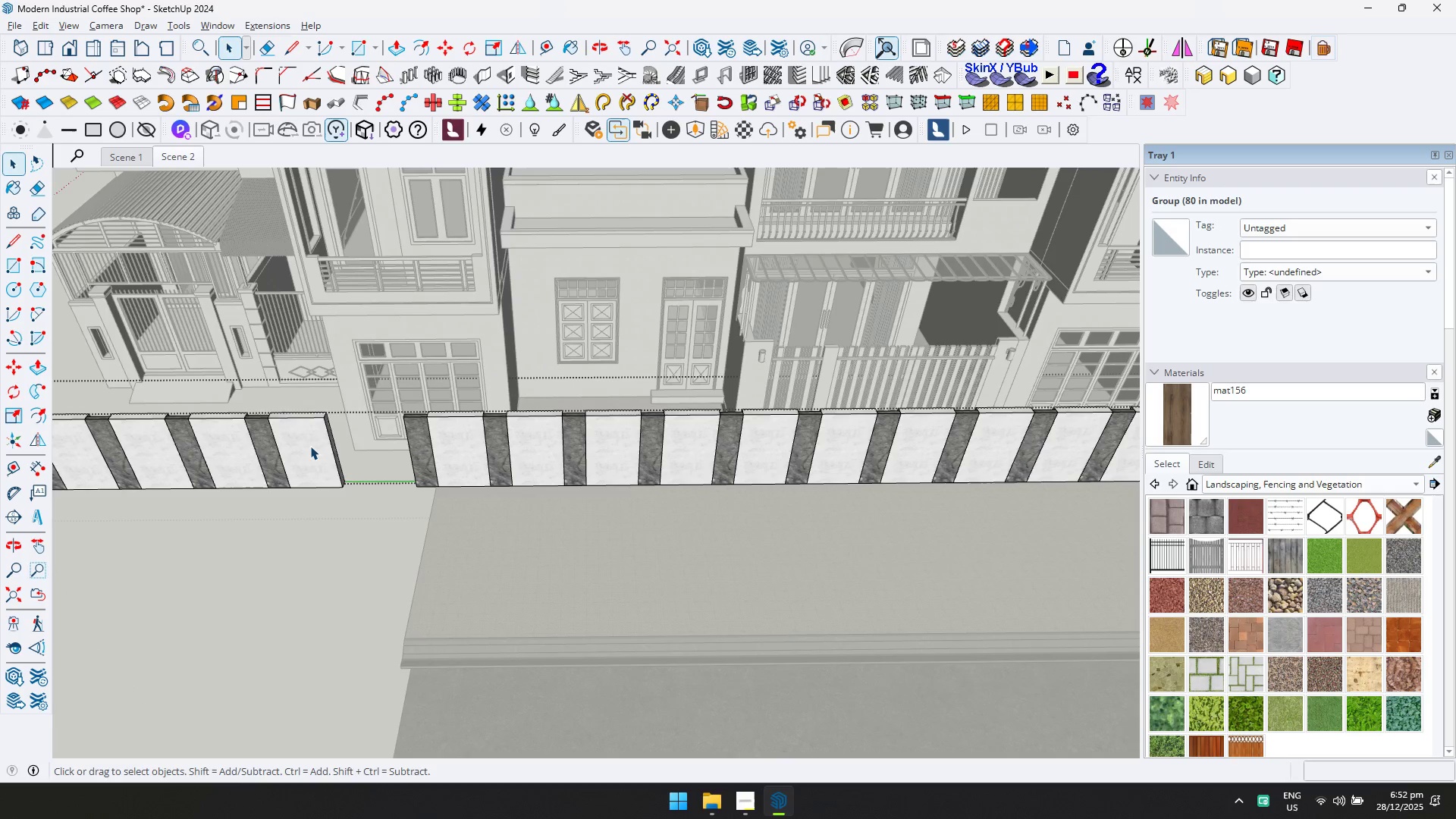 
key(Delete)
 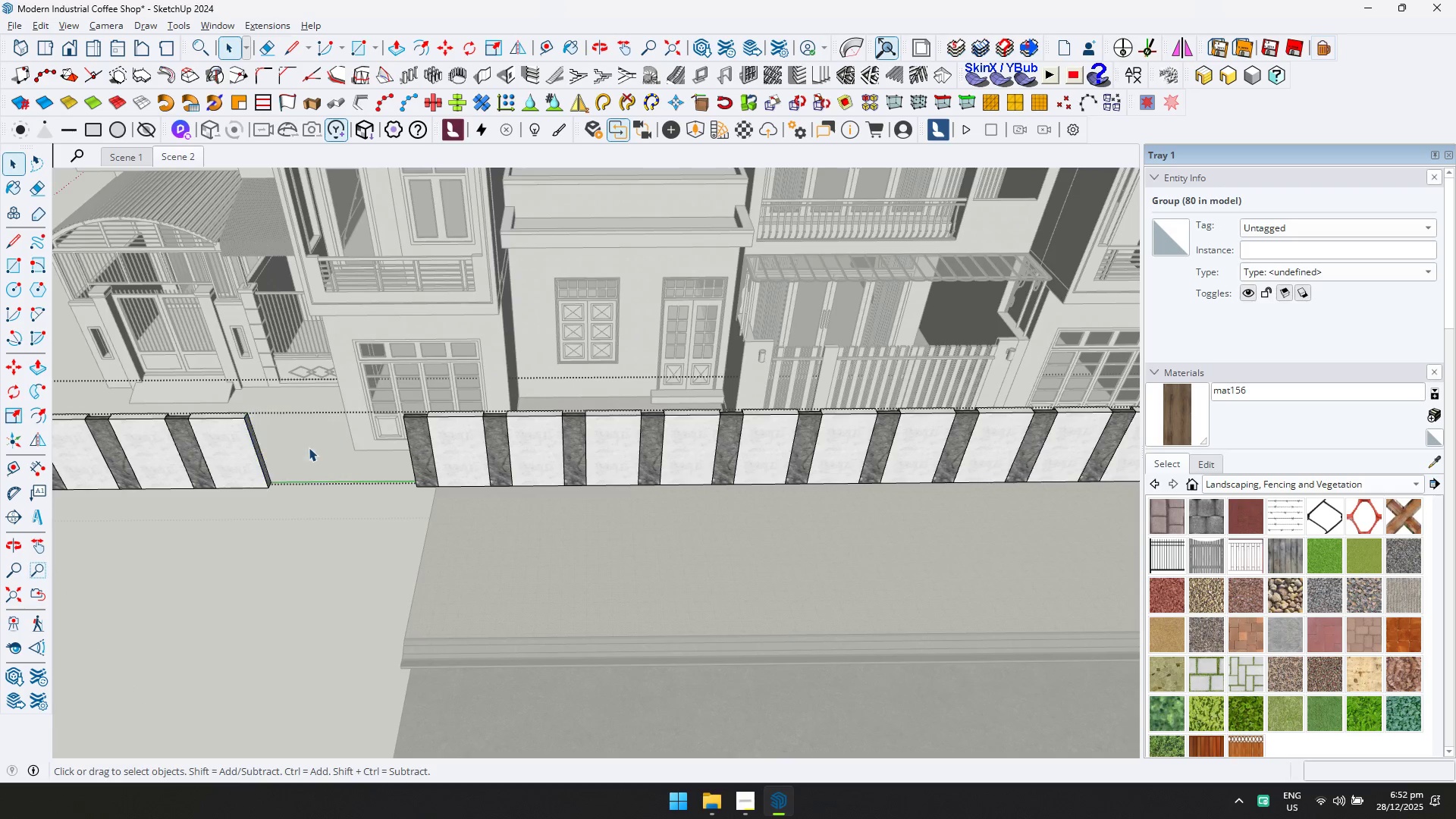 
key(N)
 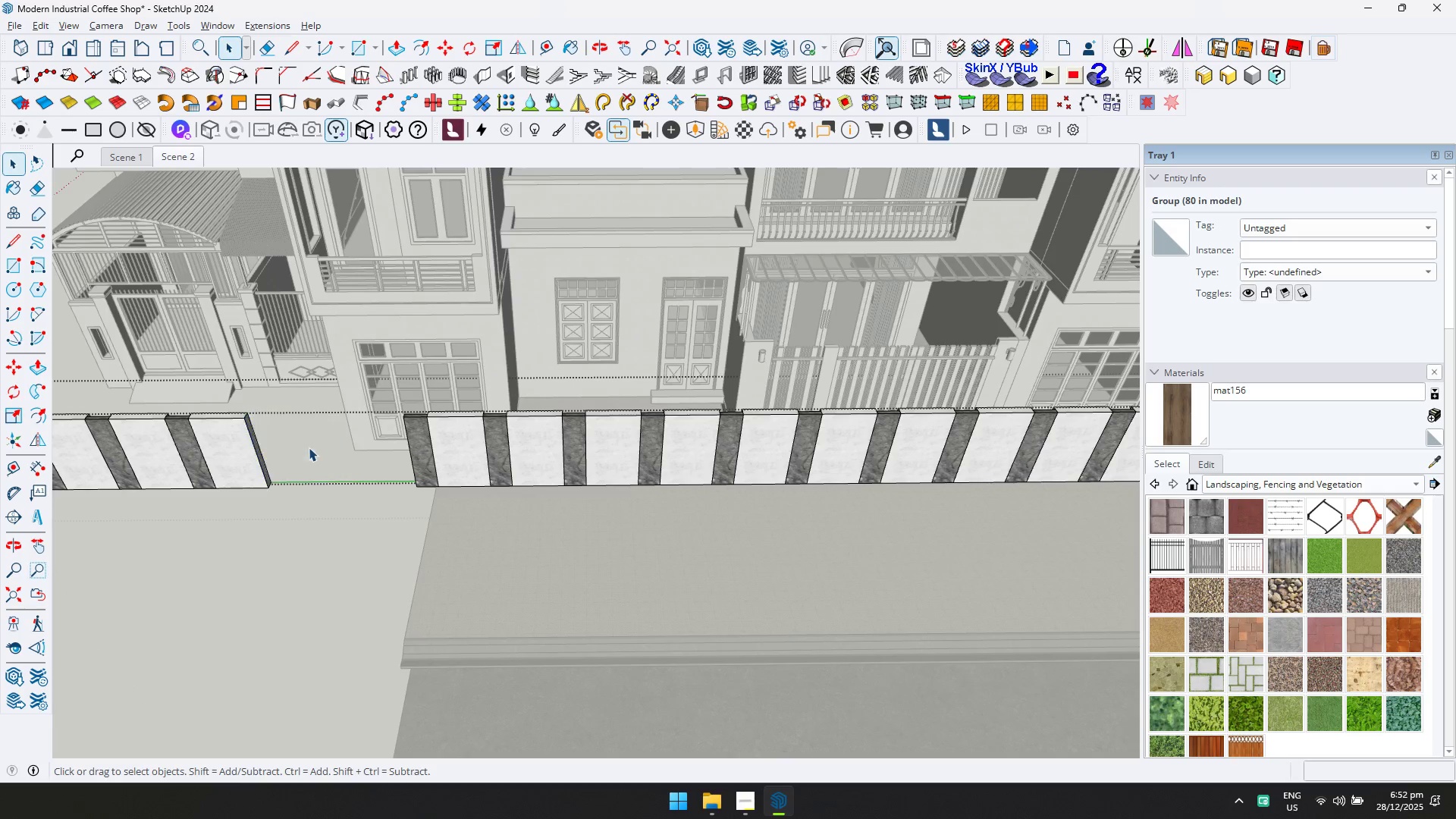 
scroll: coordinate [307, 502], scroll_direction: down, amount: 10.0
 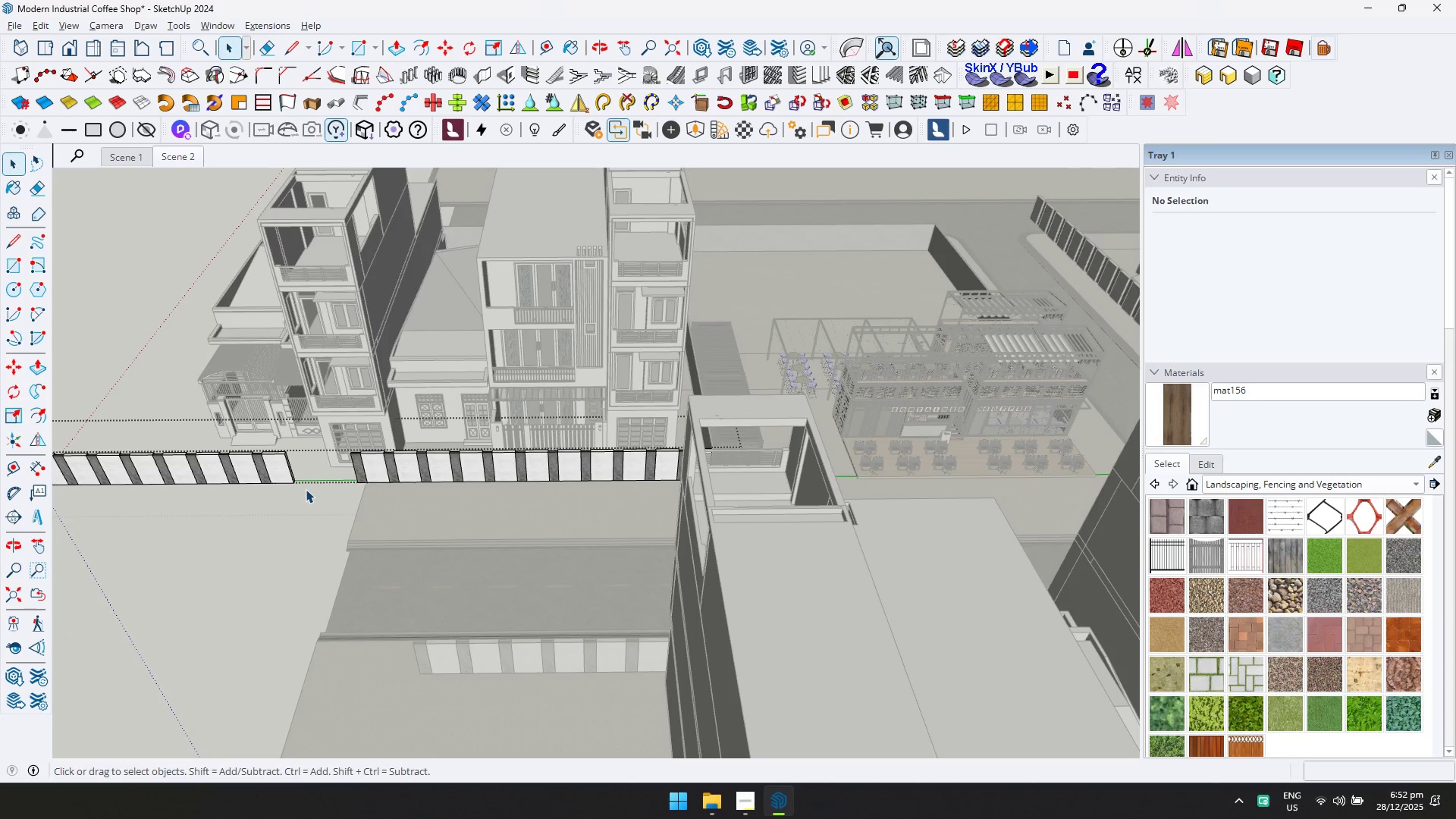 
key(D)
 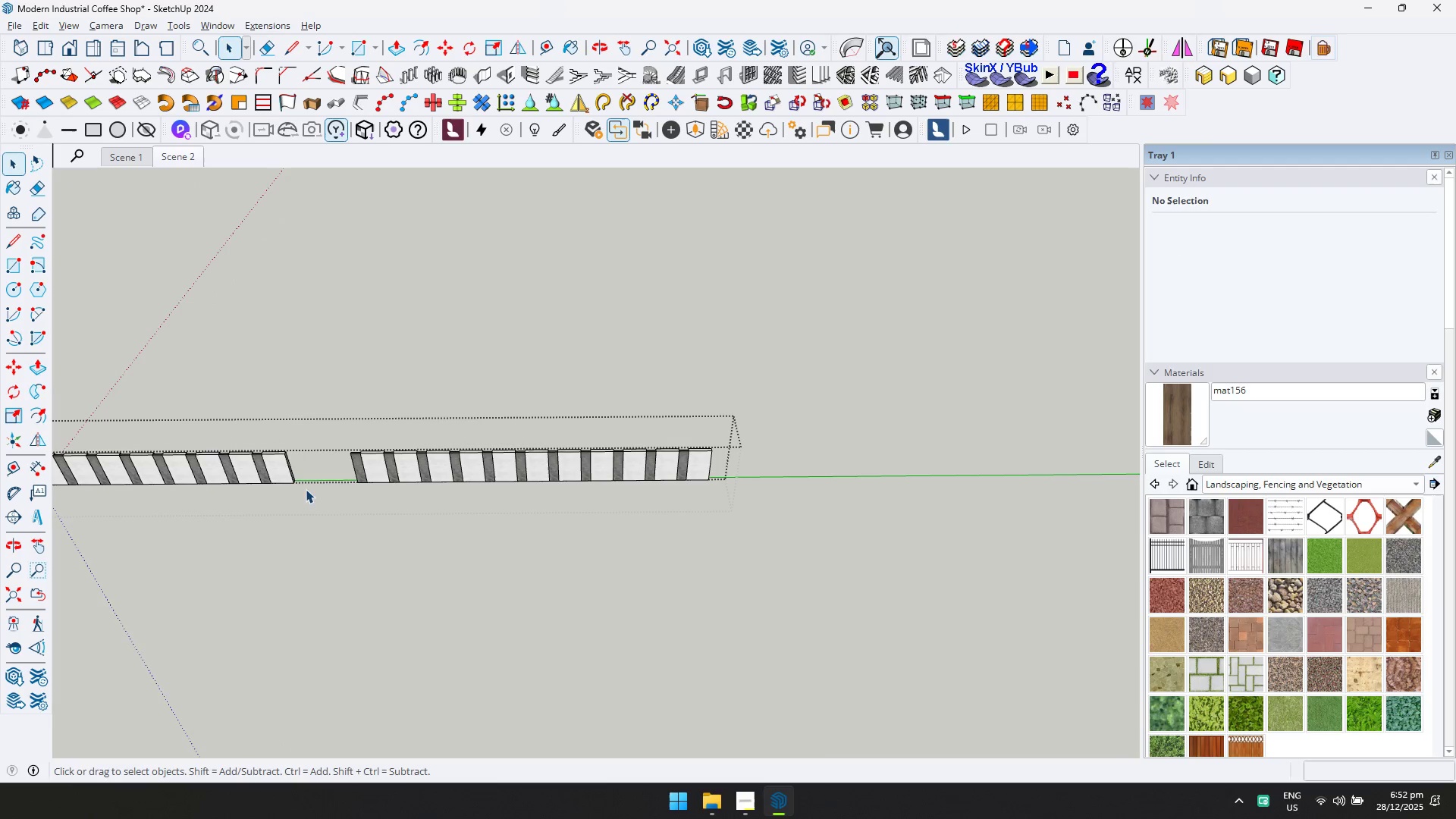 
key(Shift+ShiftLeft)
 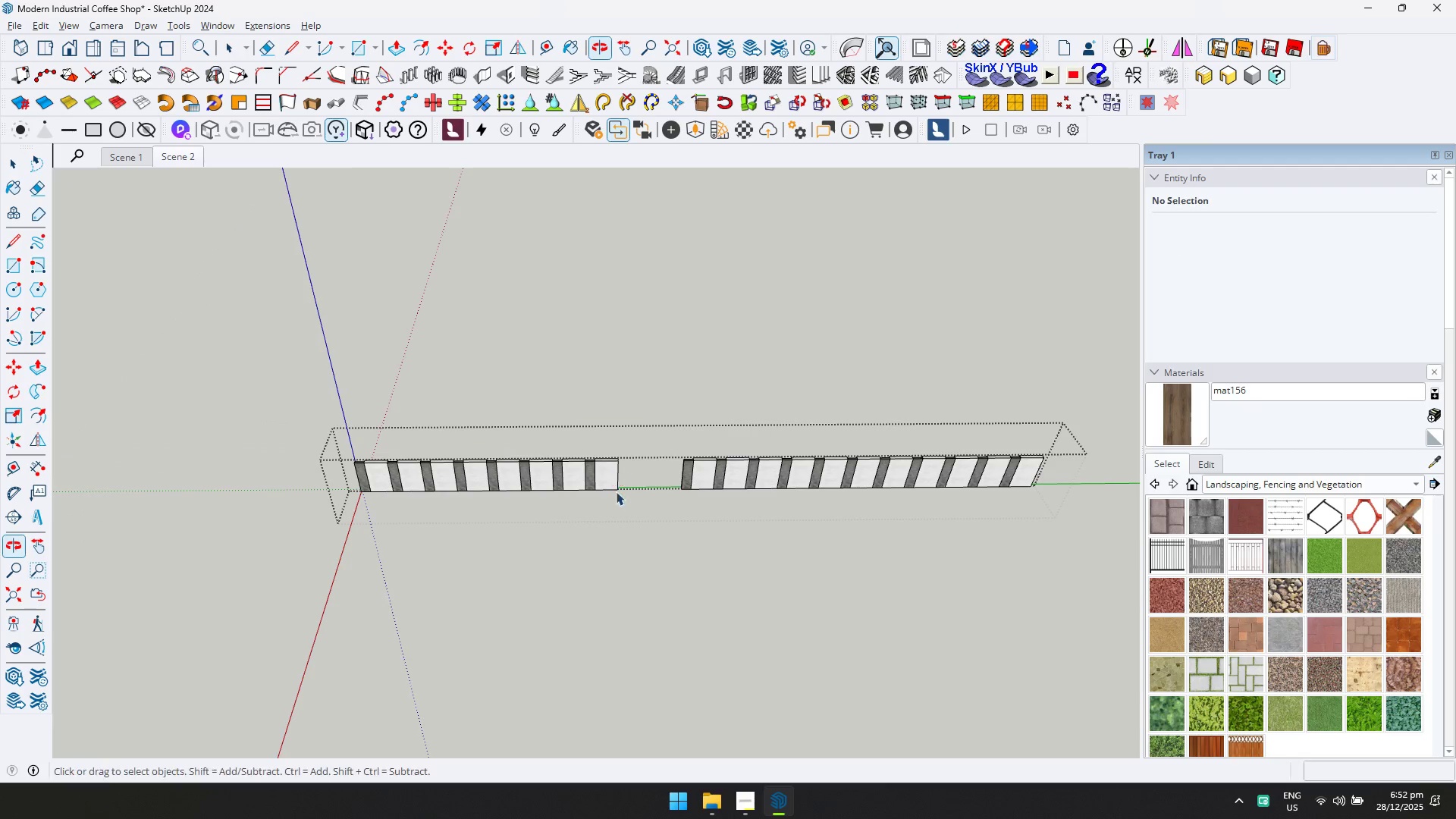 
left_click_drag(start_coordinate=[631, 529], to_coordinate=[191, 375])
 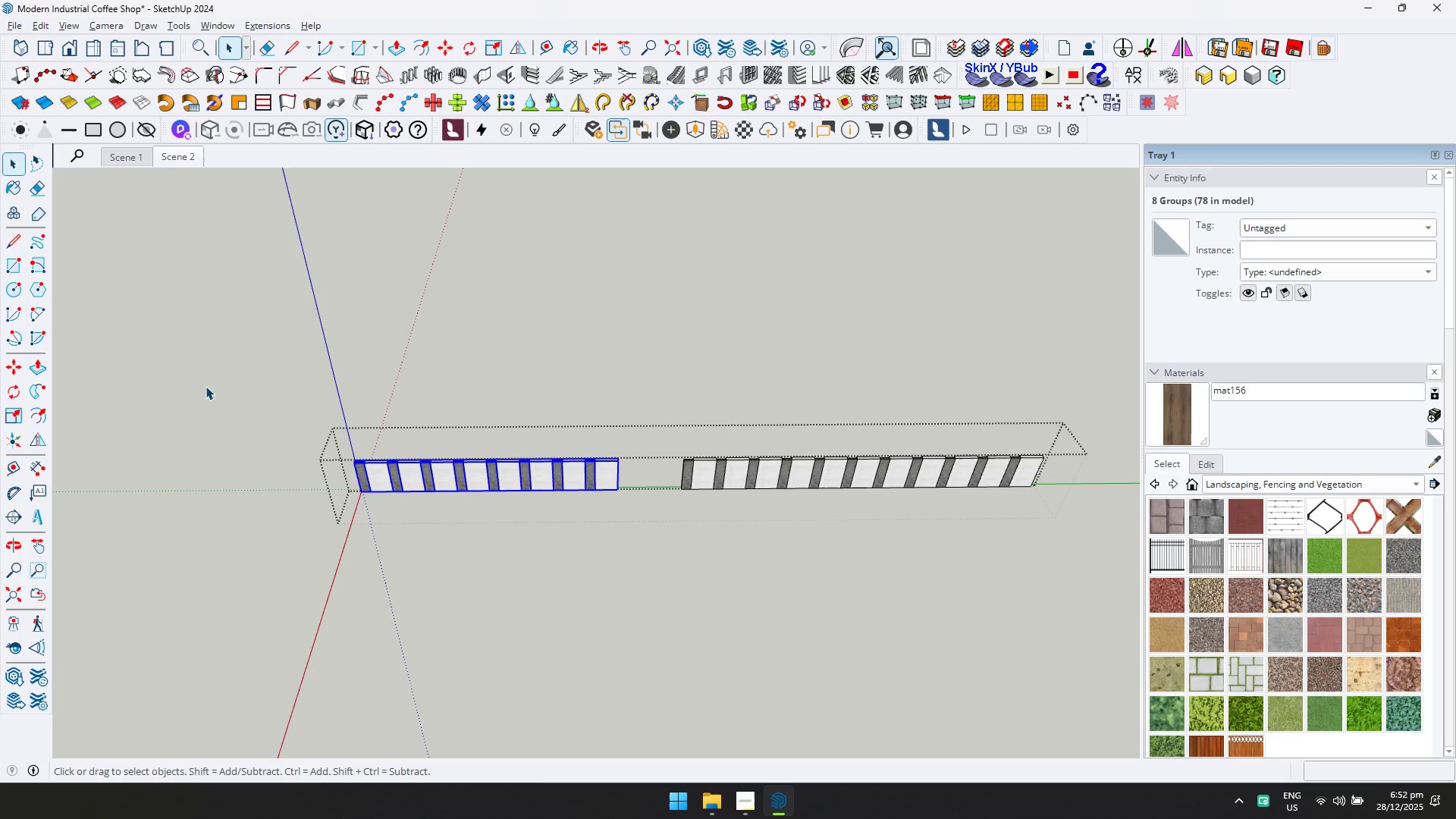 
key(Delete)
 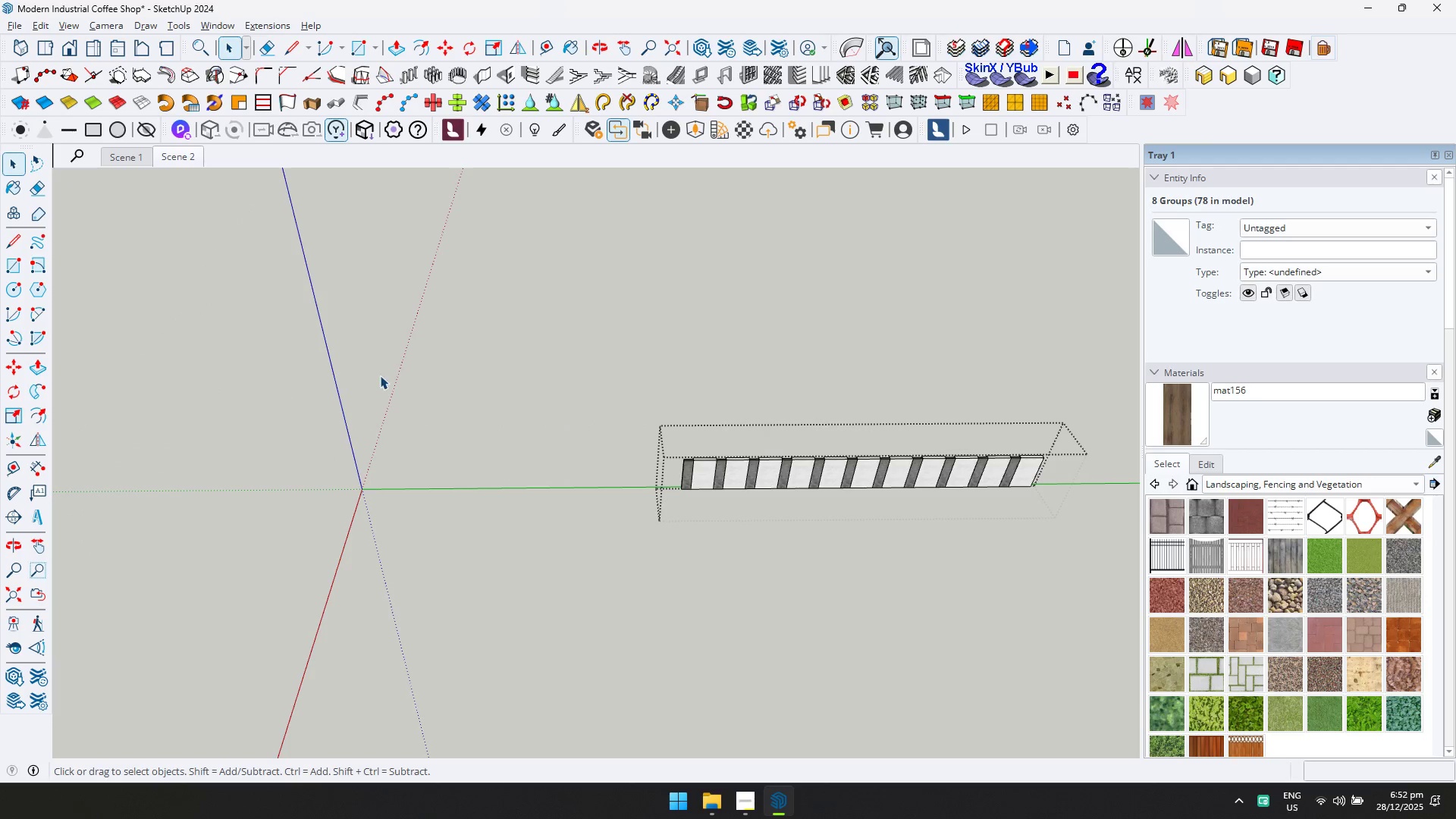 
key(Escape)
 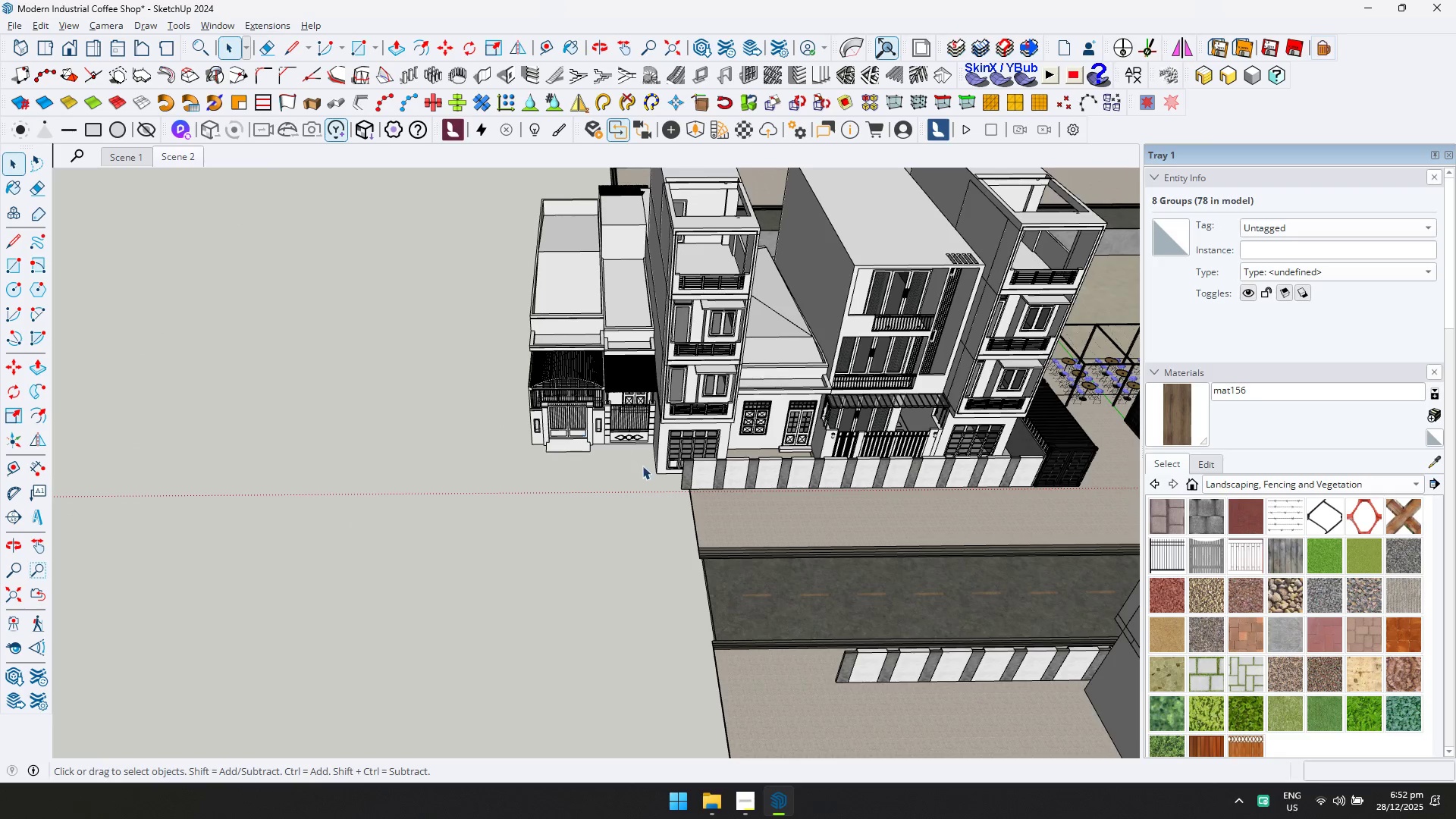 
hold_key(key=ShiftLeft, duration=0.33)
 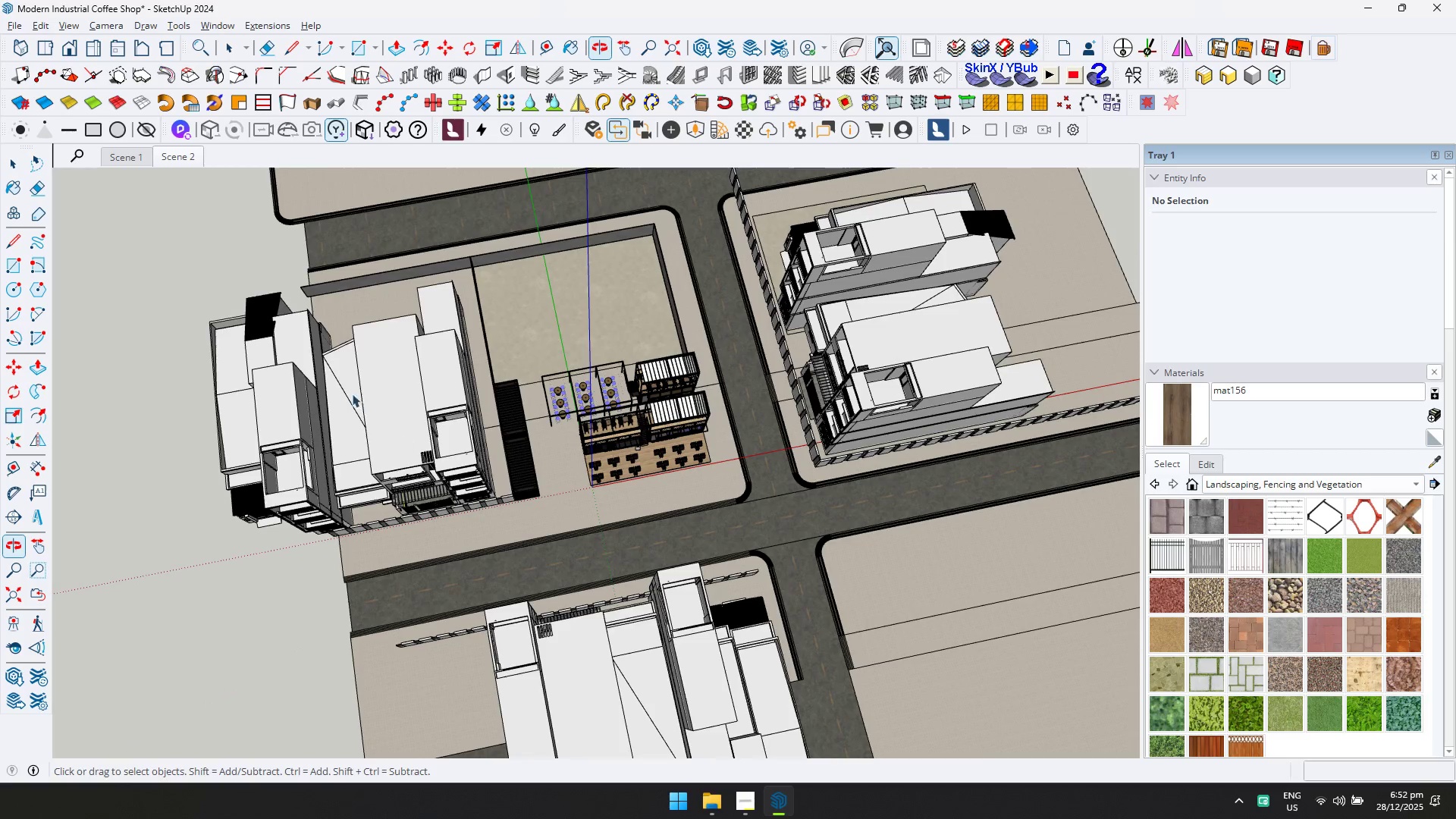 
scroll: coordinate [783, 564], scroll_direction: down, amount: 8.0
 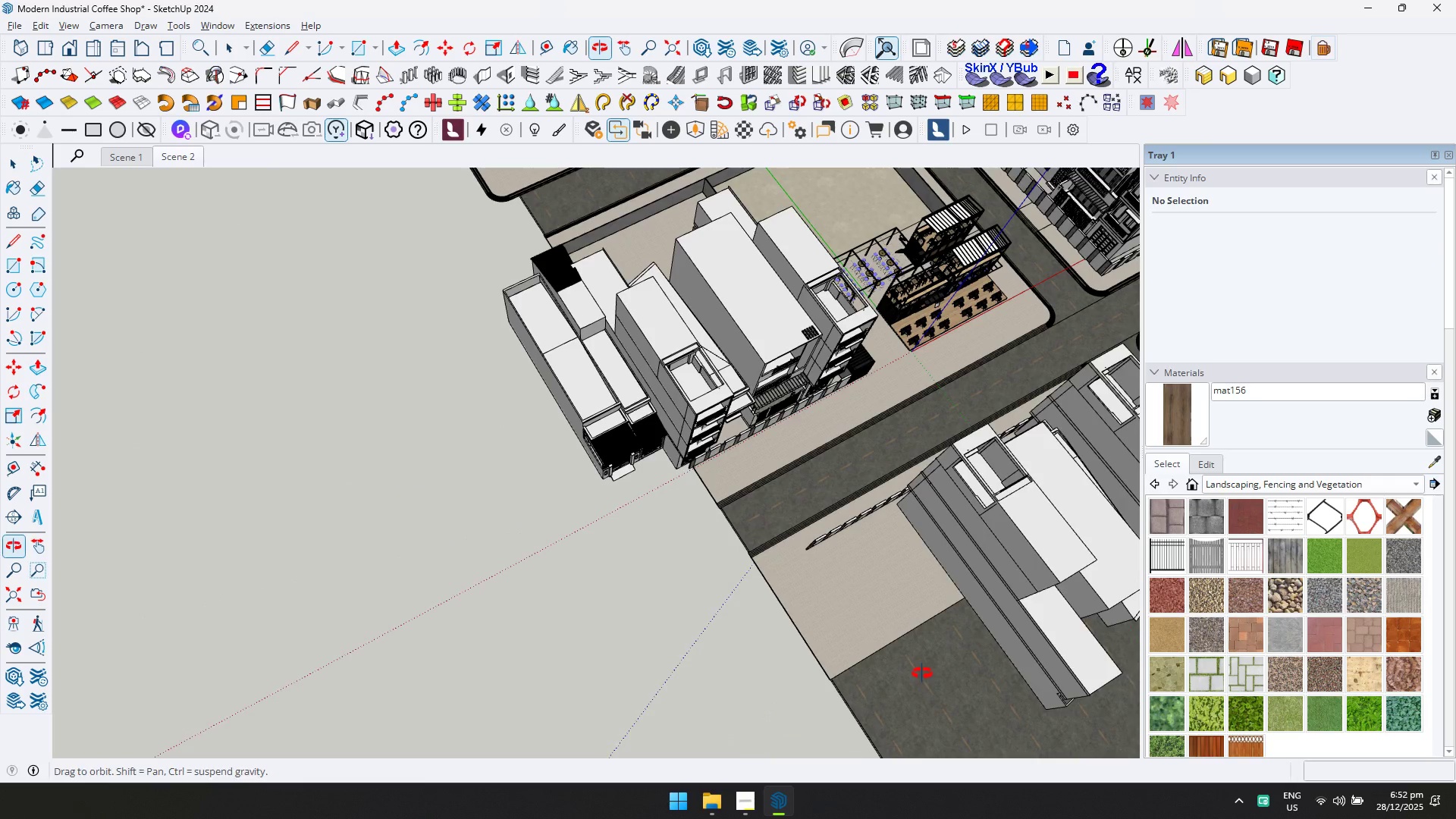 
hold_key(key=ShiftLeft, duration=0.52)
 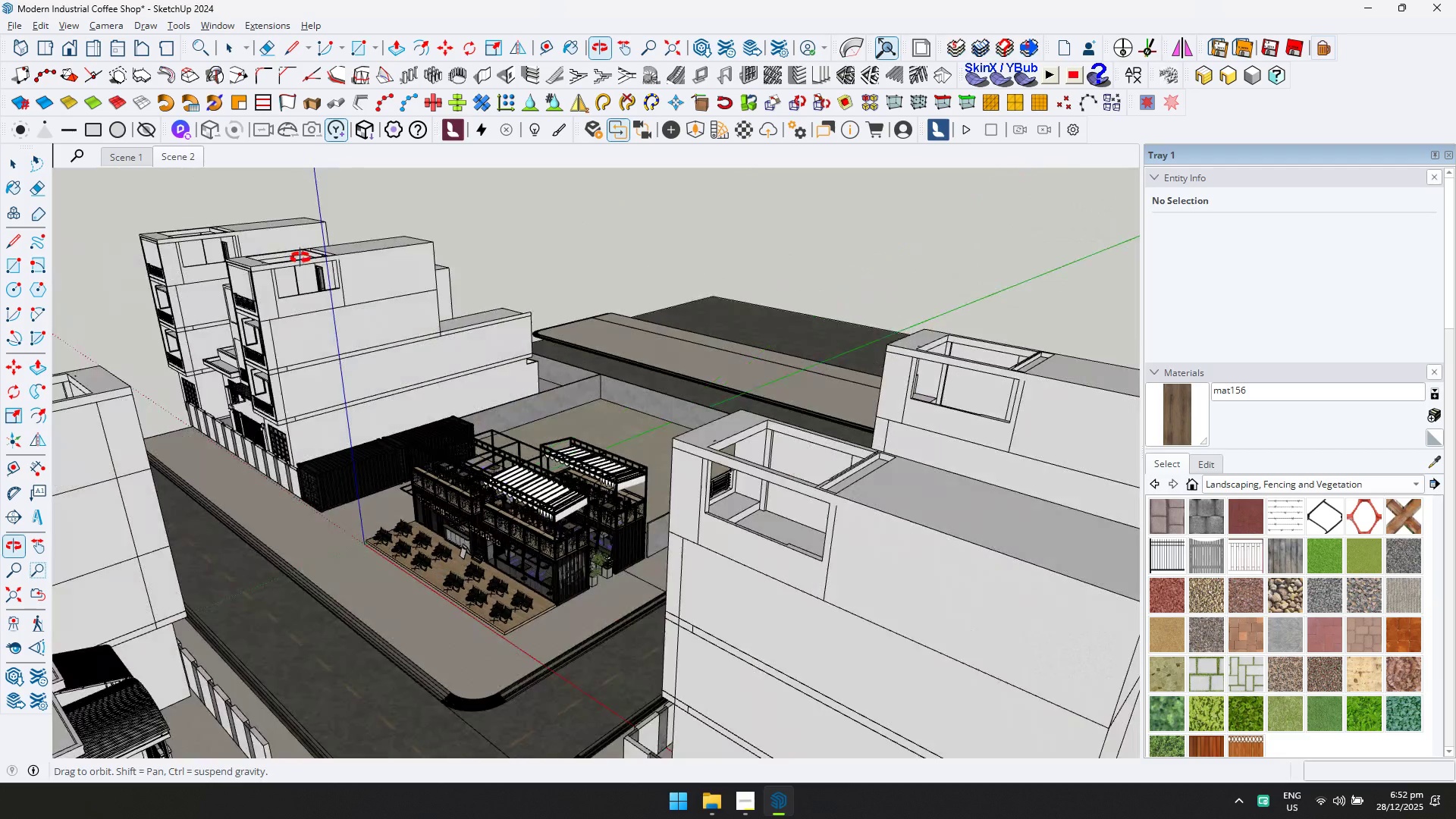 
hold_key(key=ShiftLeft, duration=9.91)
 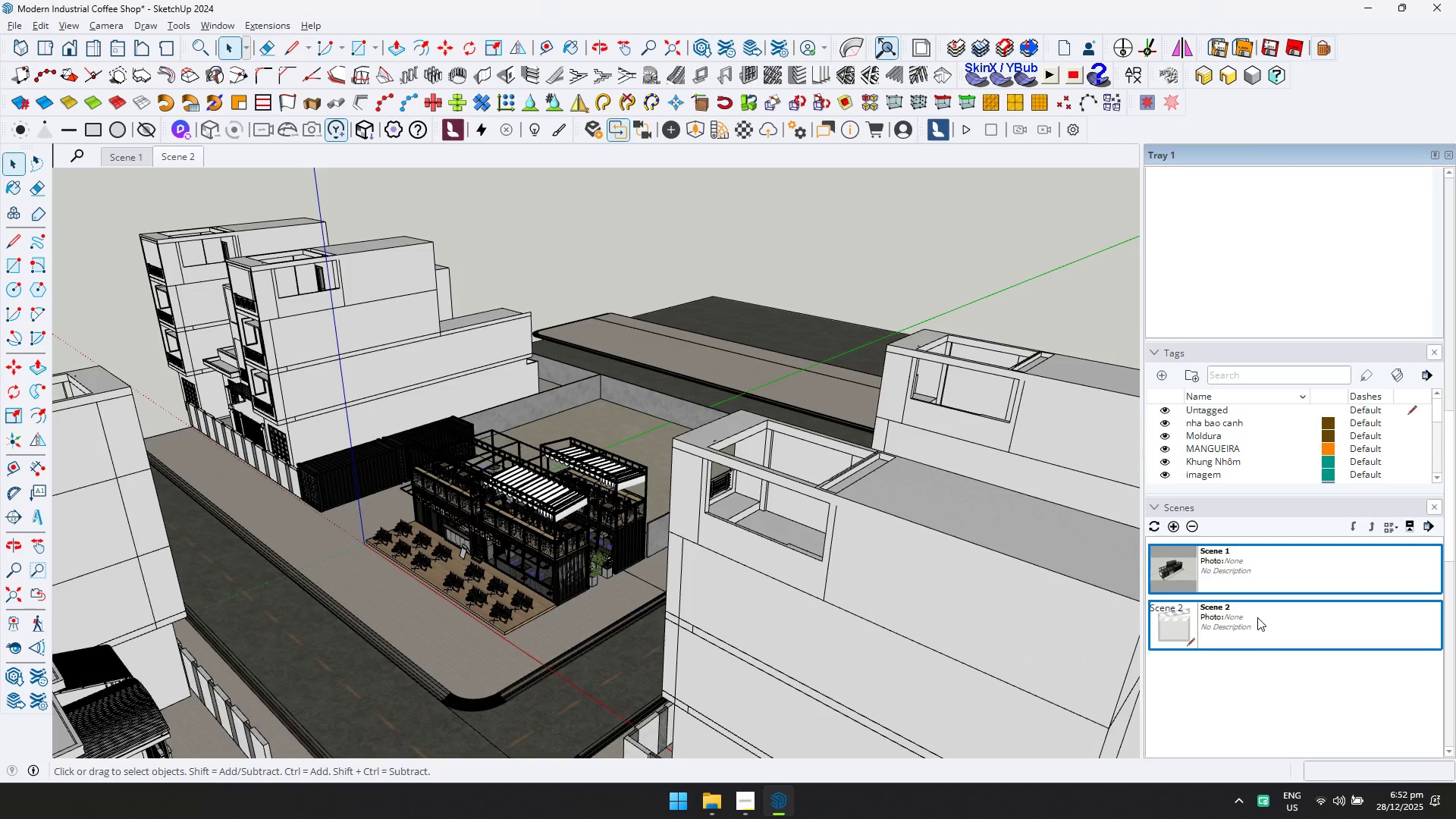 
scroll: coordinate [582, 397], scroll_direction: up, amount: 5.0
 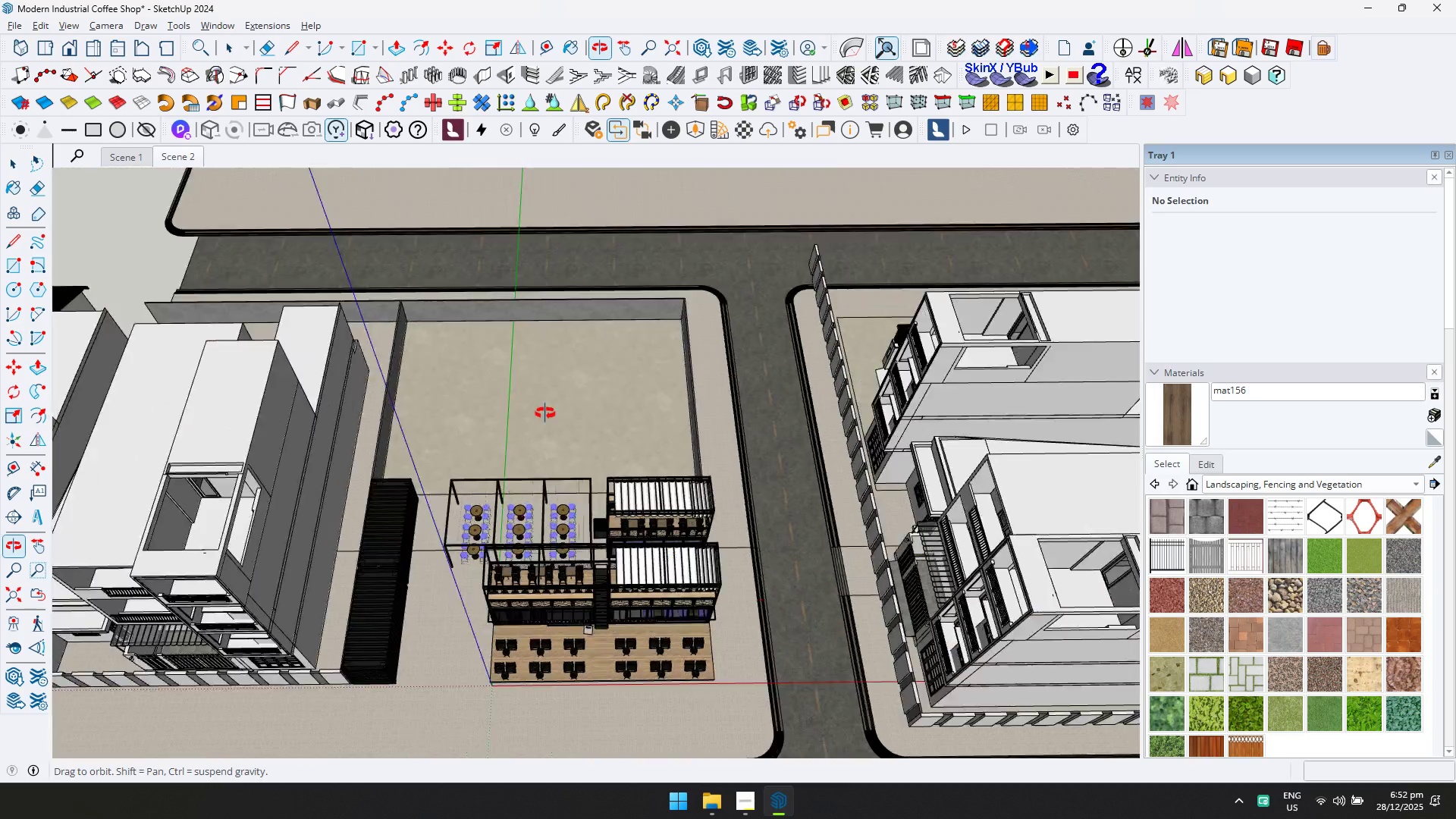 
left_click([294, 193])
 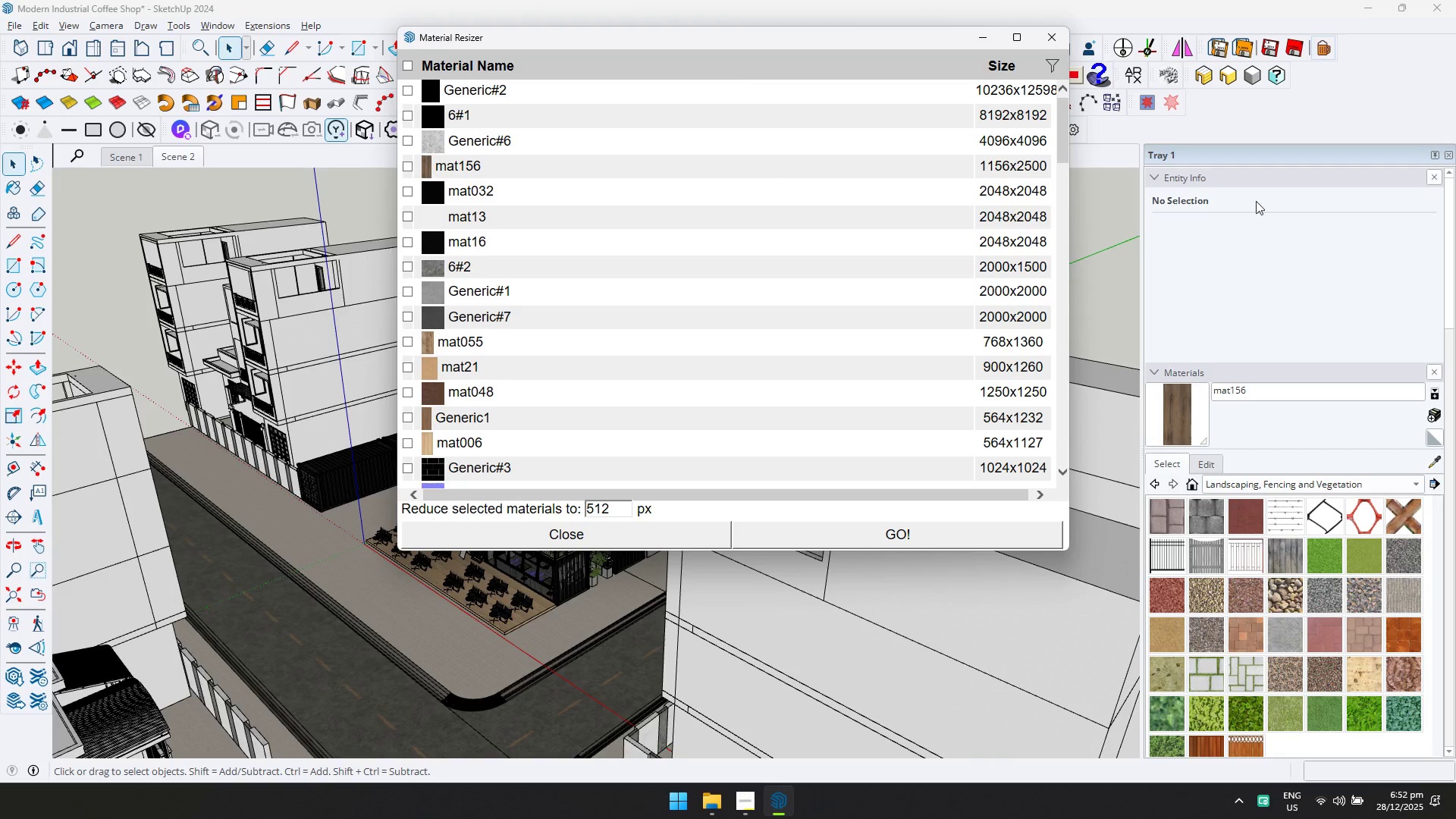 
scroll: coordinate [1440, 642], scroll_direction: down, amount: 18.0
 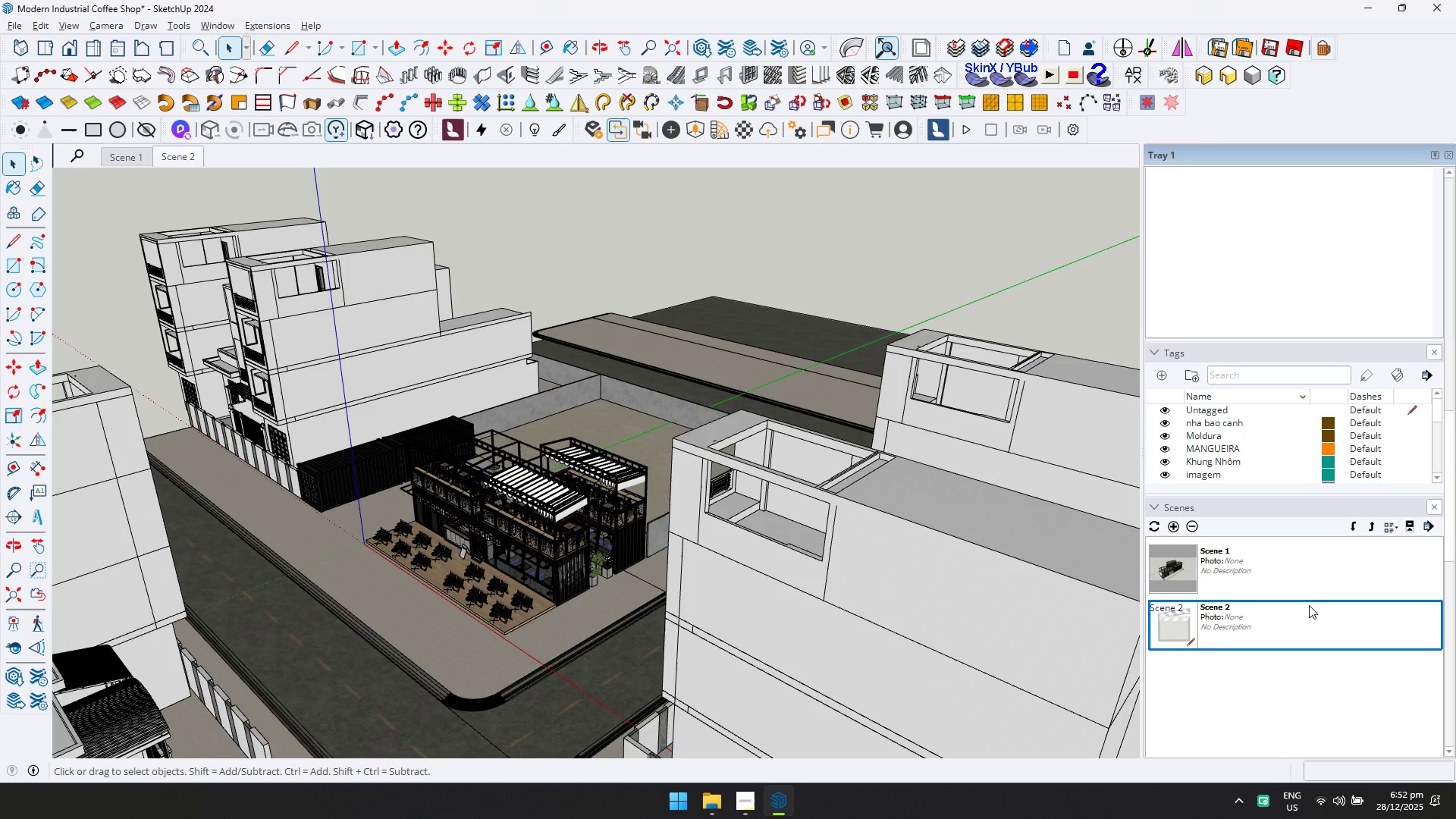 
left_click([1269, 568])
 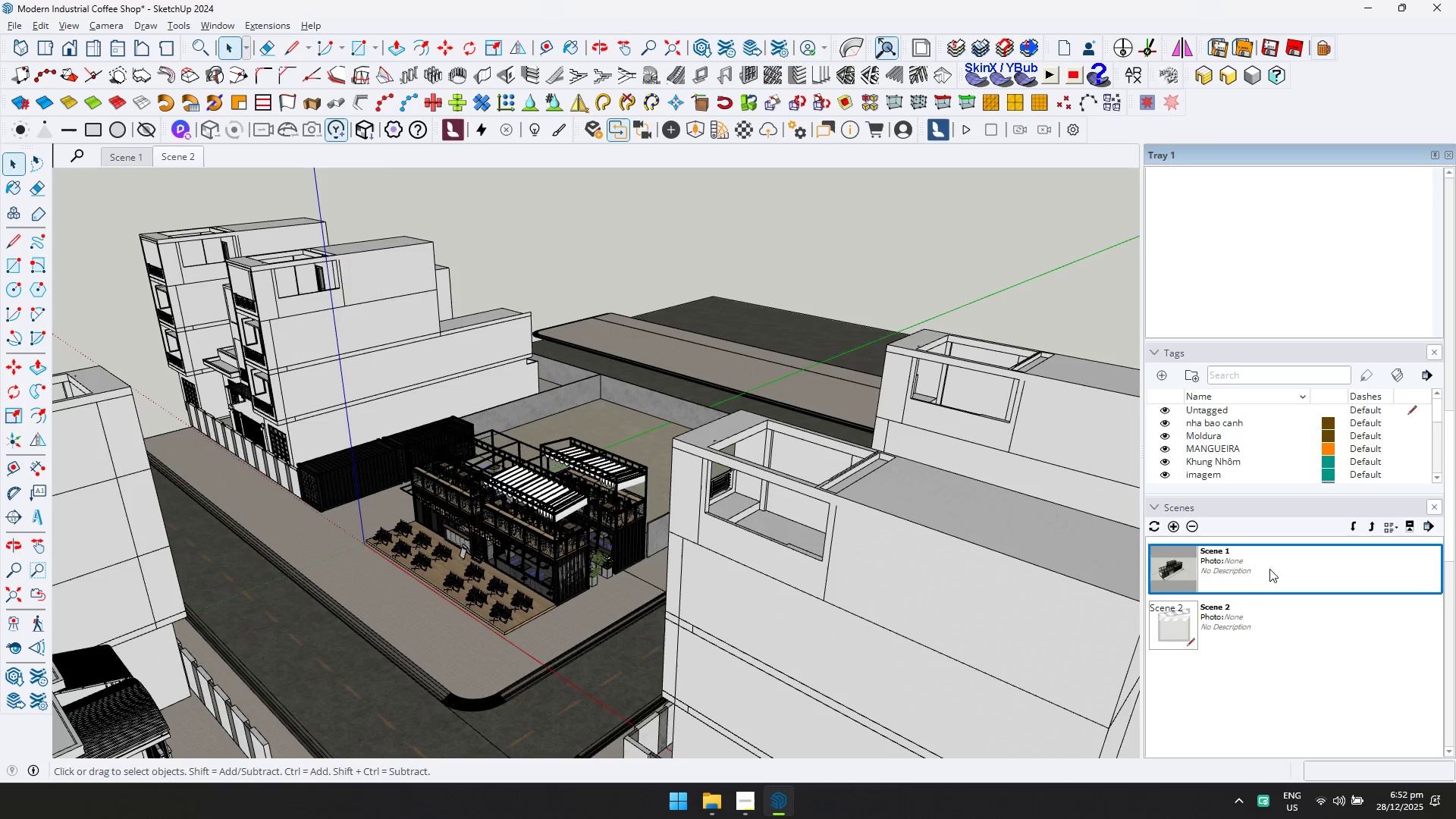 
hold_key(key=ShiftLeft, duration=0.44)
double_click([1258, 617])
 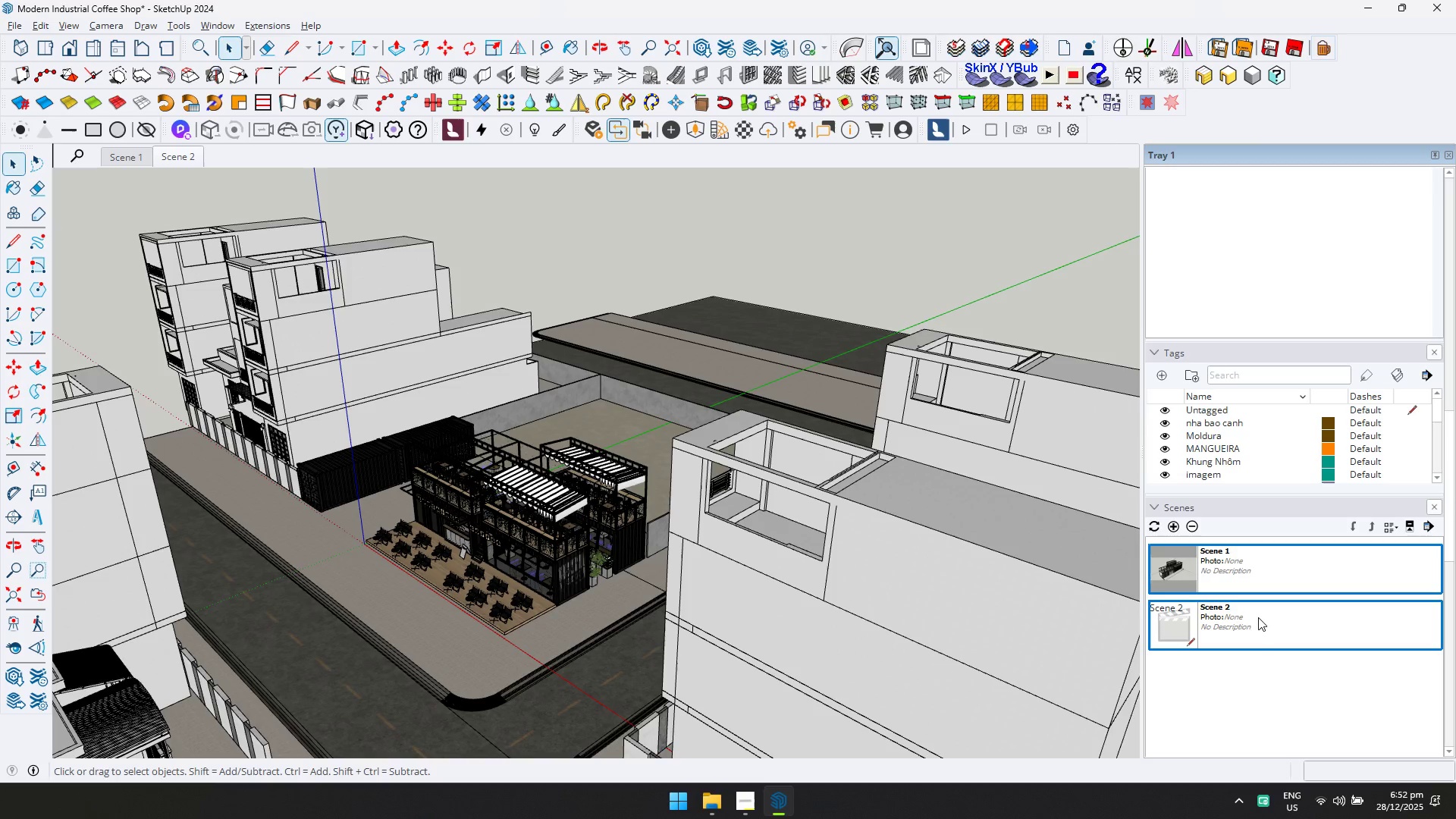 
right_click([1257, 617])
 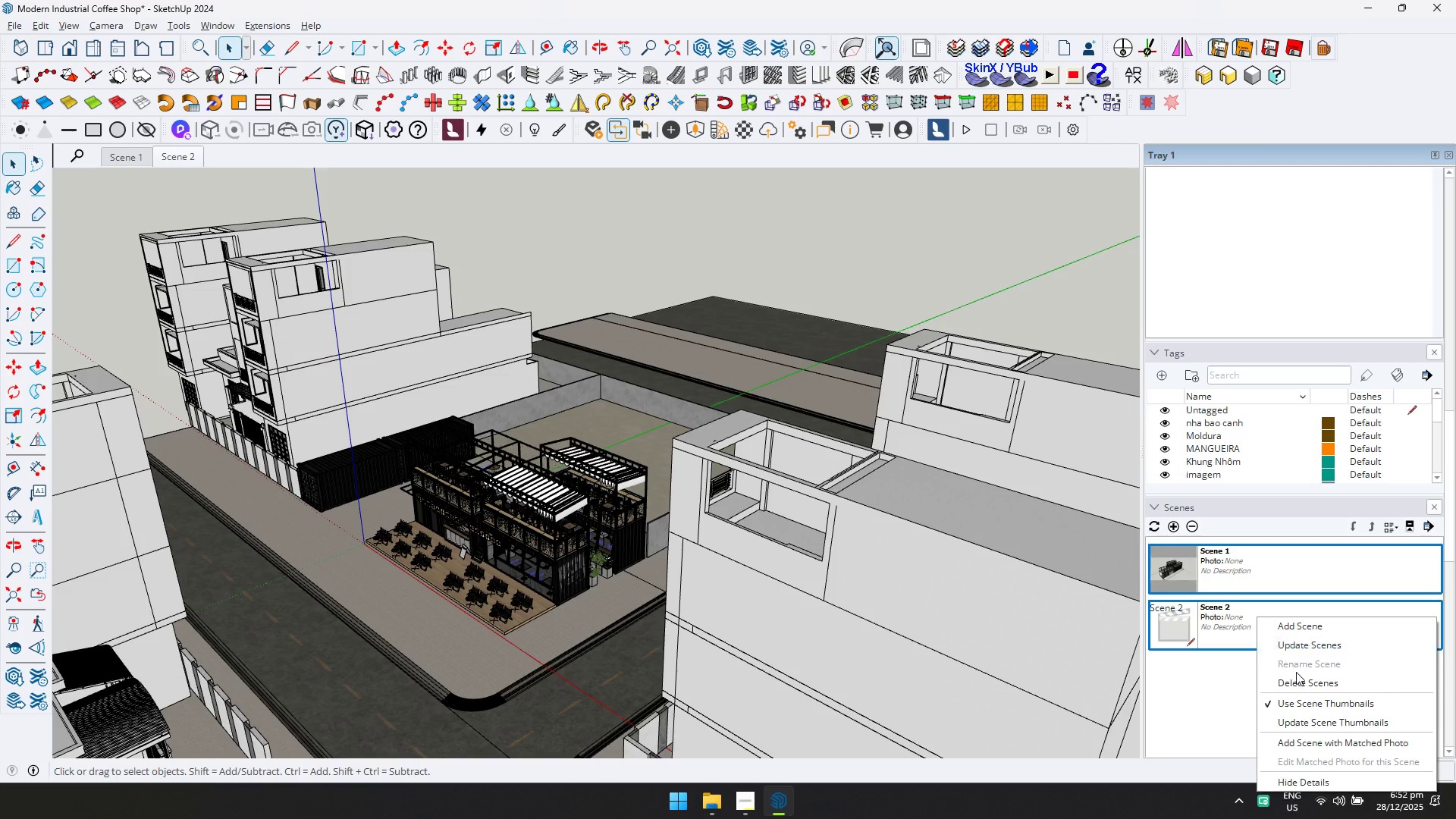 
left_click([1299, 679])
 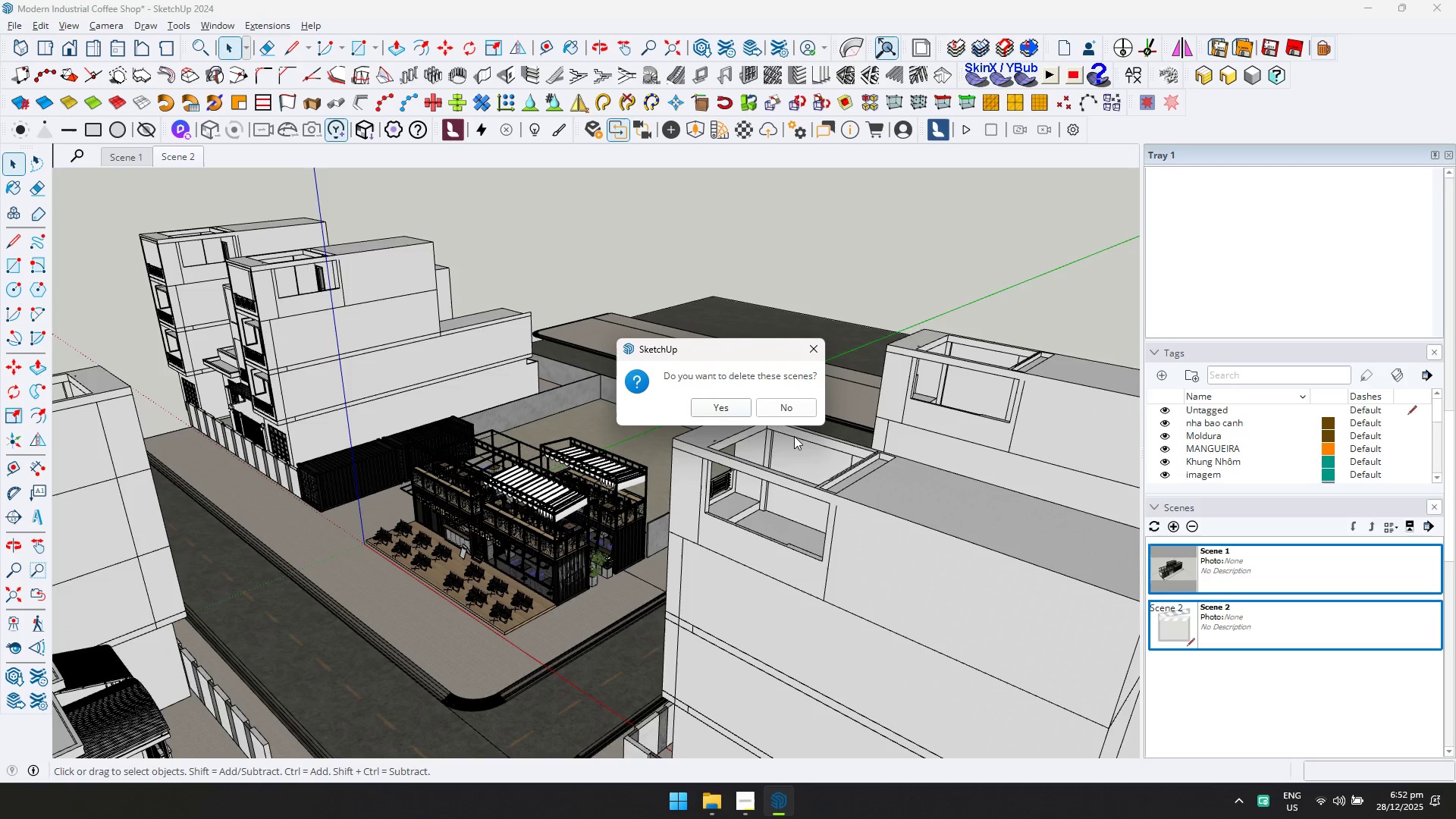 
left_click([733, 410])
 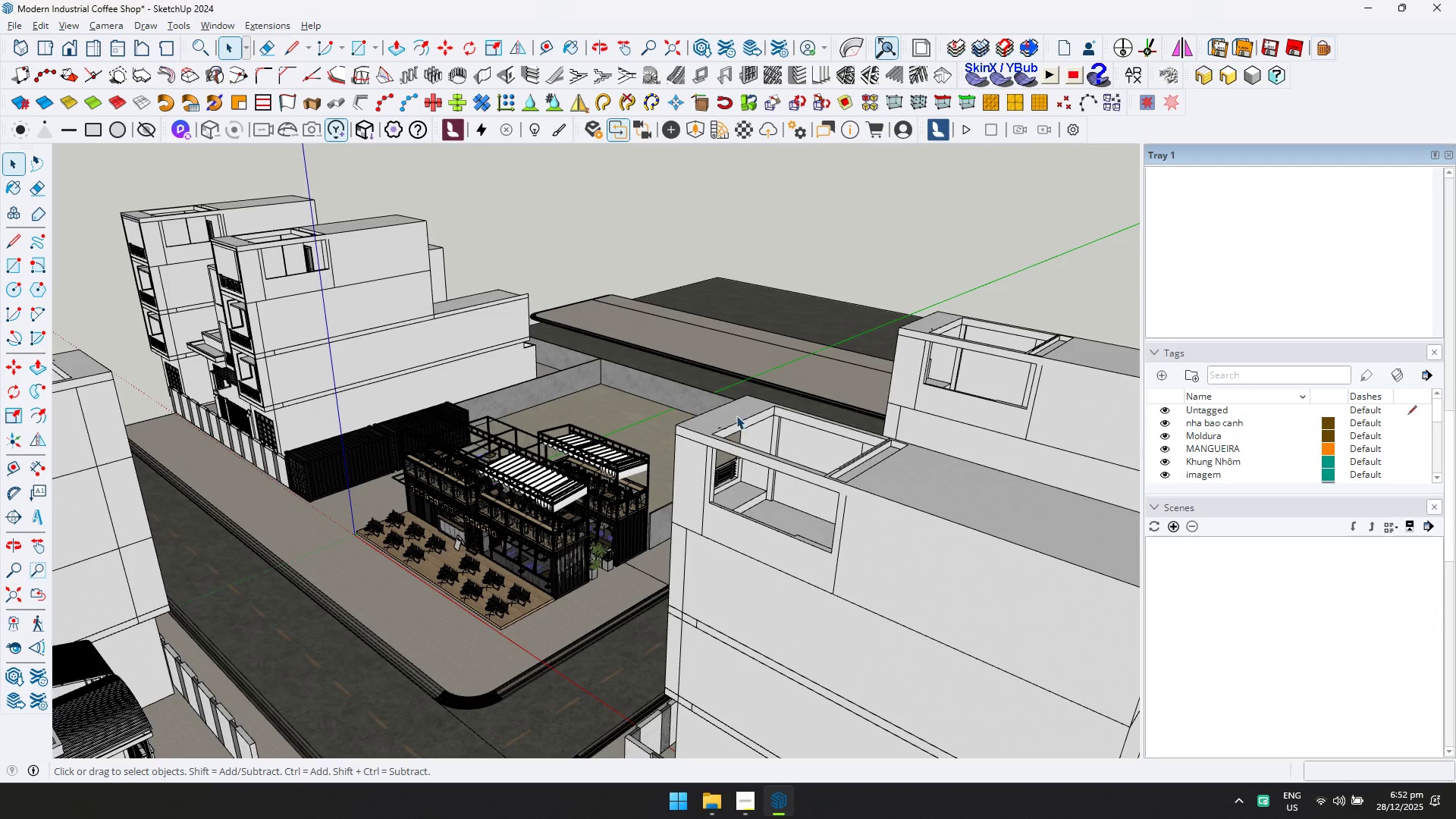 
scroll: coordinate [494, 463], scroll_direction: down, amount: 4.0
 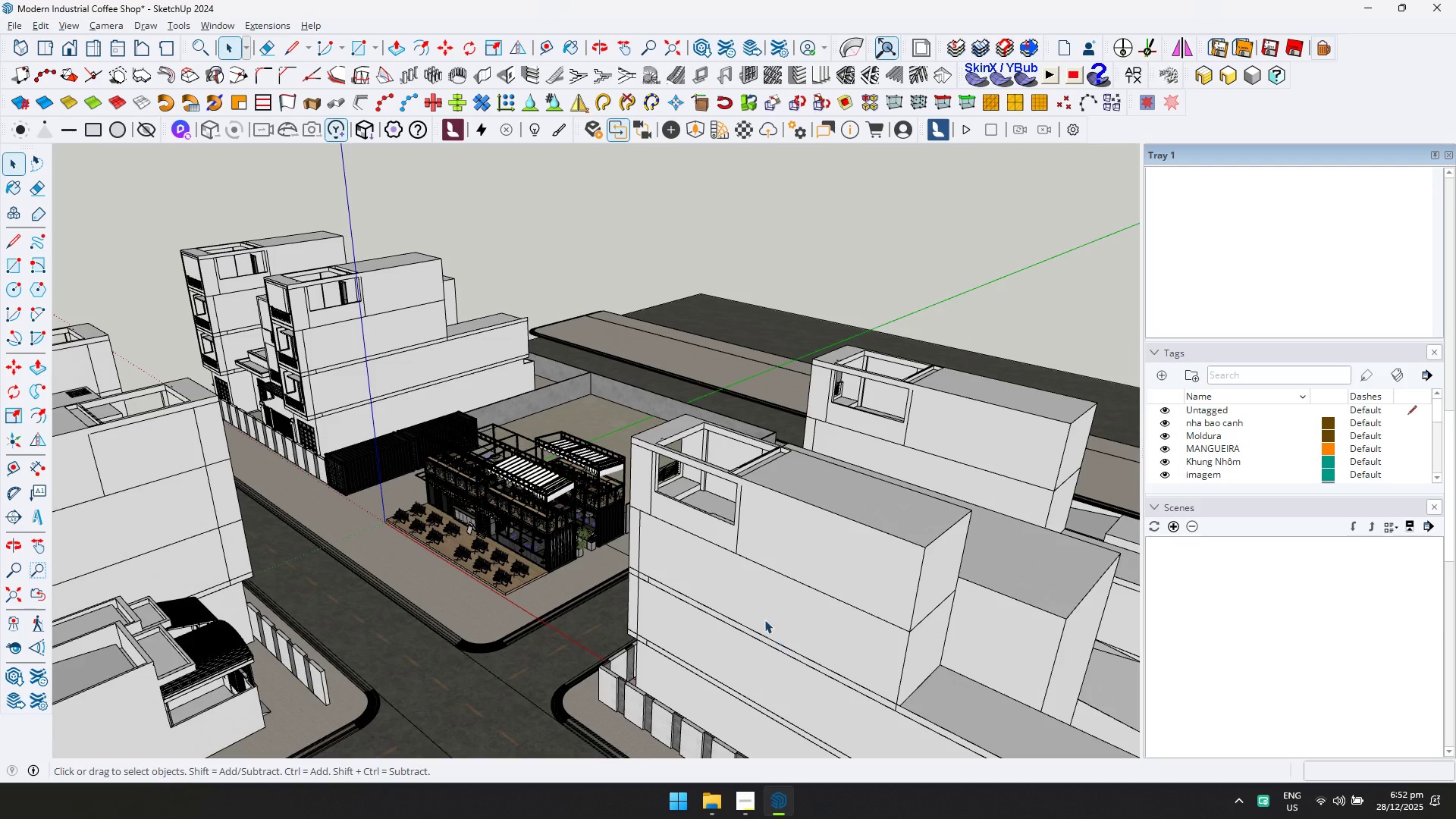 
scroll: coordinate [592, 634], scroll_direction: up, amount: 12.0
 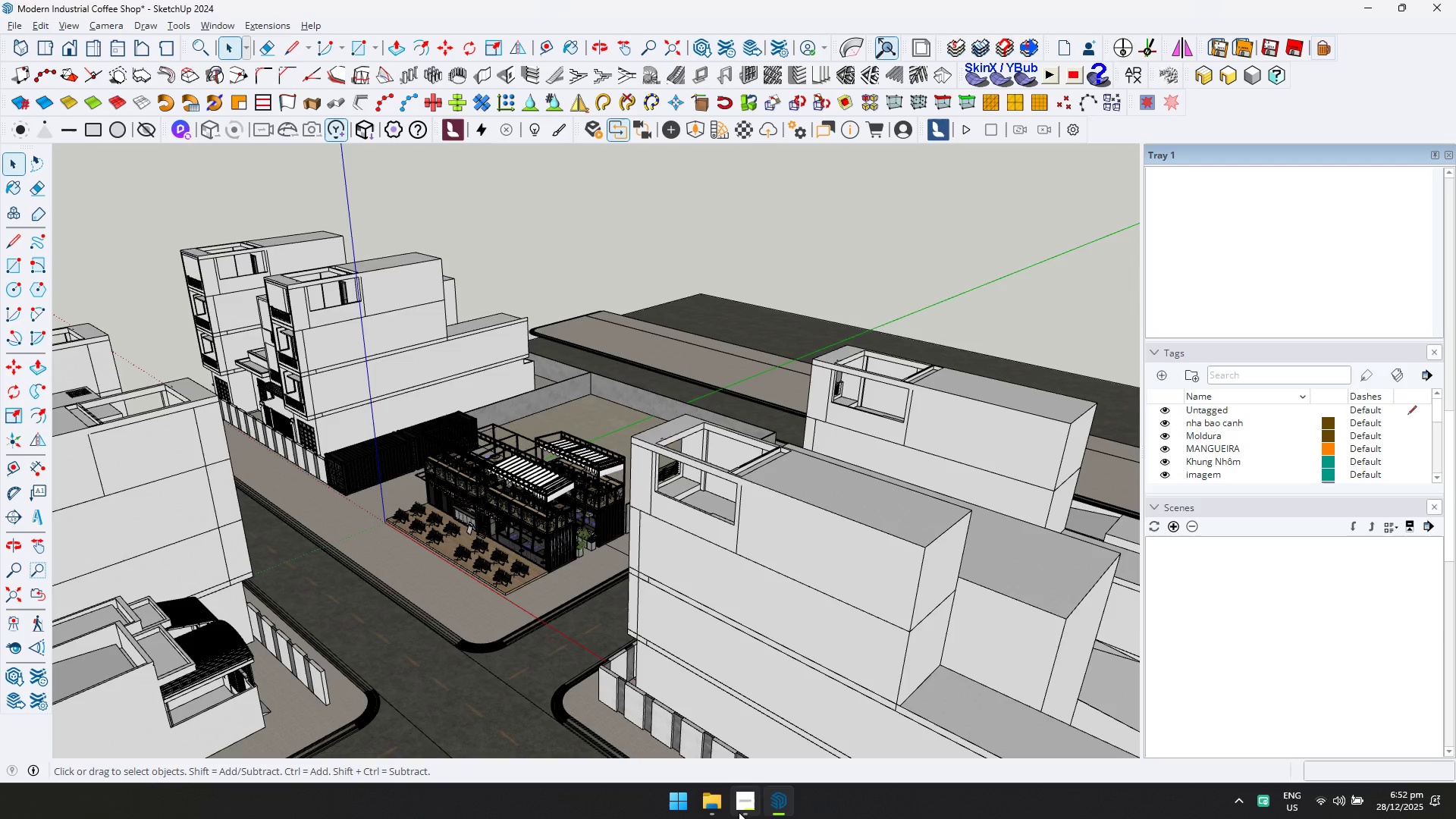 
left_click([739, 812])
 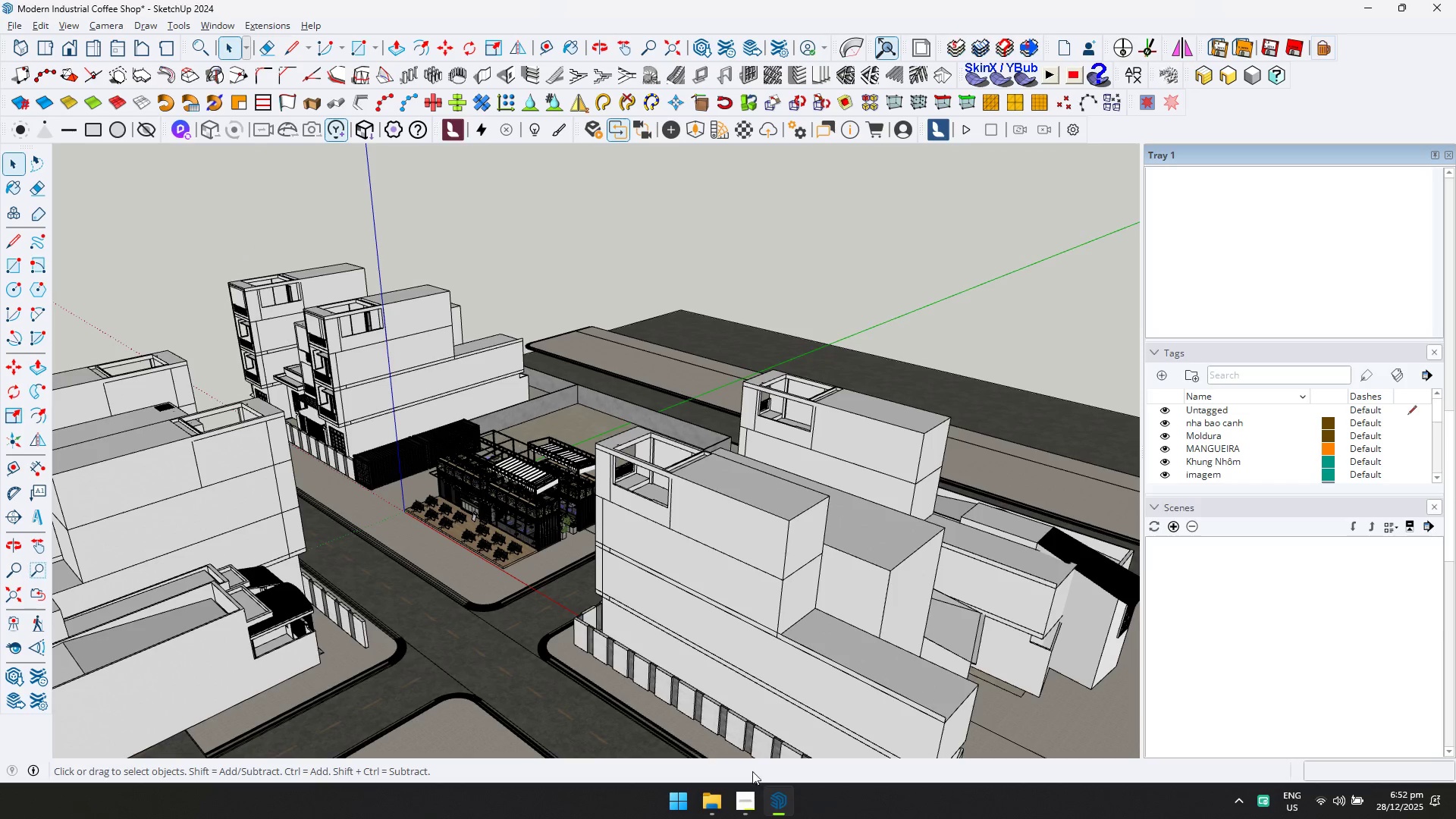 
scroll: coordinate [524, 551], scroll_direction: up, amount: 2.0
 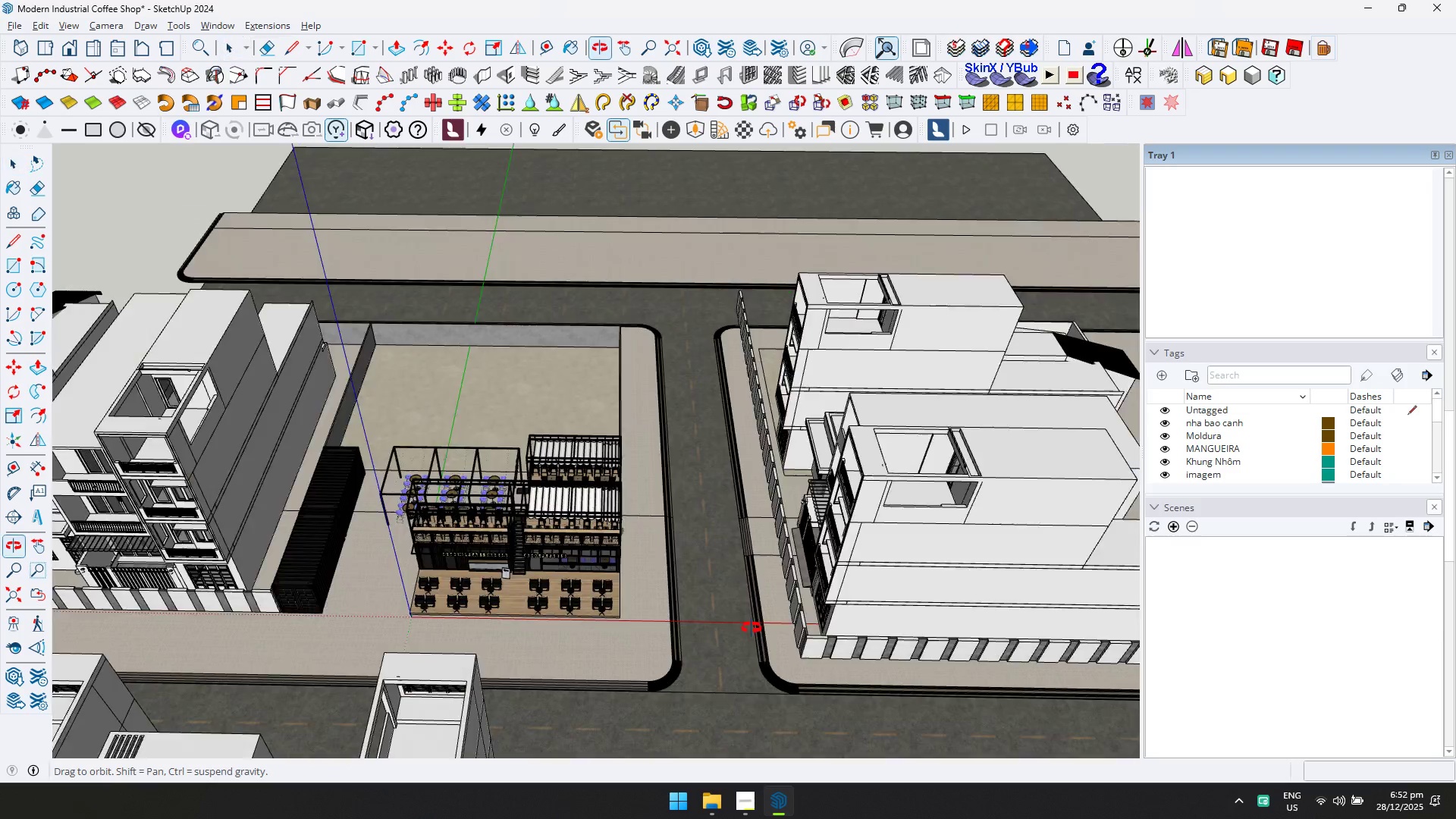 
hold_key(key=ShiftLeft, duration=0.39)
scroll: coordinate [329, 461], scroll_direction: up, amount: 9.0
 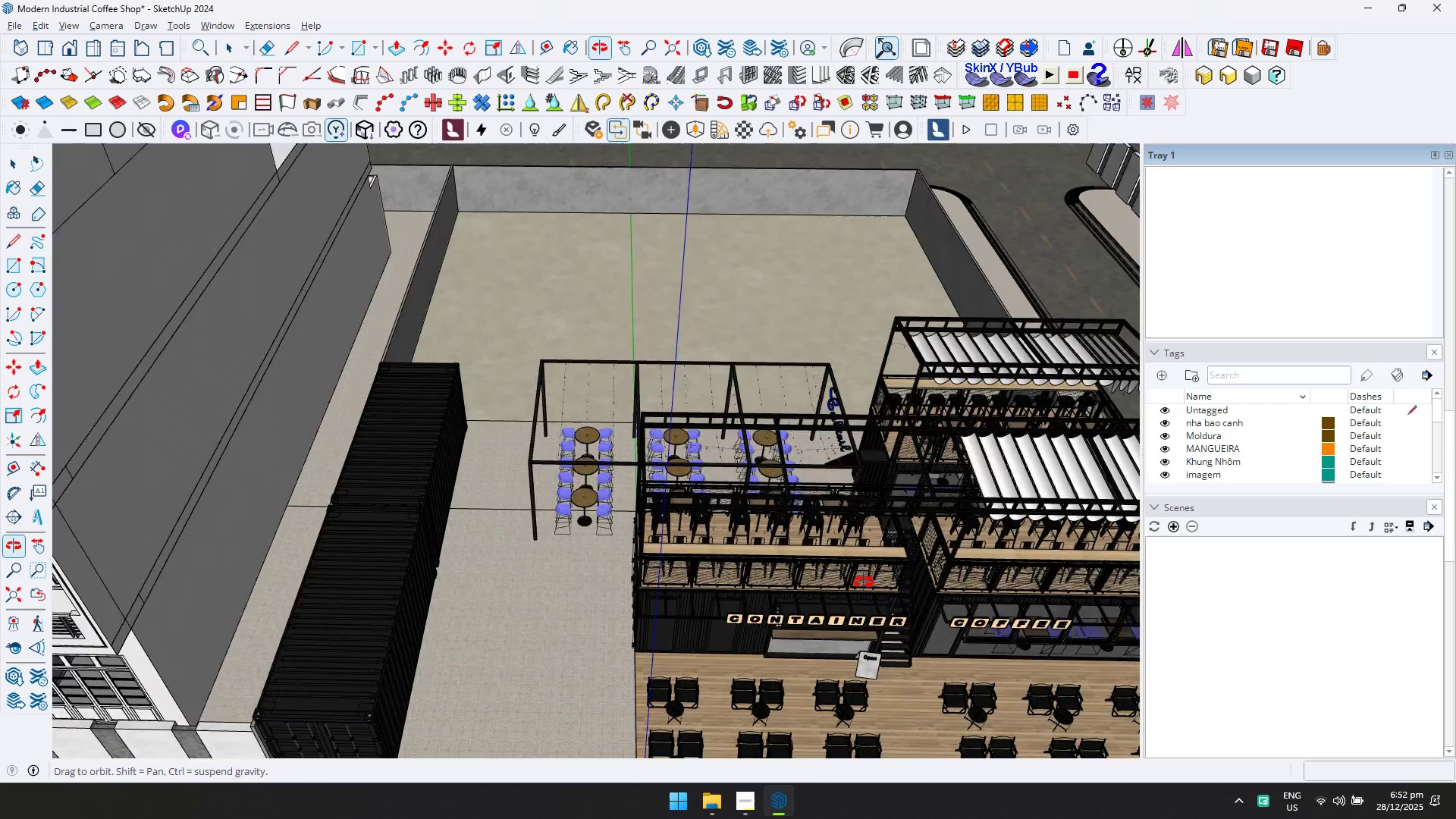 
key(Shift+ShiftLeft)
 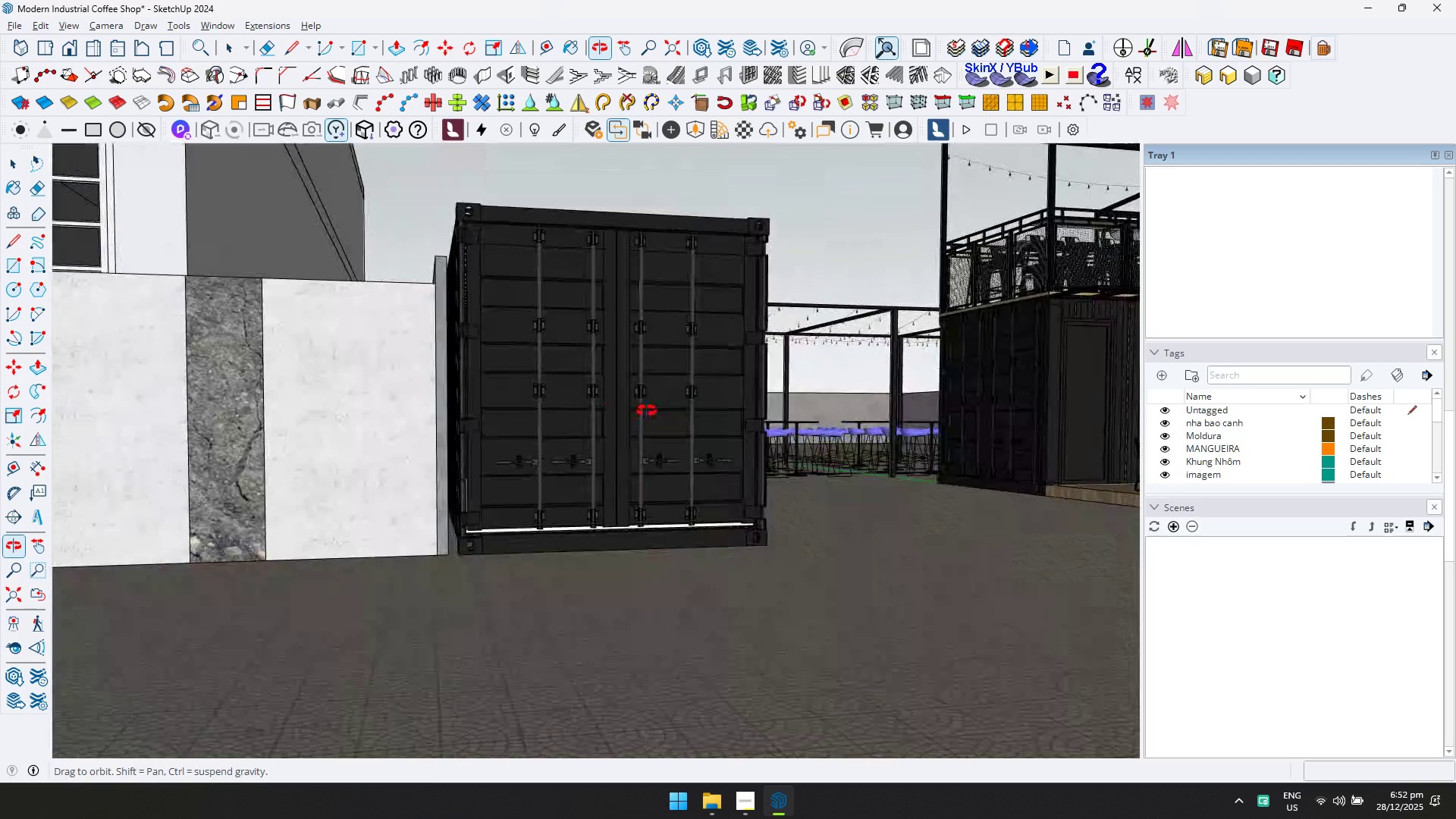 
scroll: coordinate [287, 560], scroll_direction: up, amount: 10.0
 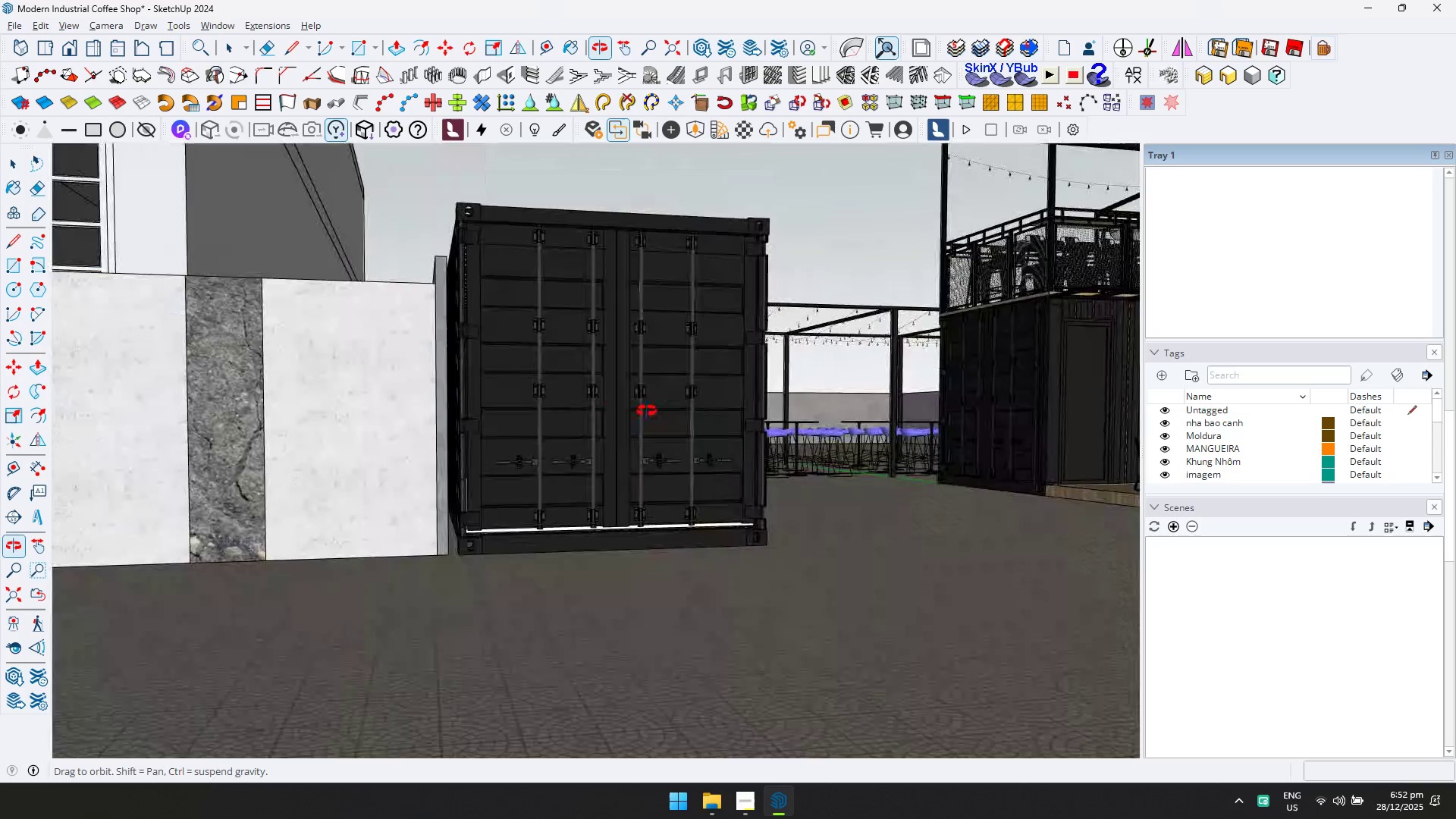 
hold_key(key=ShiftLeft, duration=0.58)
 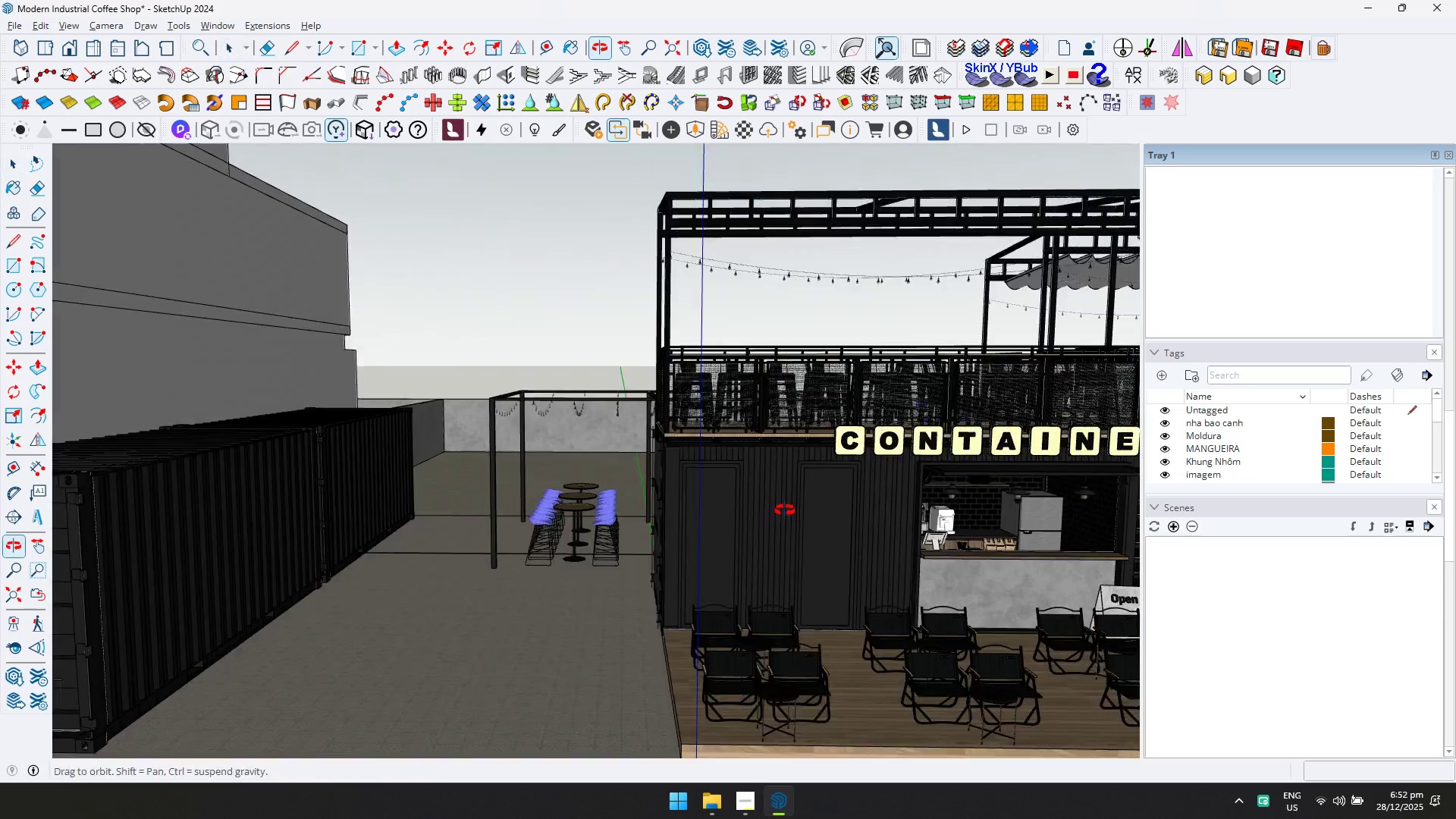 
key(Control+ControlLeft)
 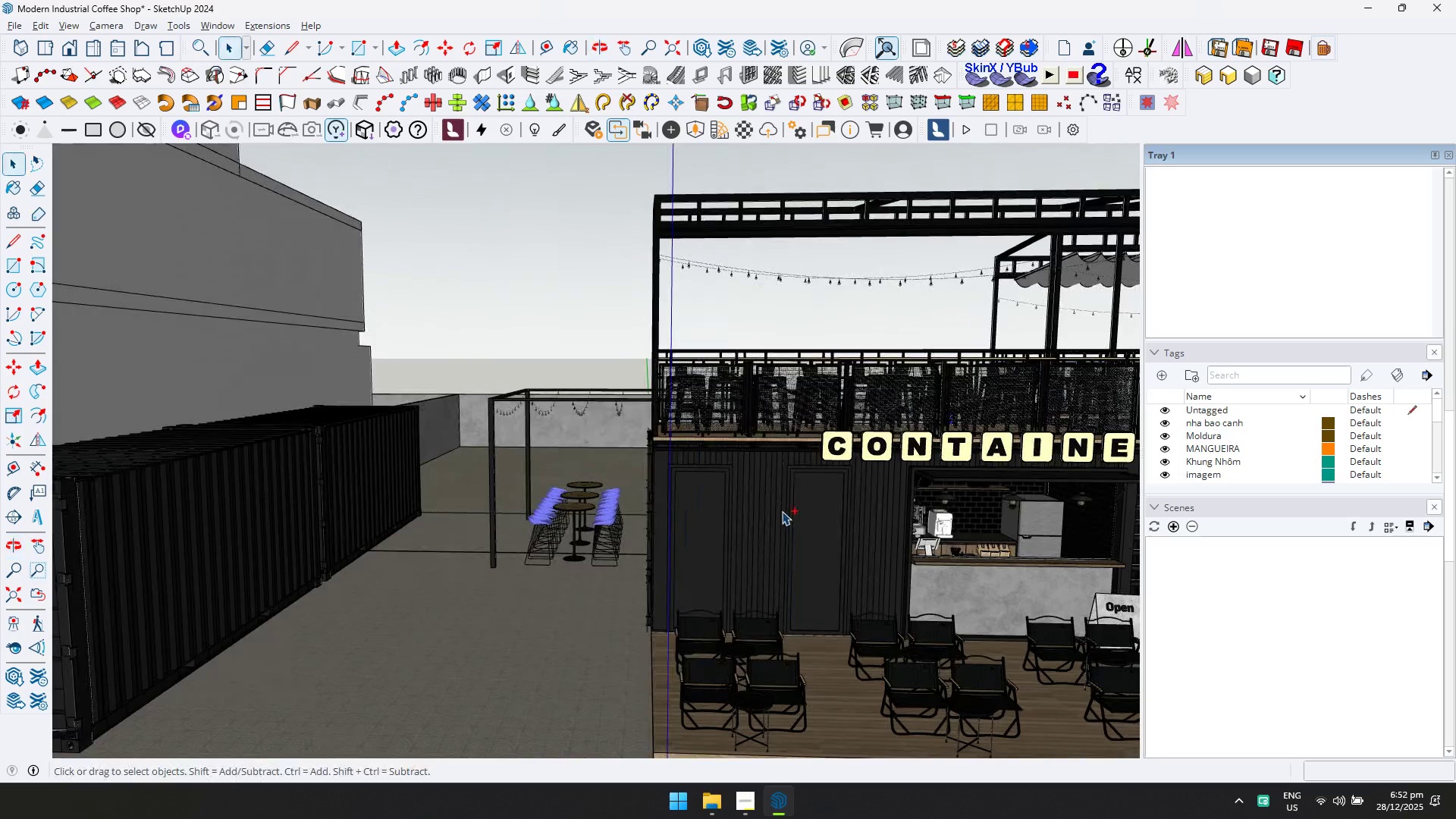 
key(Control+S)
 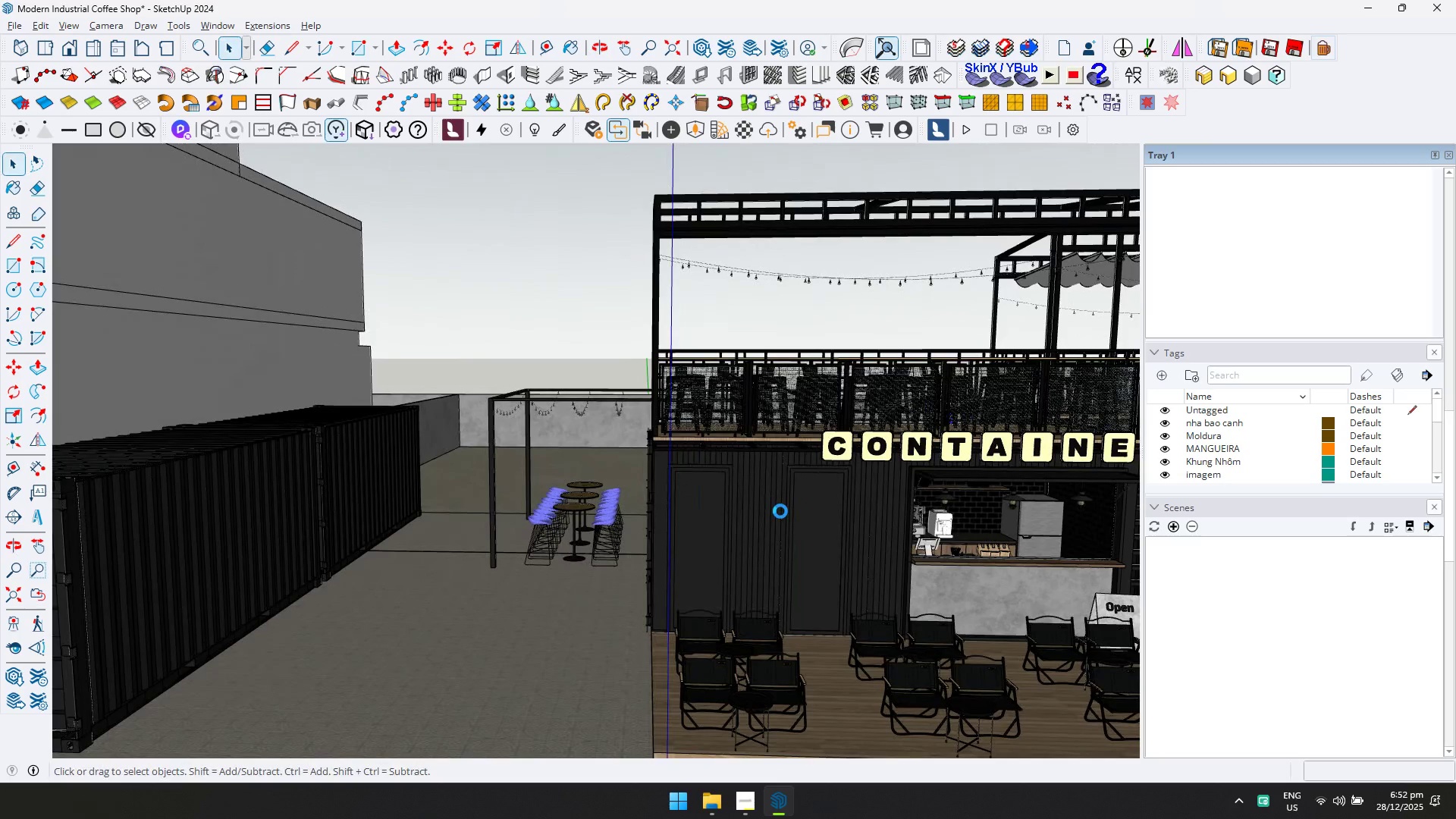 
wait(7.03)
 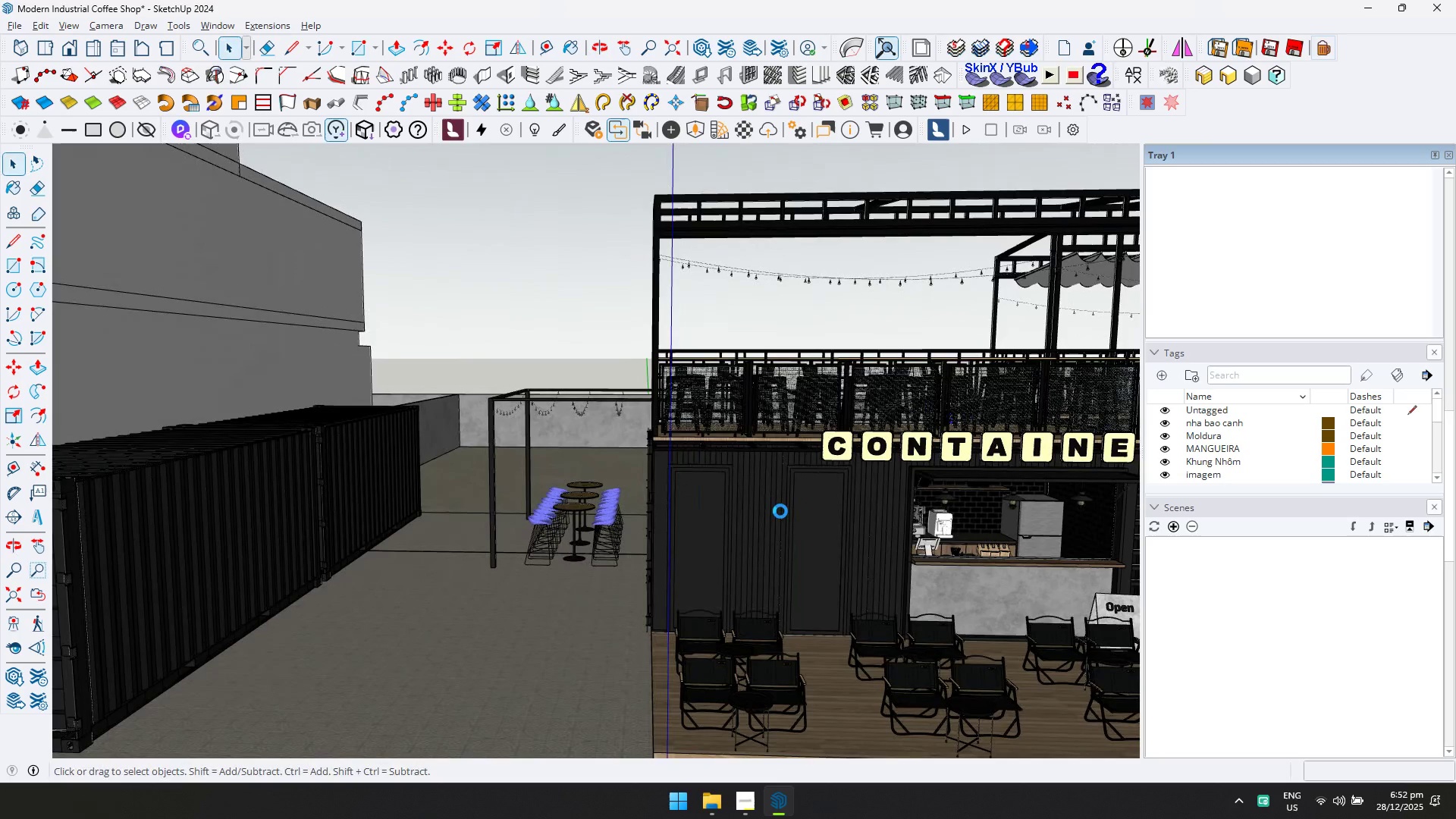 
left_click([261, 21])
 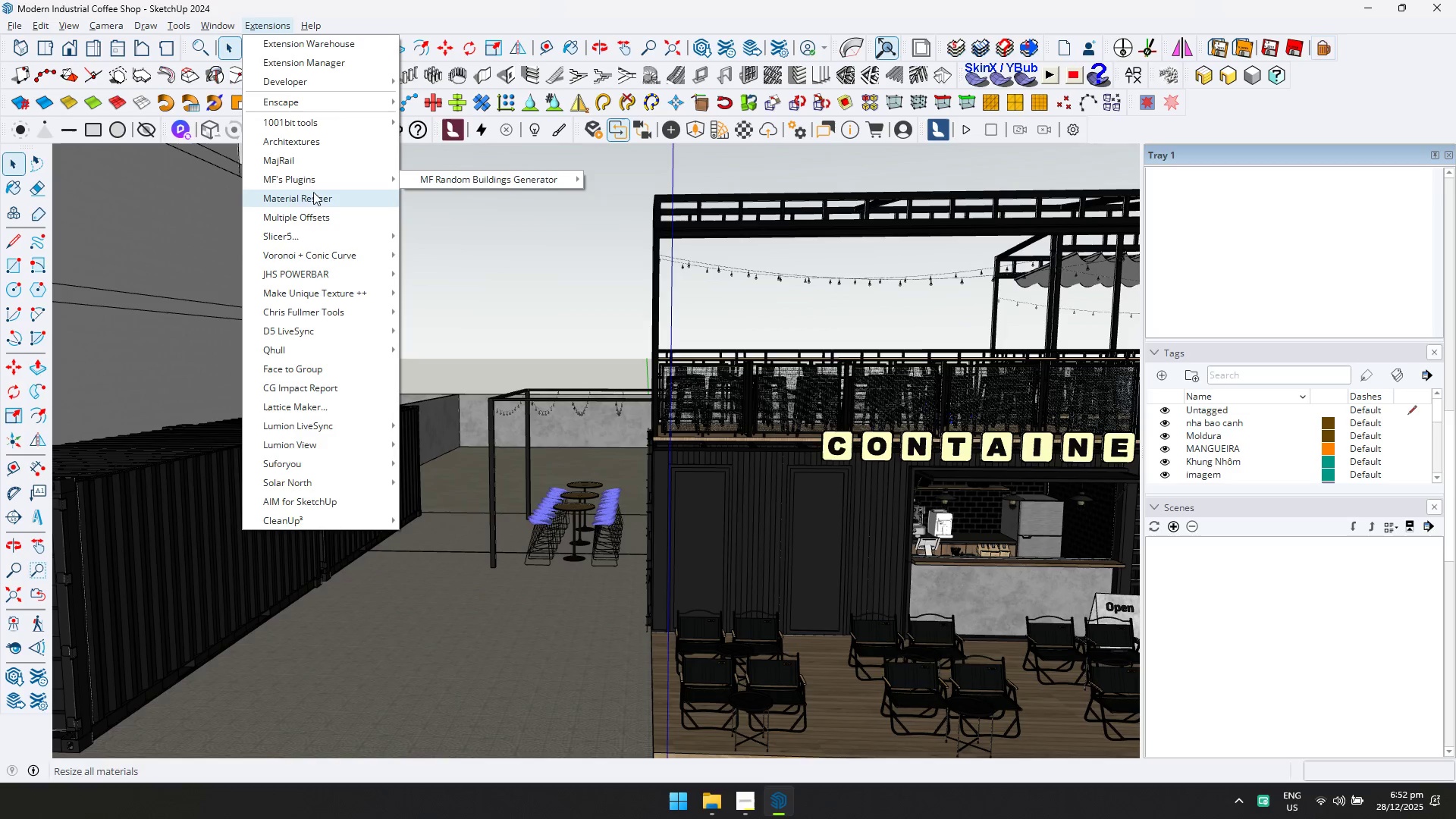 
left_click([315, 206])
 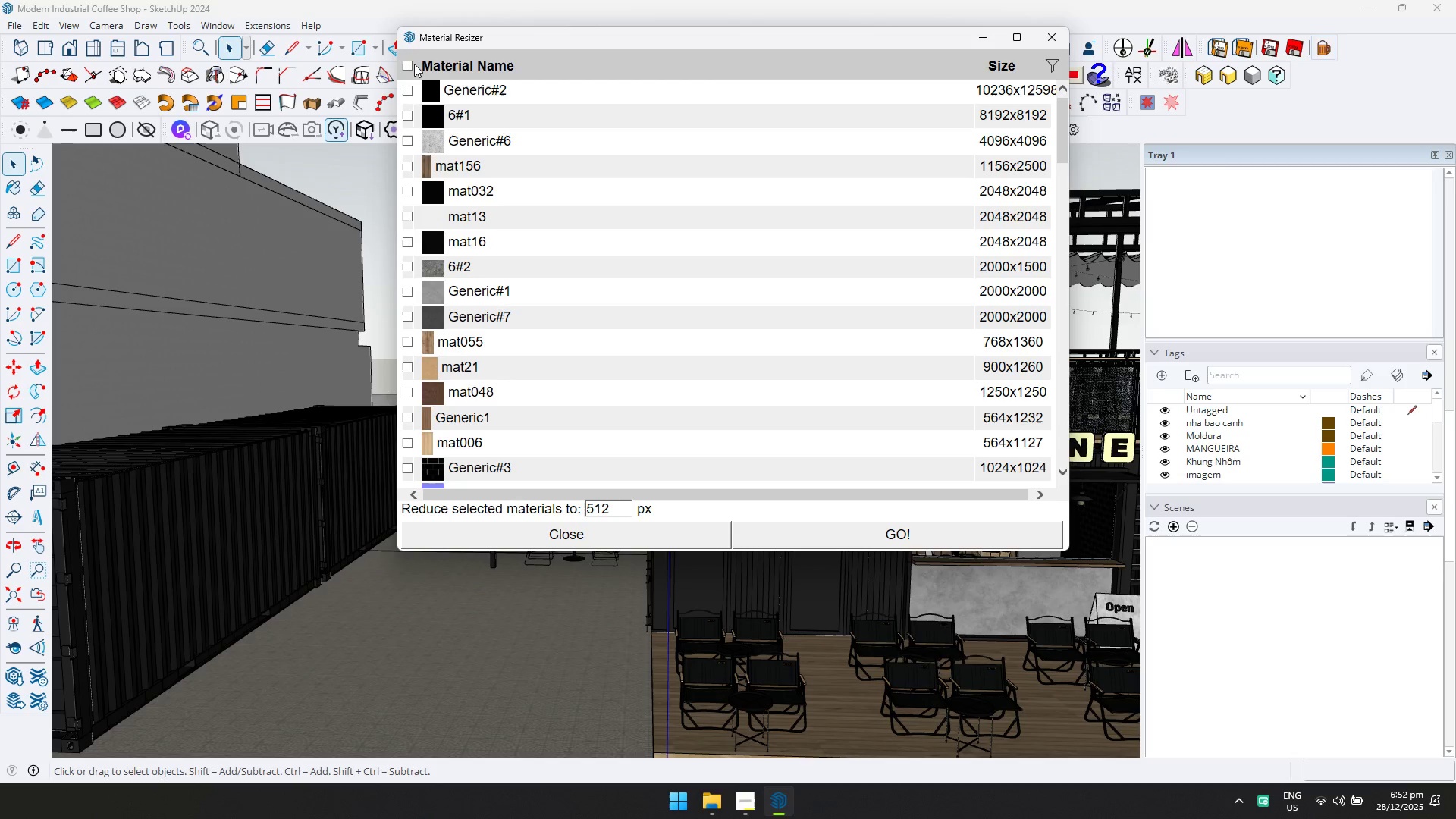 
double_click([409, 60])
 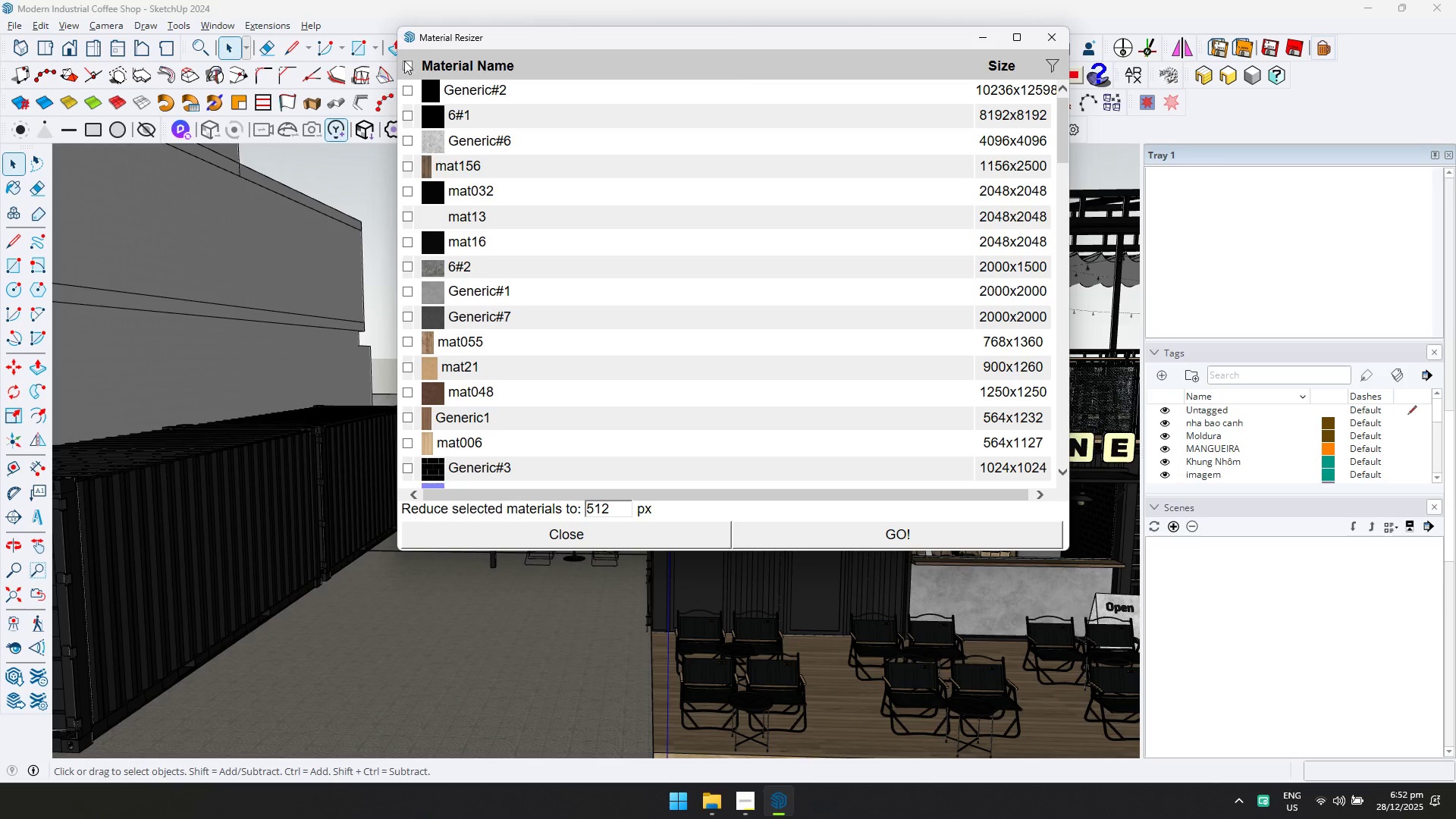 
left_click([404, 67])
 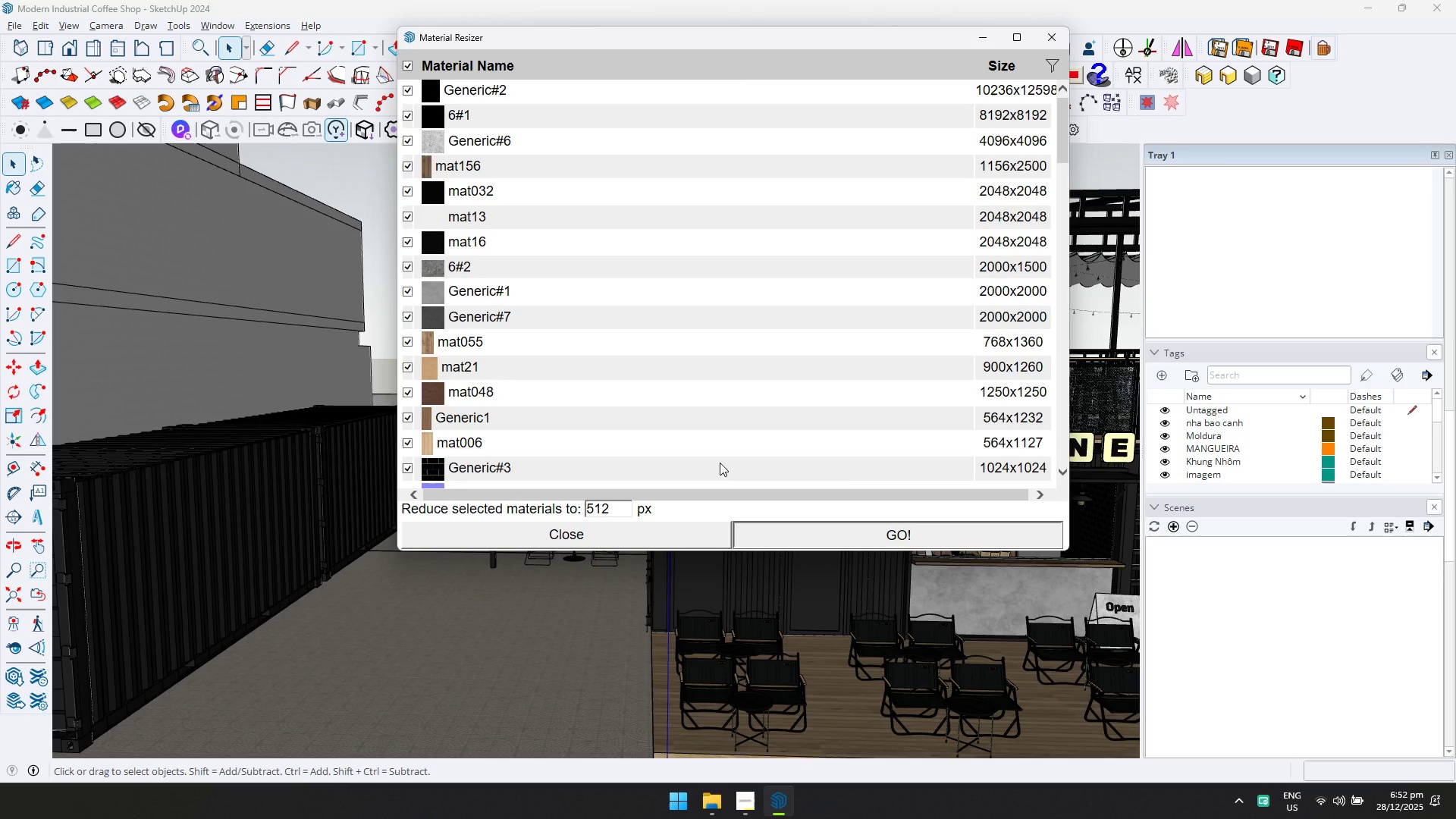 
wait(5.34)
 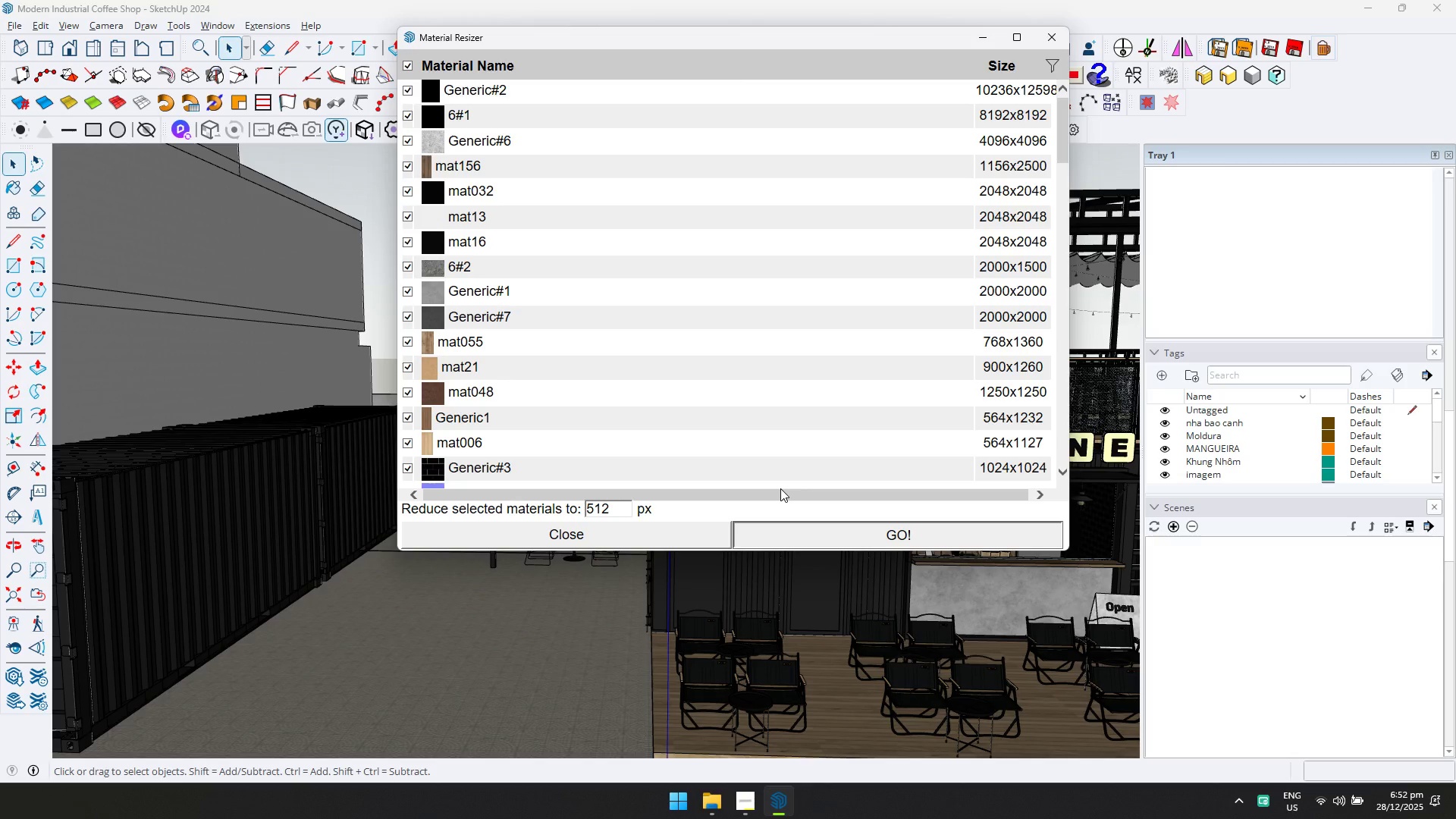 
left_click([739, 802])
 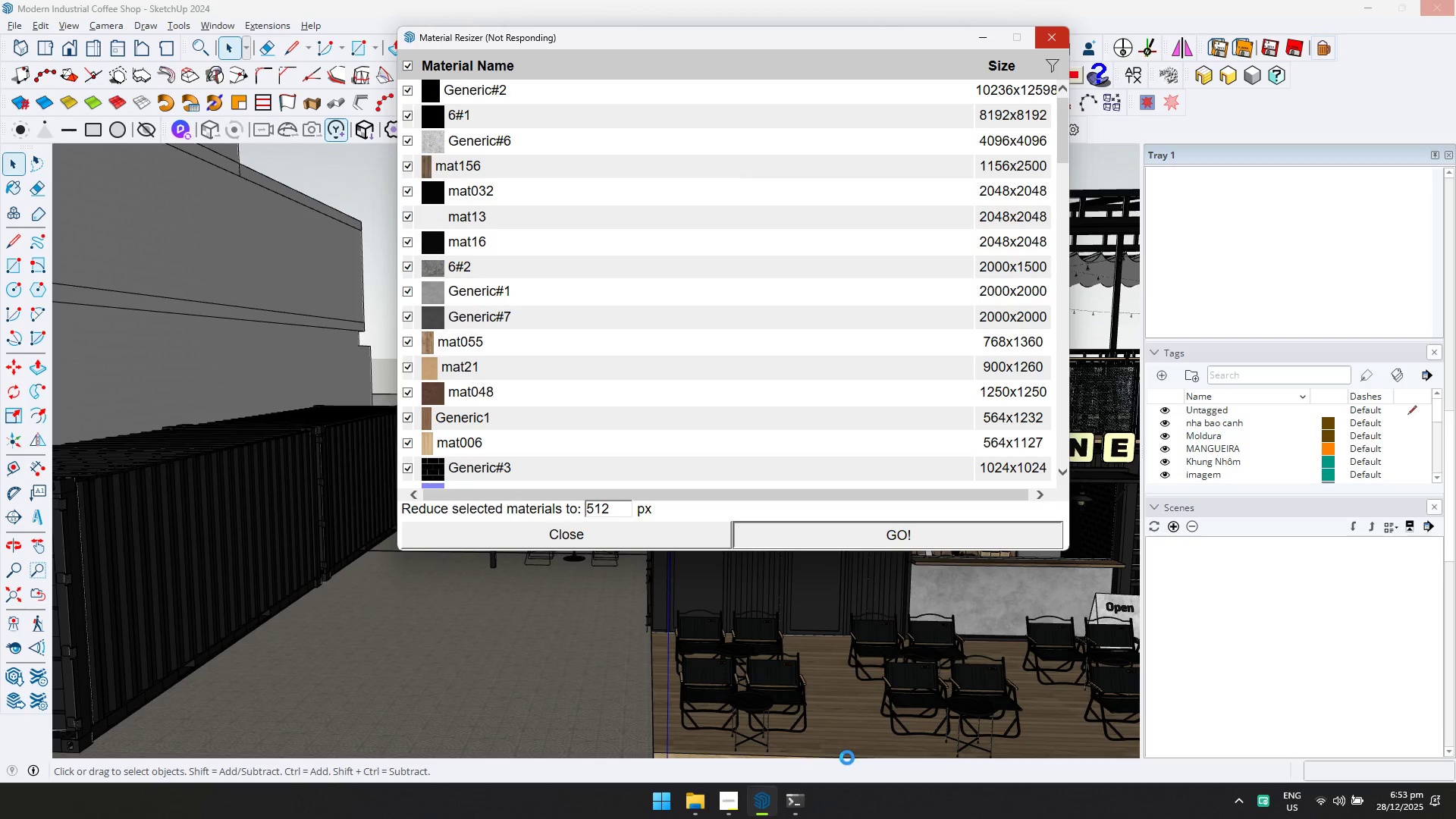 
wait(8.3)
 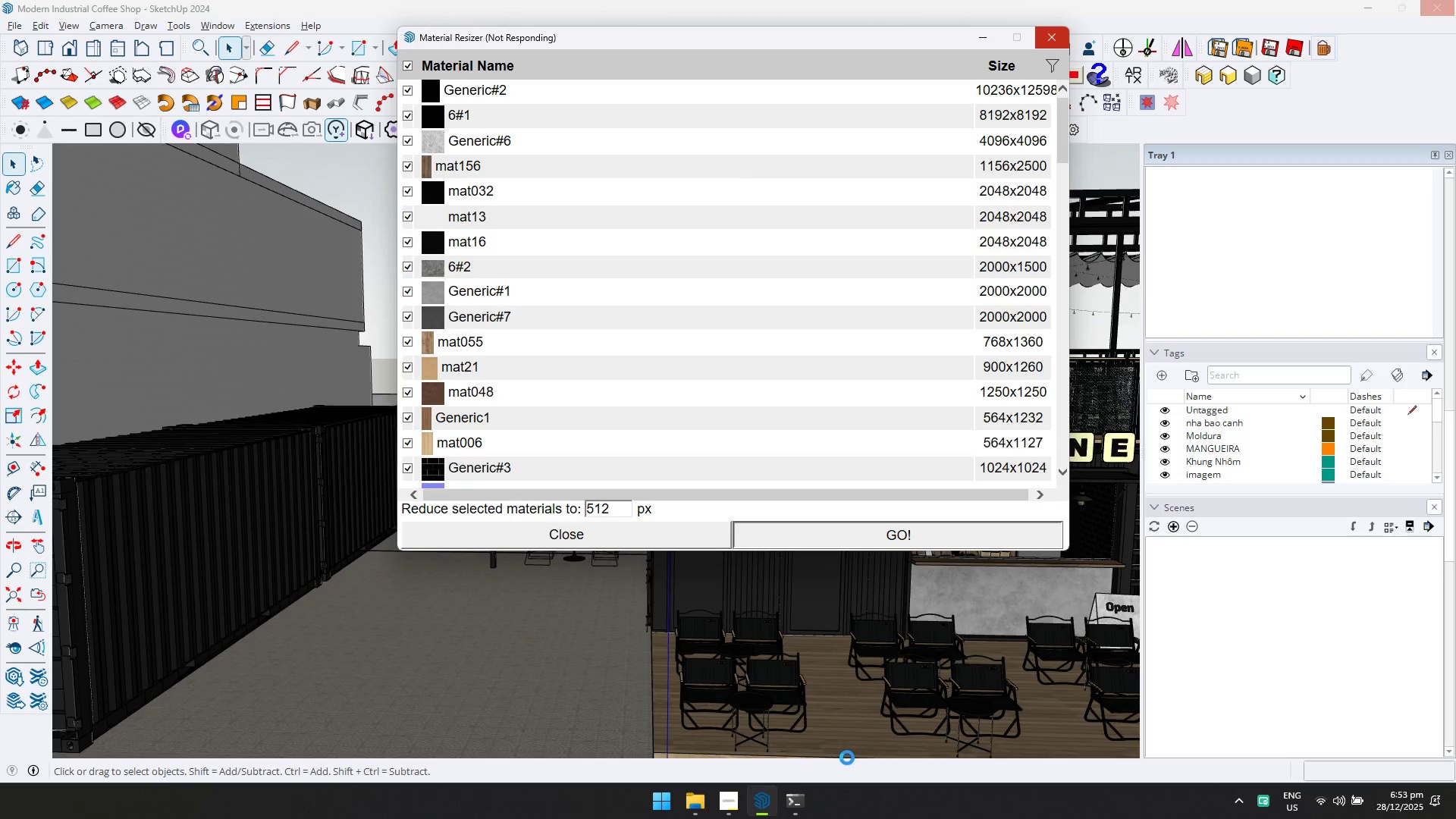 
left_click([802, 805])
 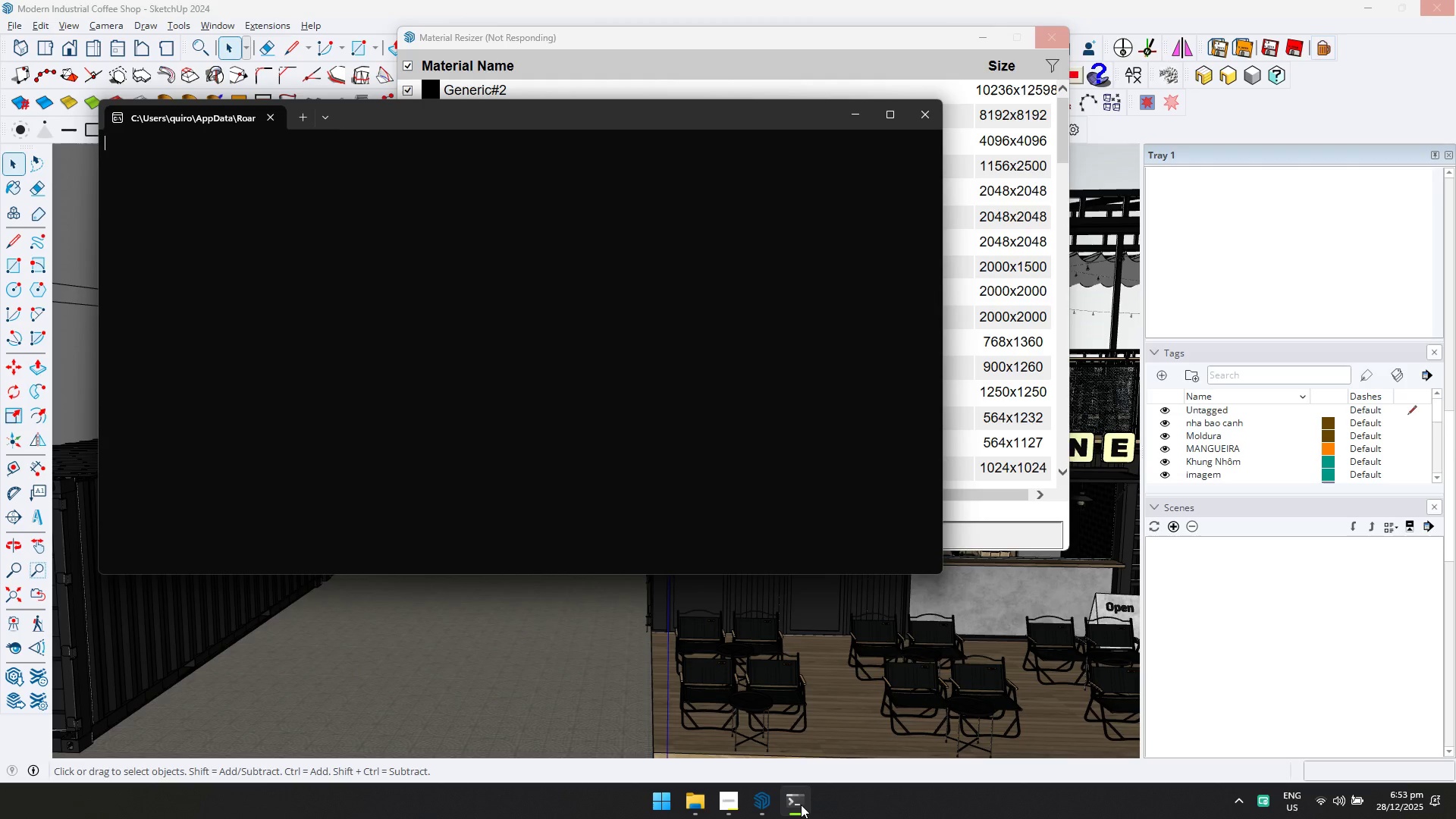 
left_click([801, 805])
 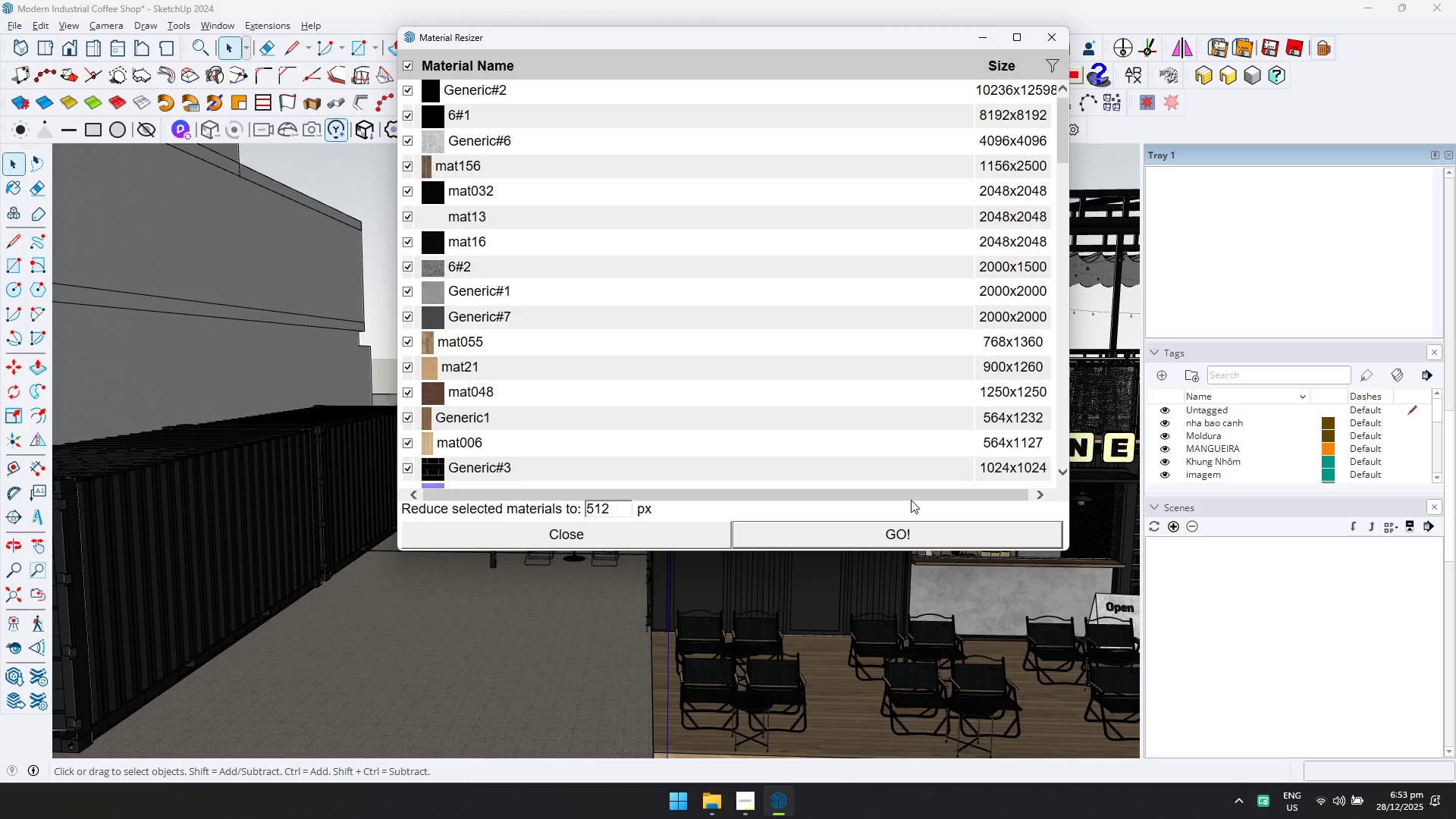 
wait(44.09)
 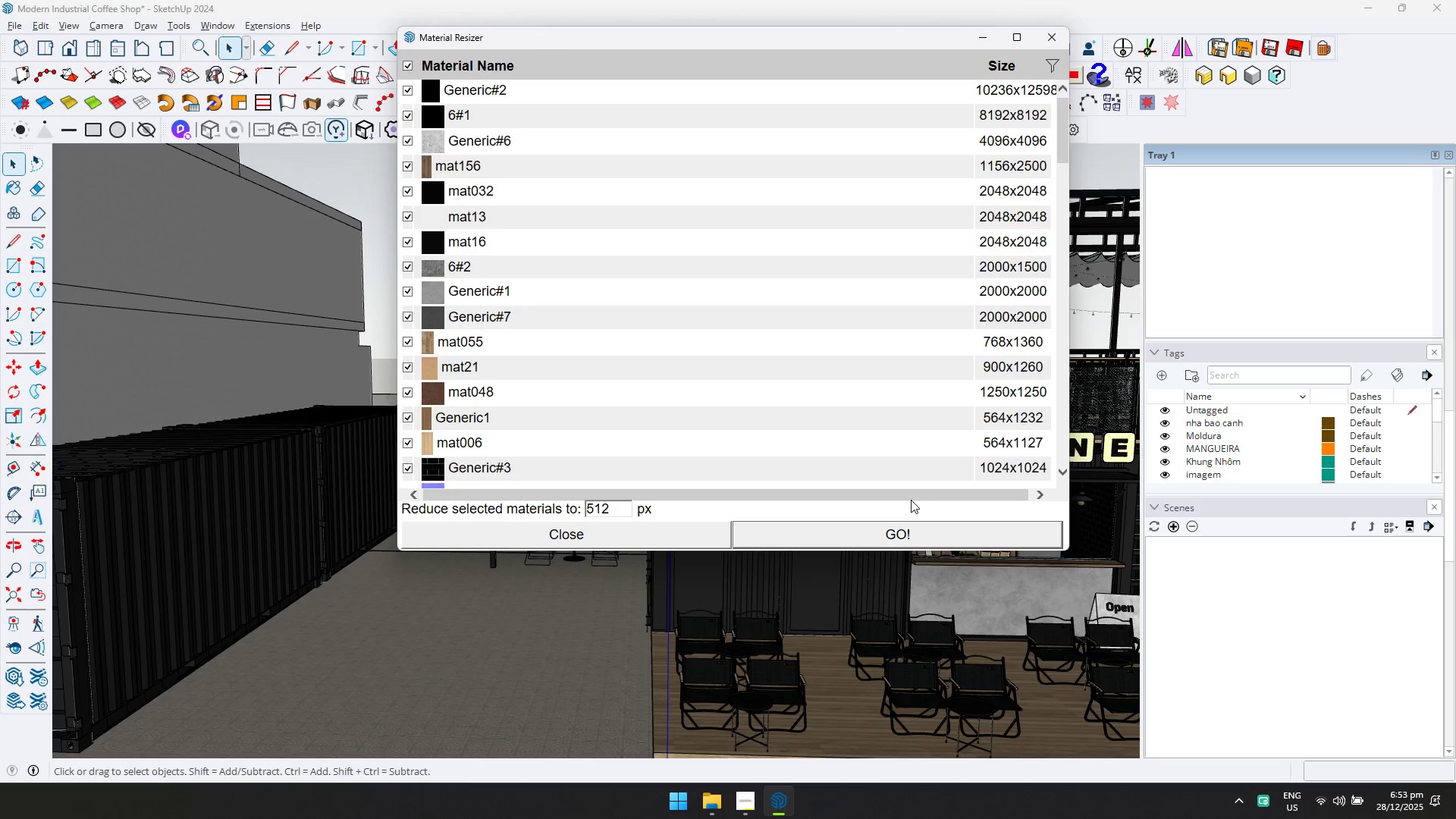 
key(Alt+Tab)
 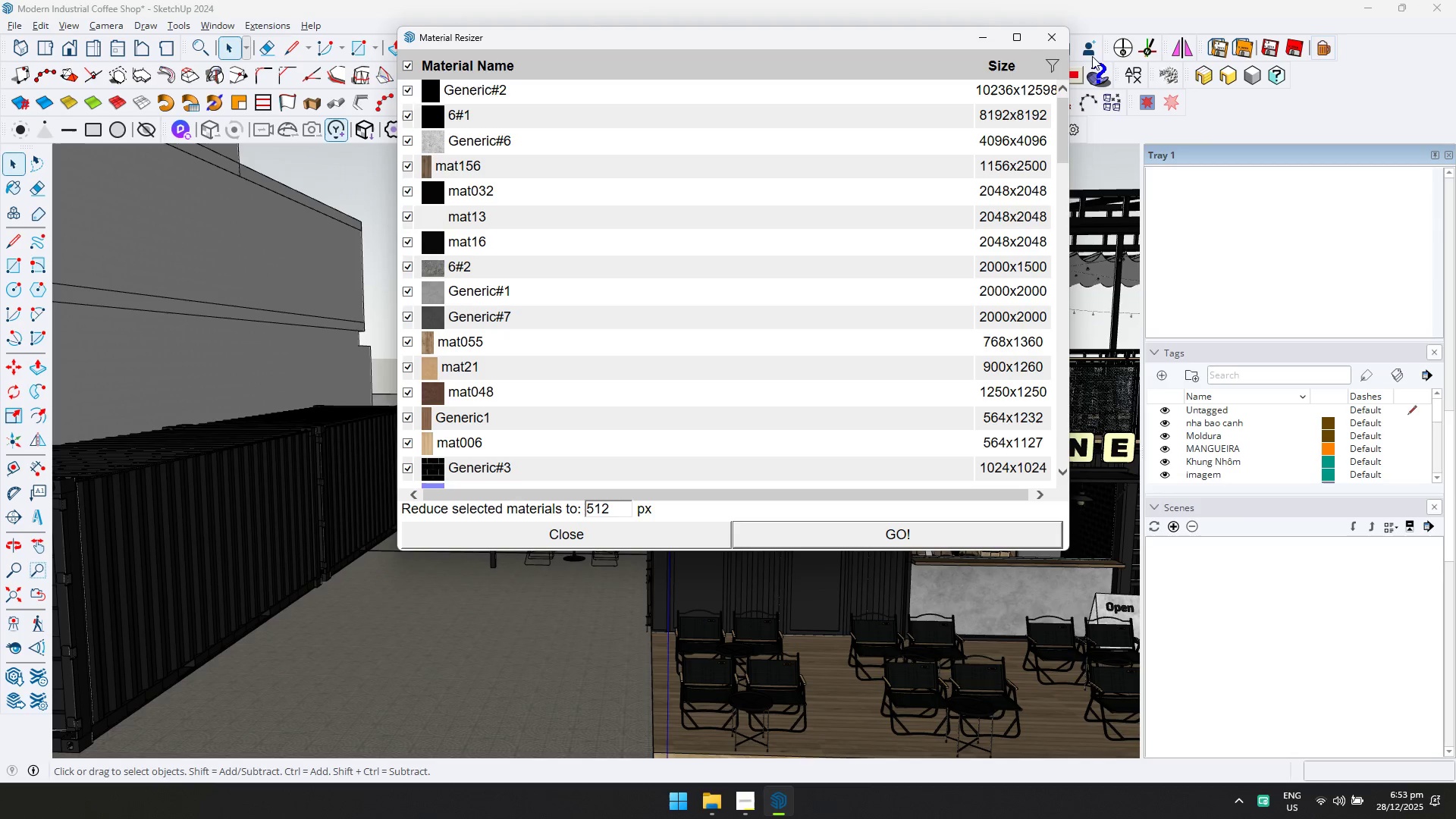 
left_click_drag(start_coordinate=[940, 40], to_coordinate=[692, 473])
 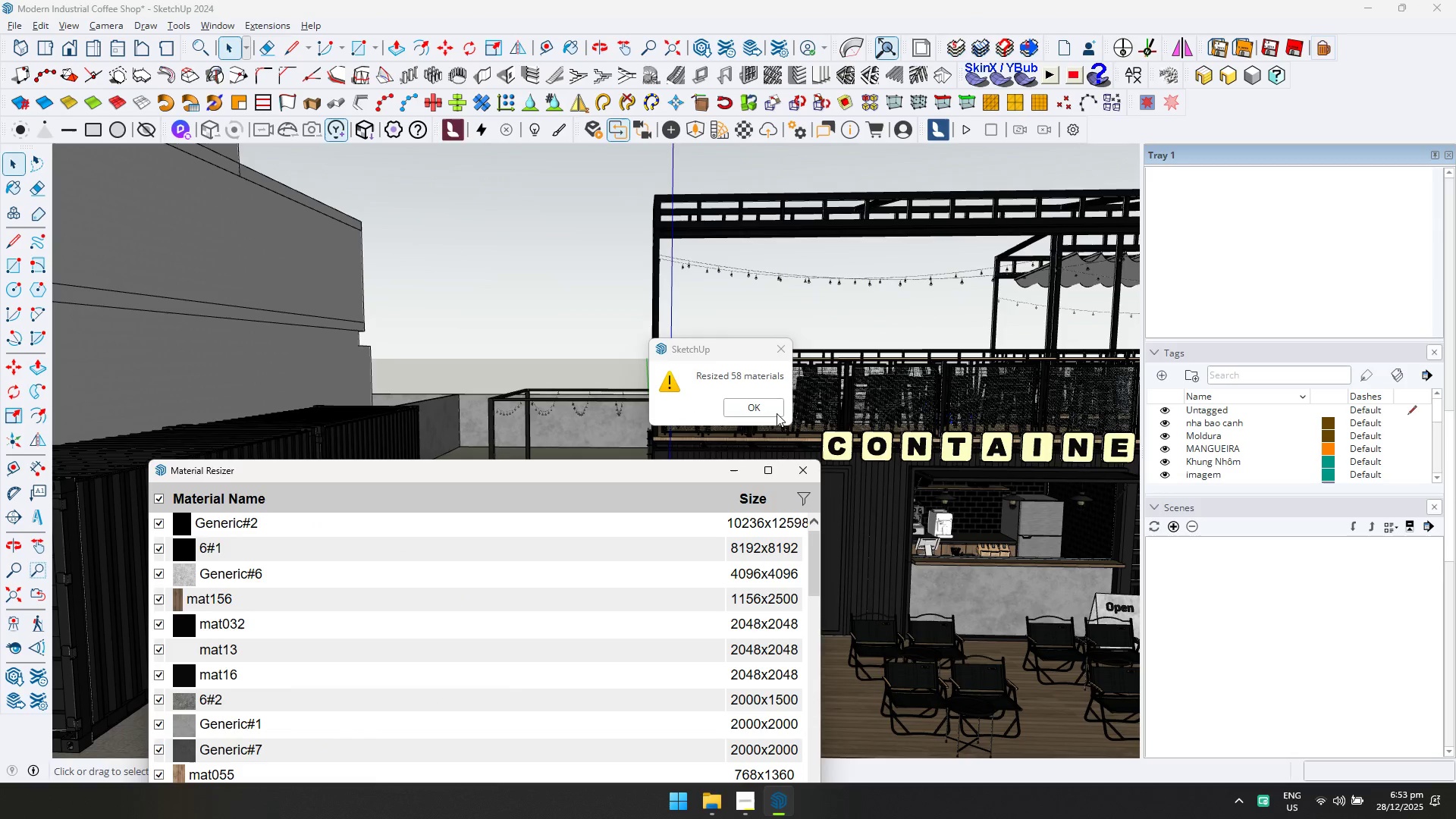 
left_click([770, 407])
 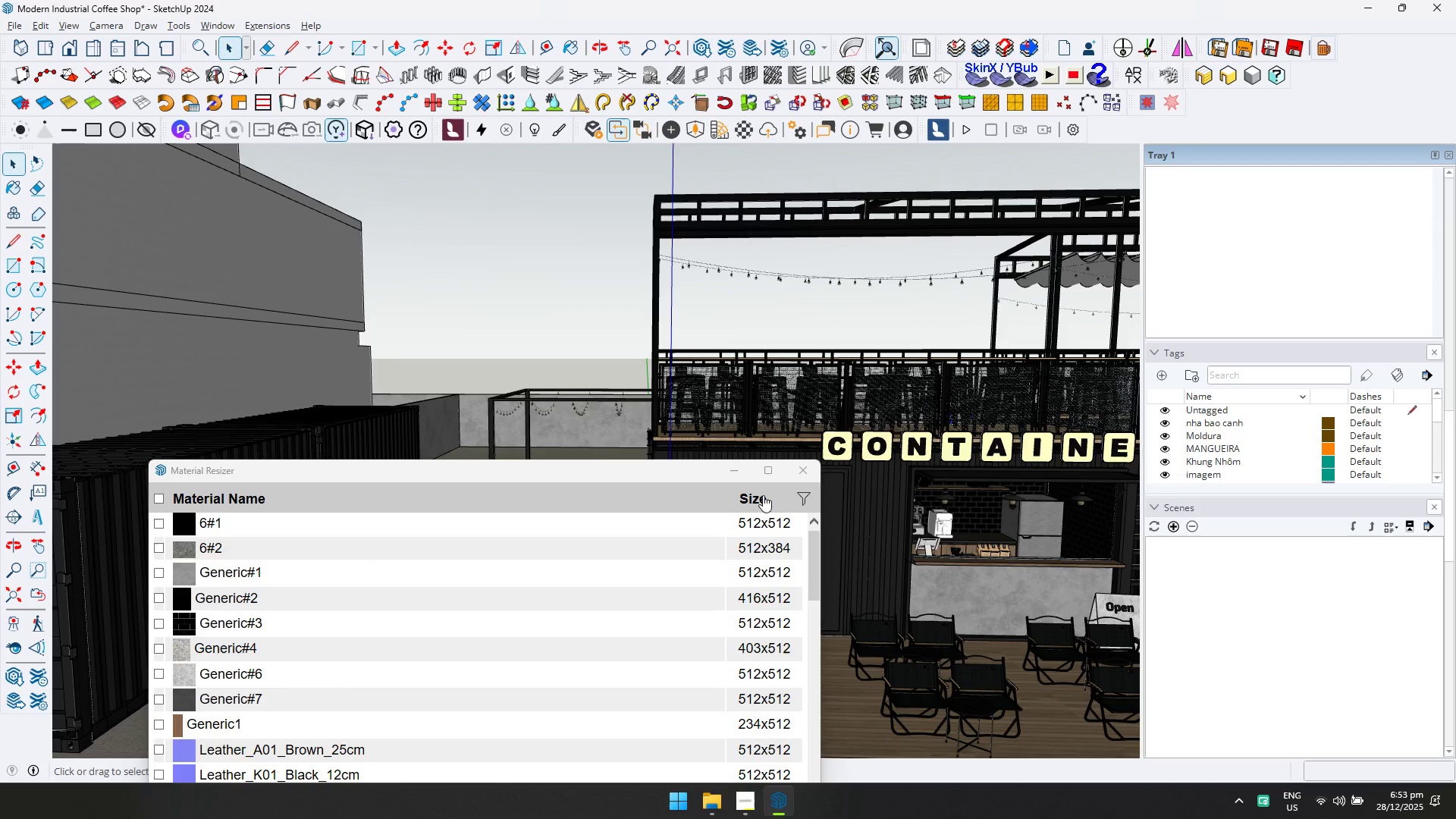 
left_click([797, 465])
 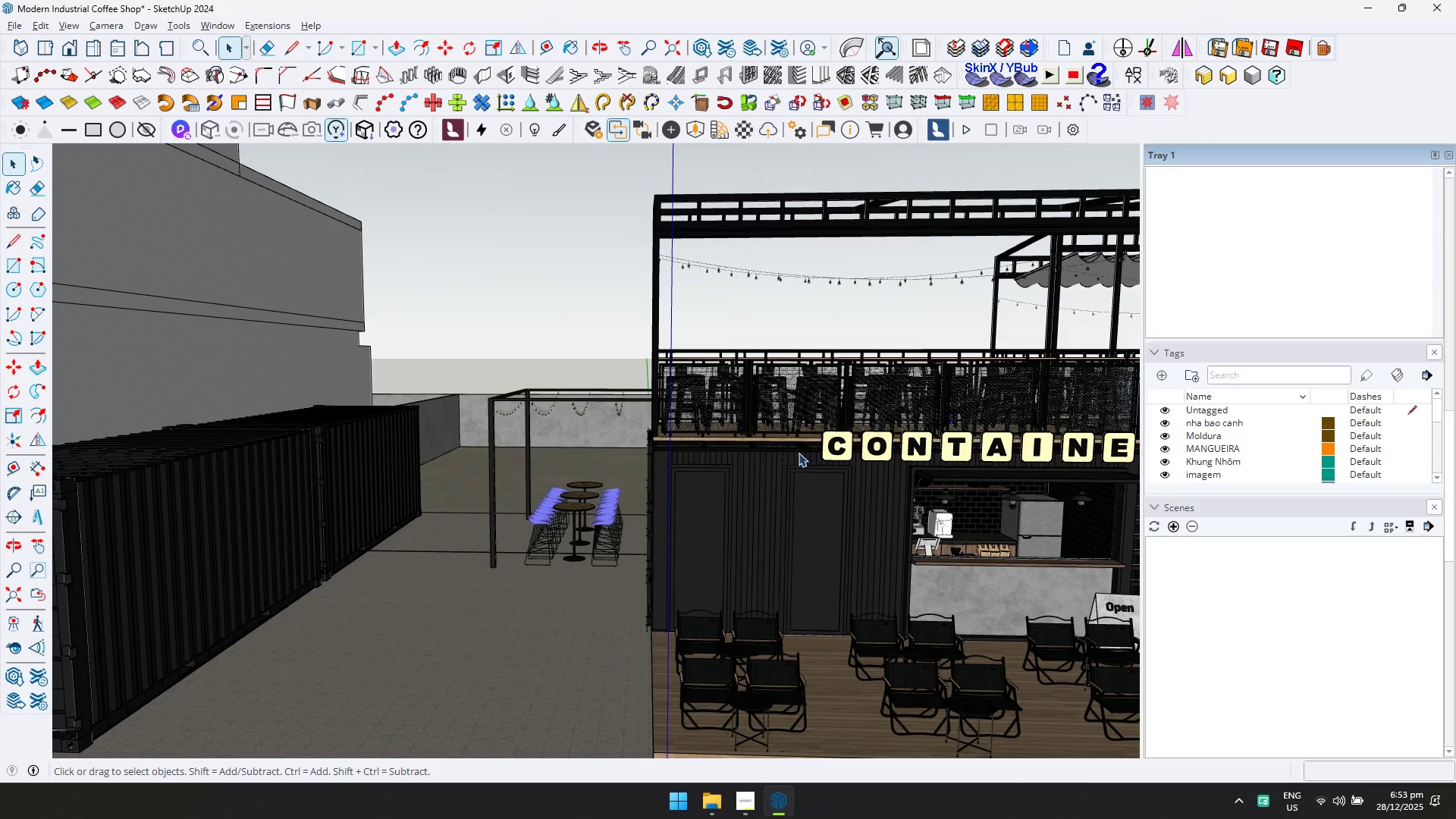 
scroll: coordinate [800, 449], scroll_direction: down, amount: 4.0
 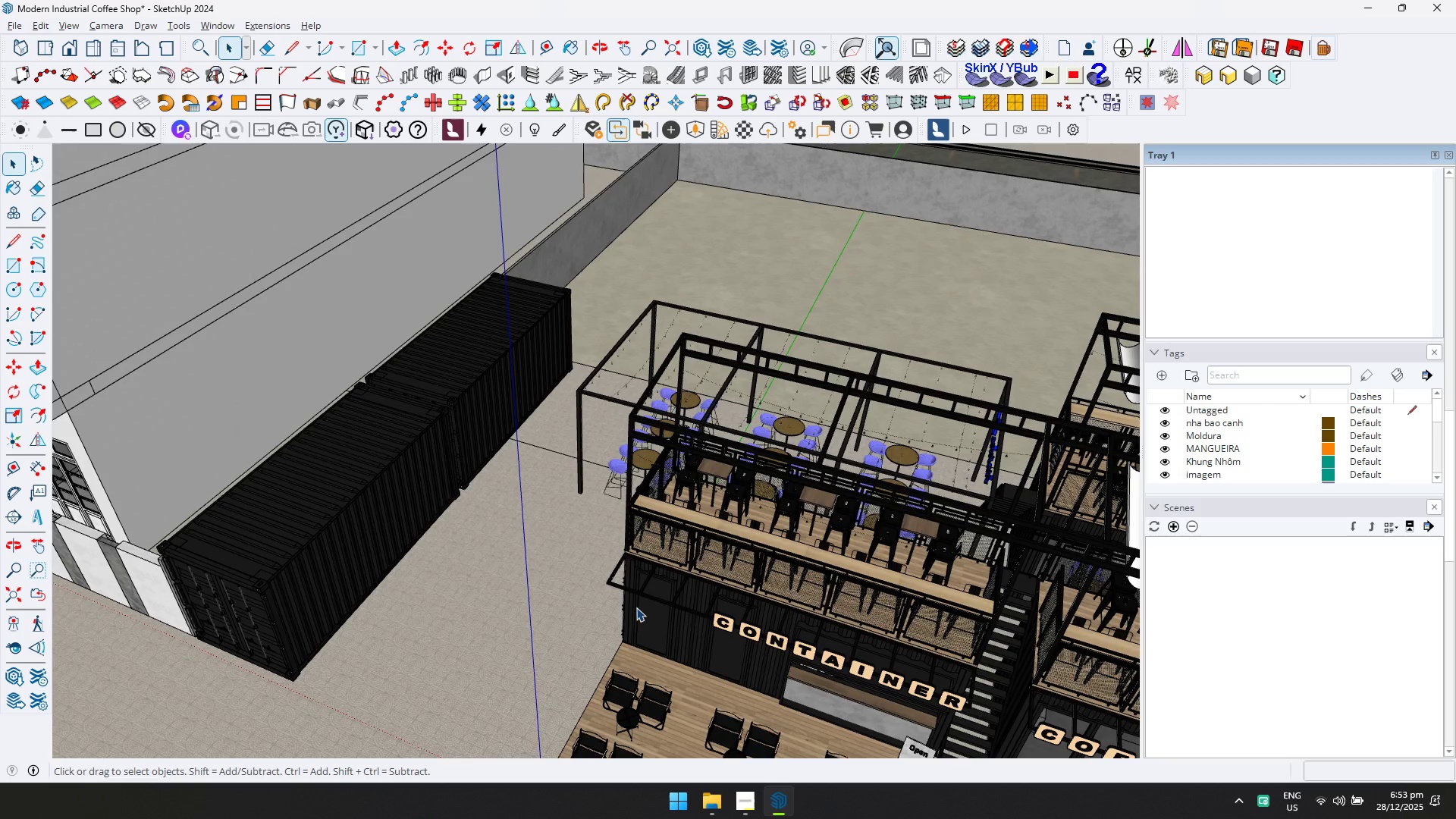 
key(Shift+ShiftLeft)
 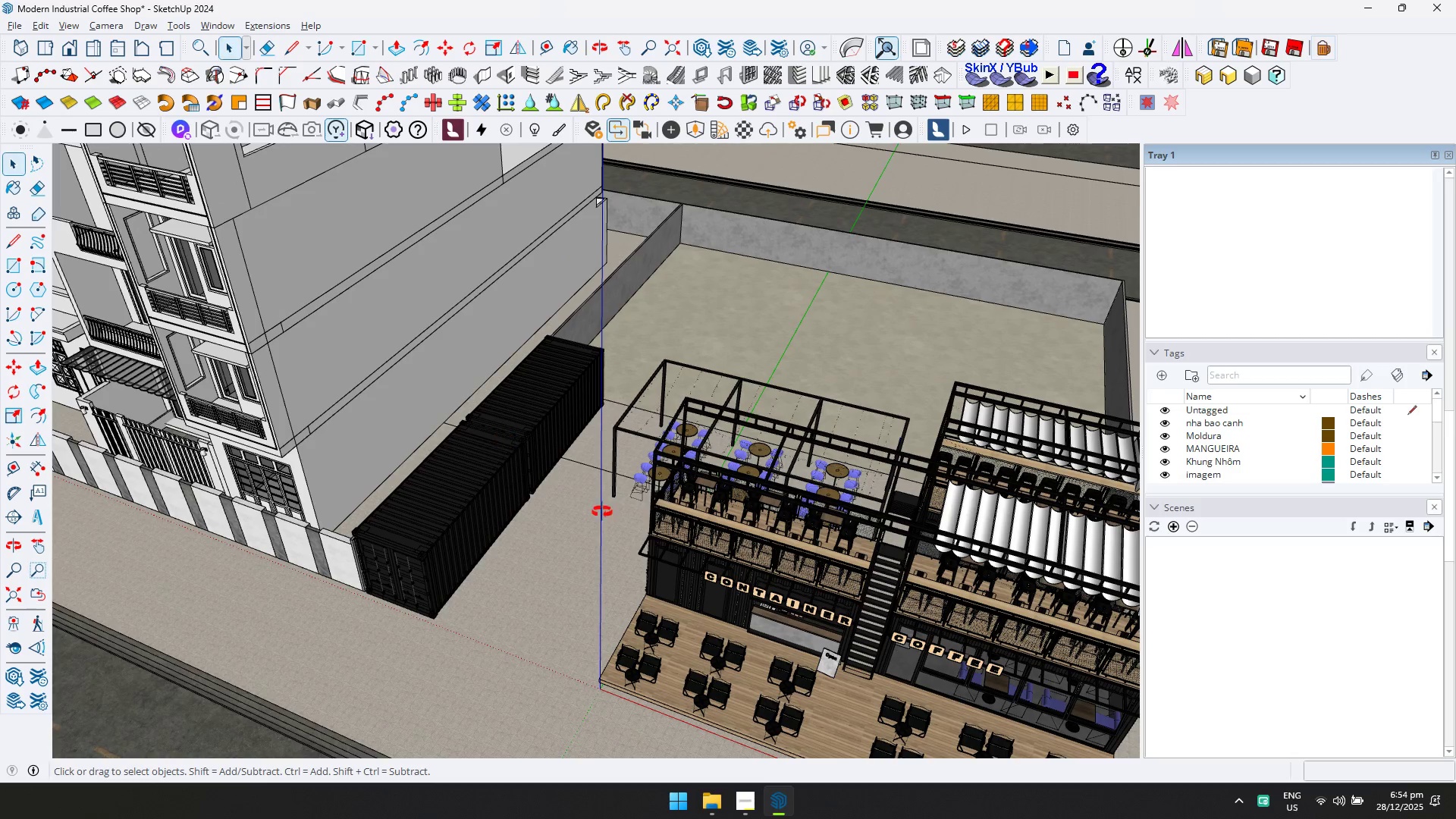 
scroll: coordinate [691, 505], scroll_direction: down, amount: 5.0
 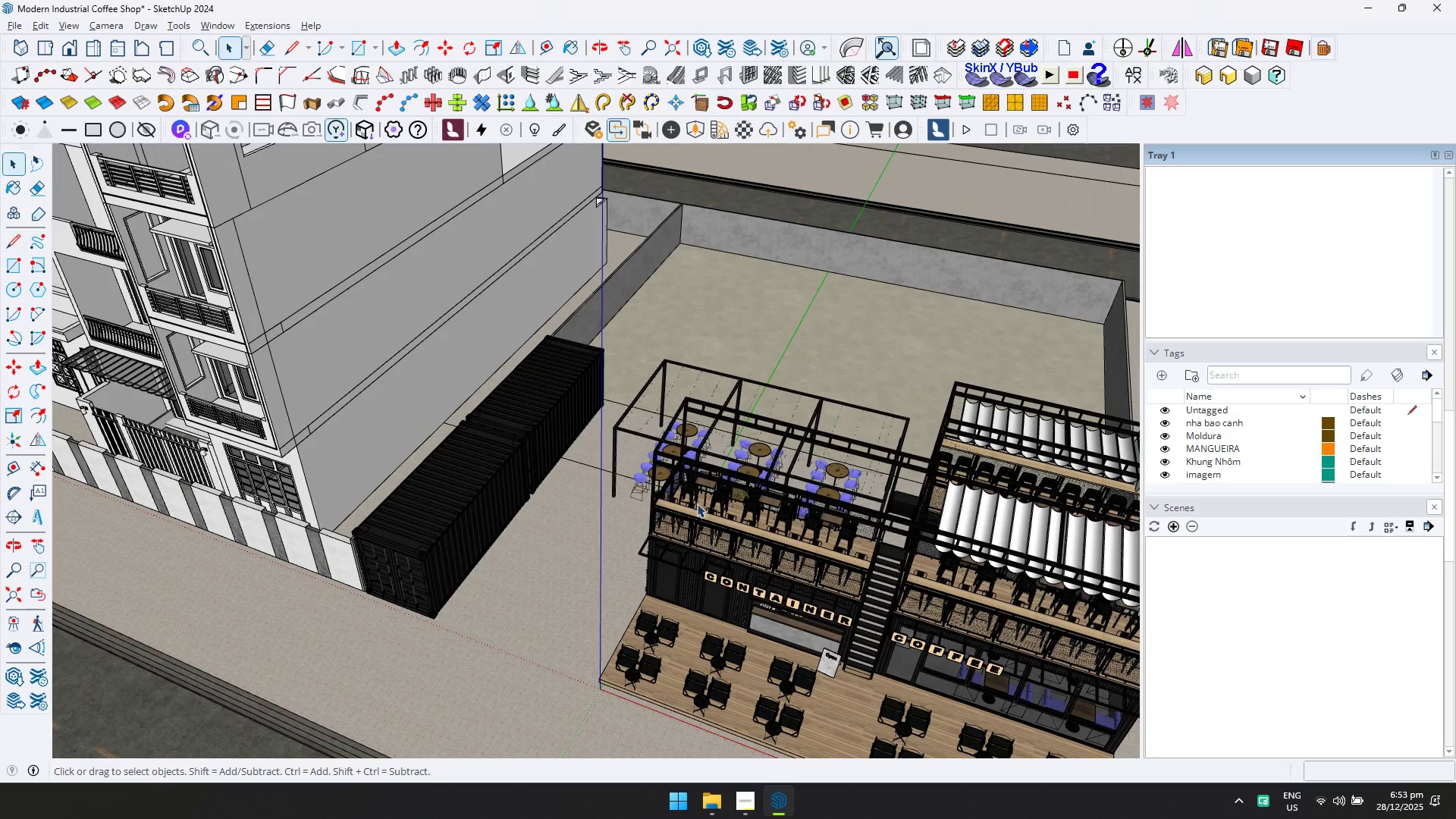 
hold_key(key=ShiftLeft, duration=0.36)
 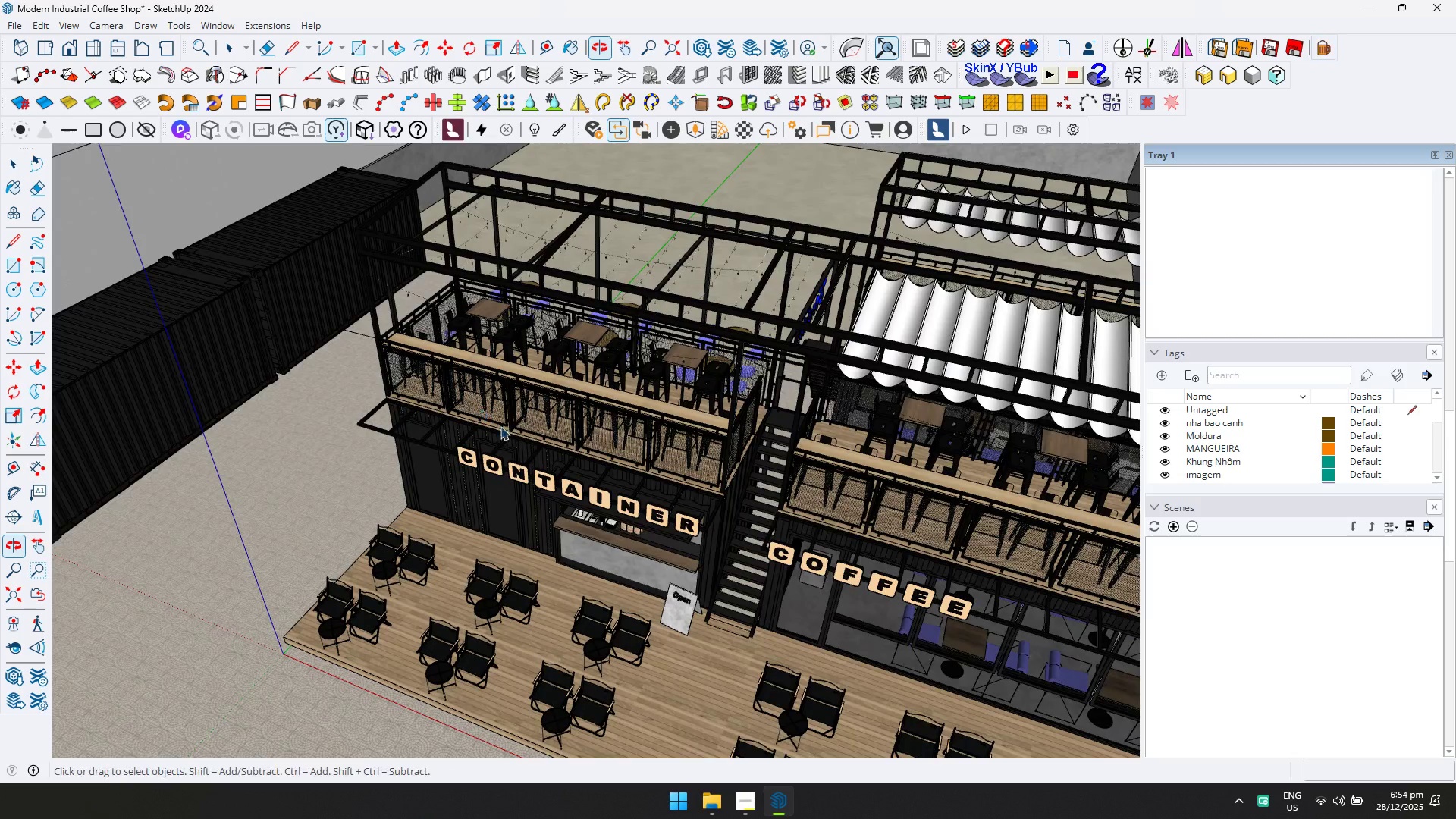 
scroll: coordinate [653, 532], scroll_direction: up, amount: 5.0
 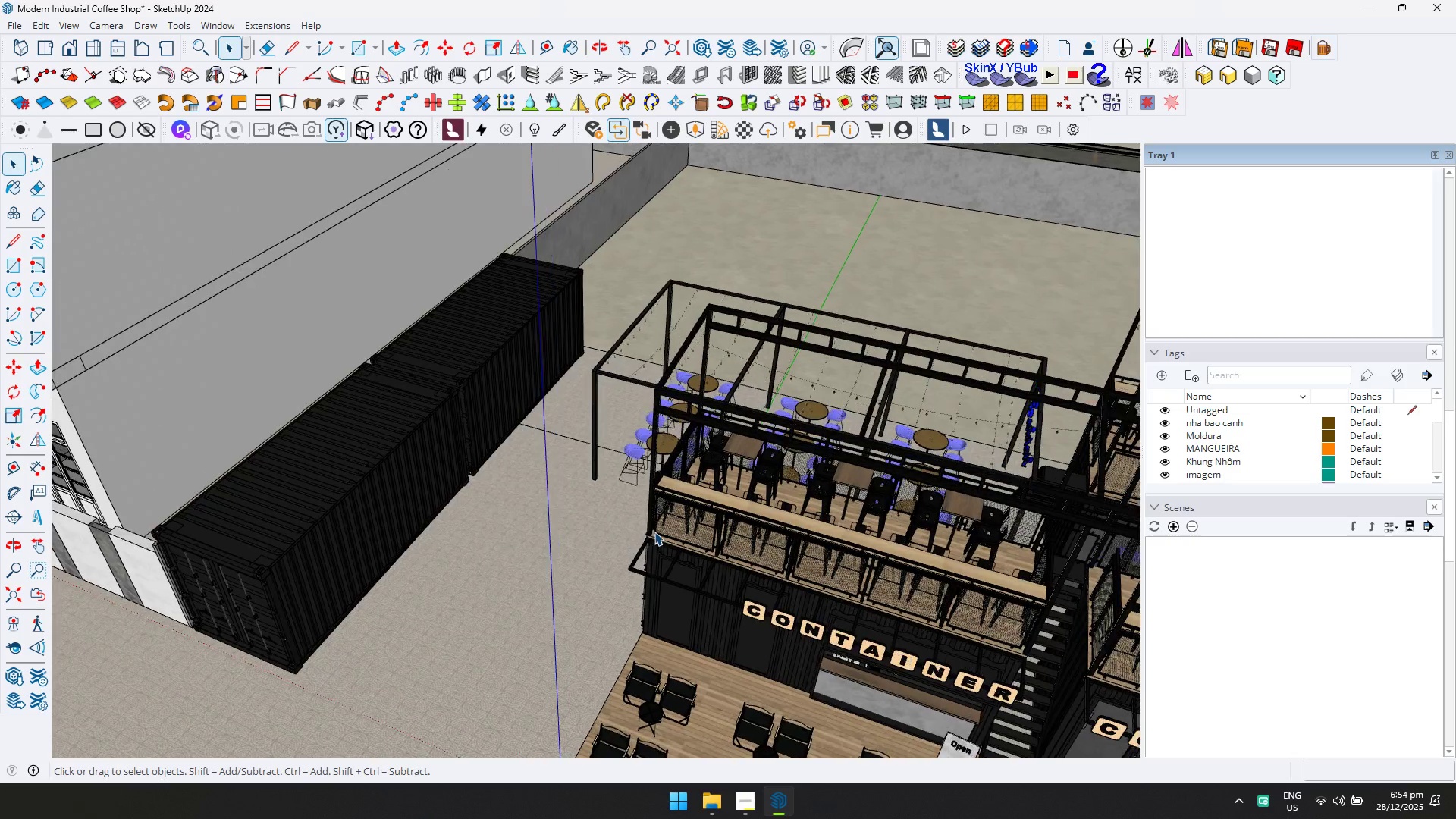 
key(Control+ControlLeft)
 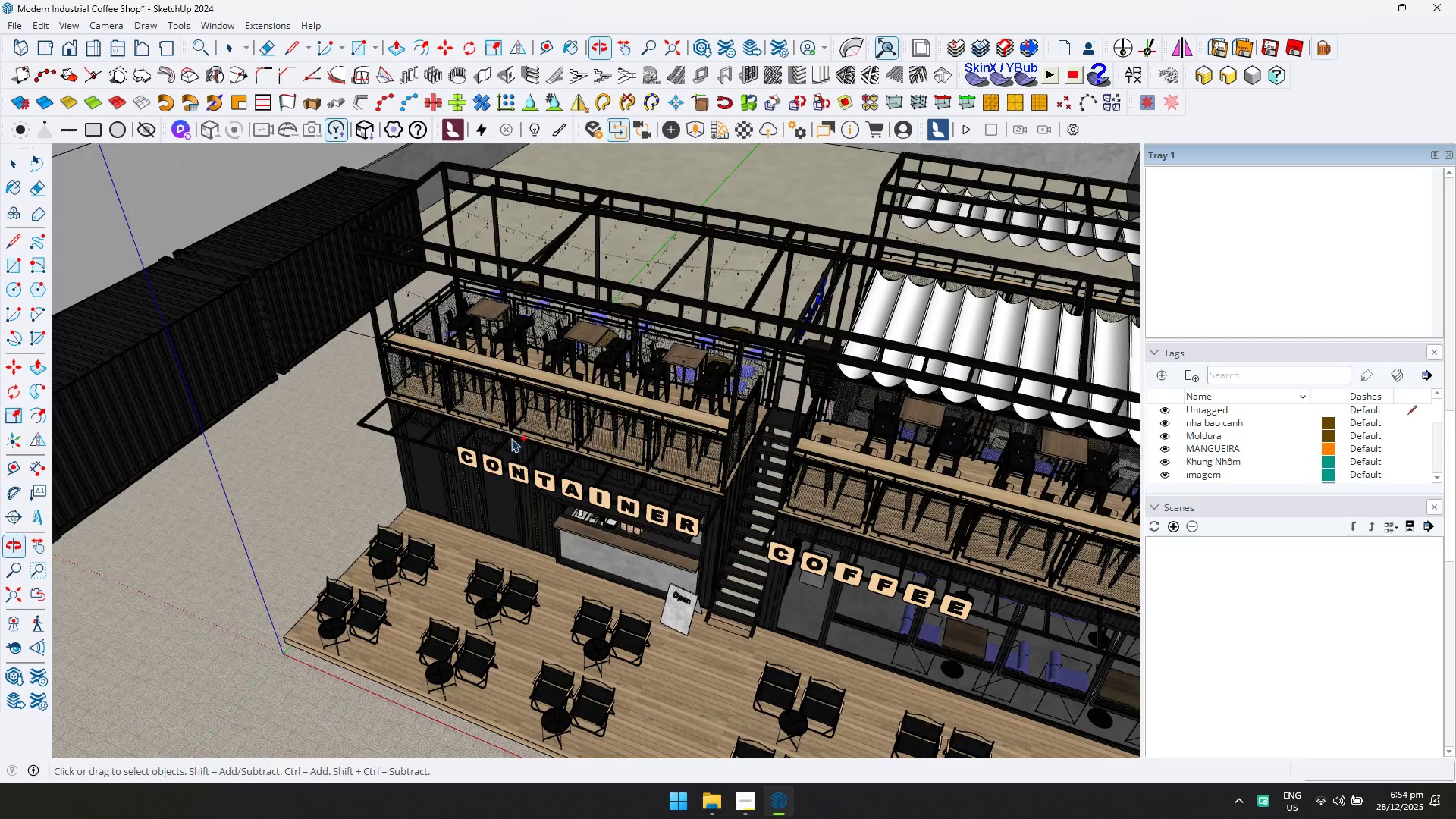 
key(Control+S)
 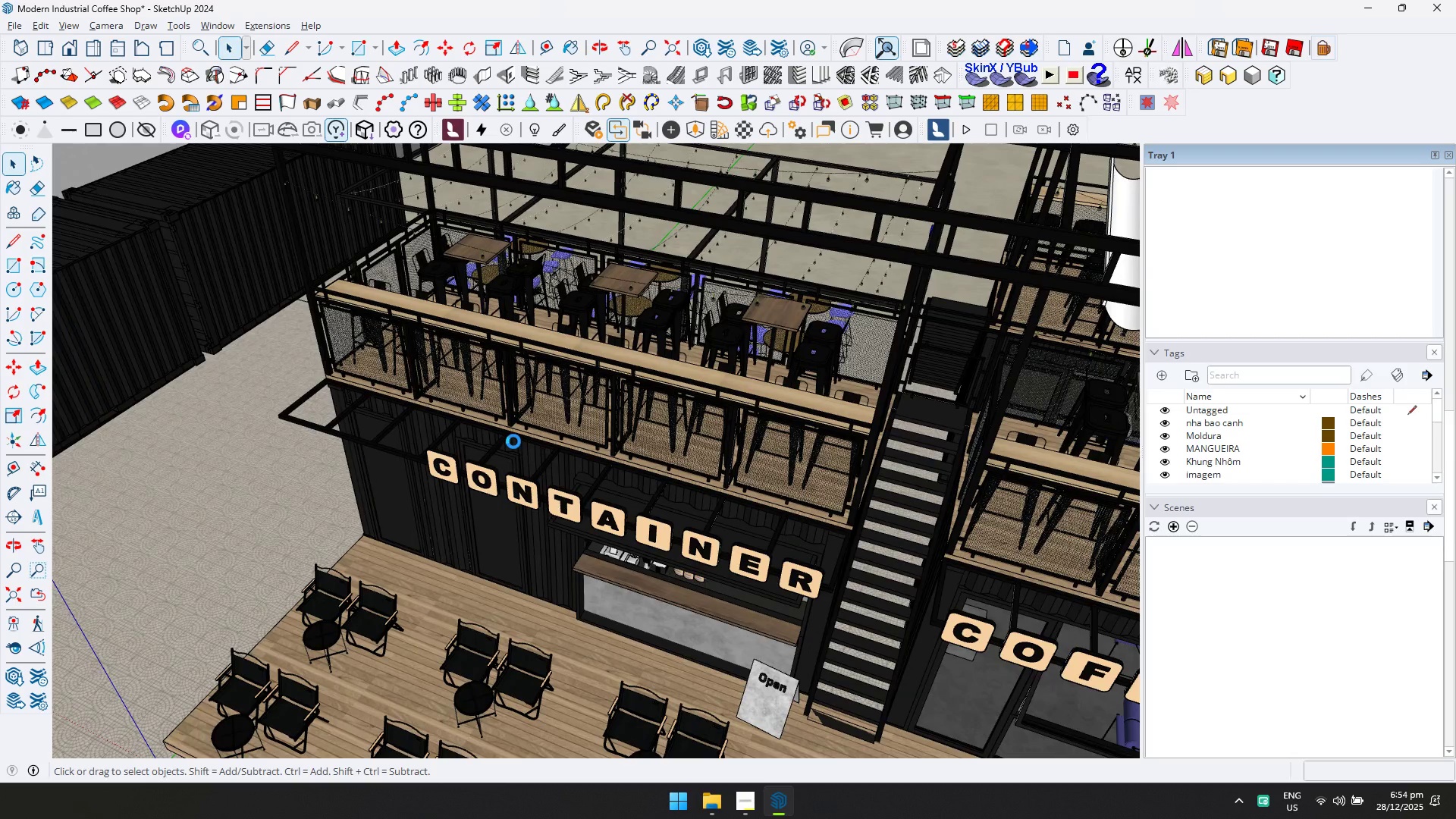 
scroll: coordinate [513, 441], scroll_direction: up, amount: 4.0
 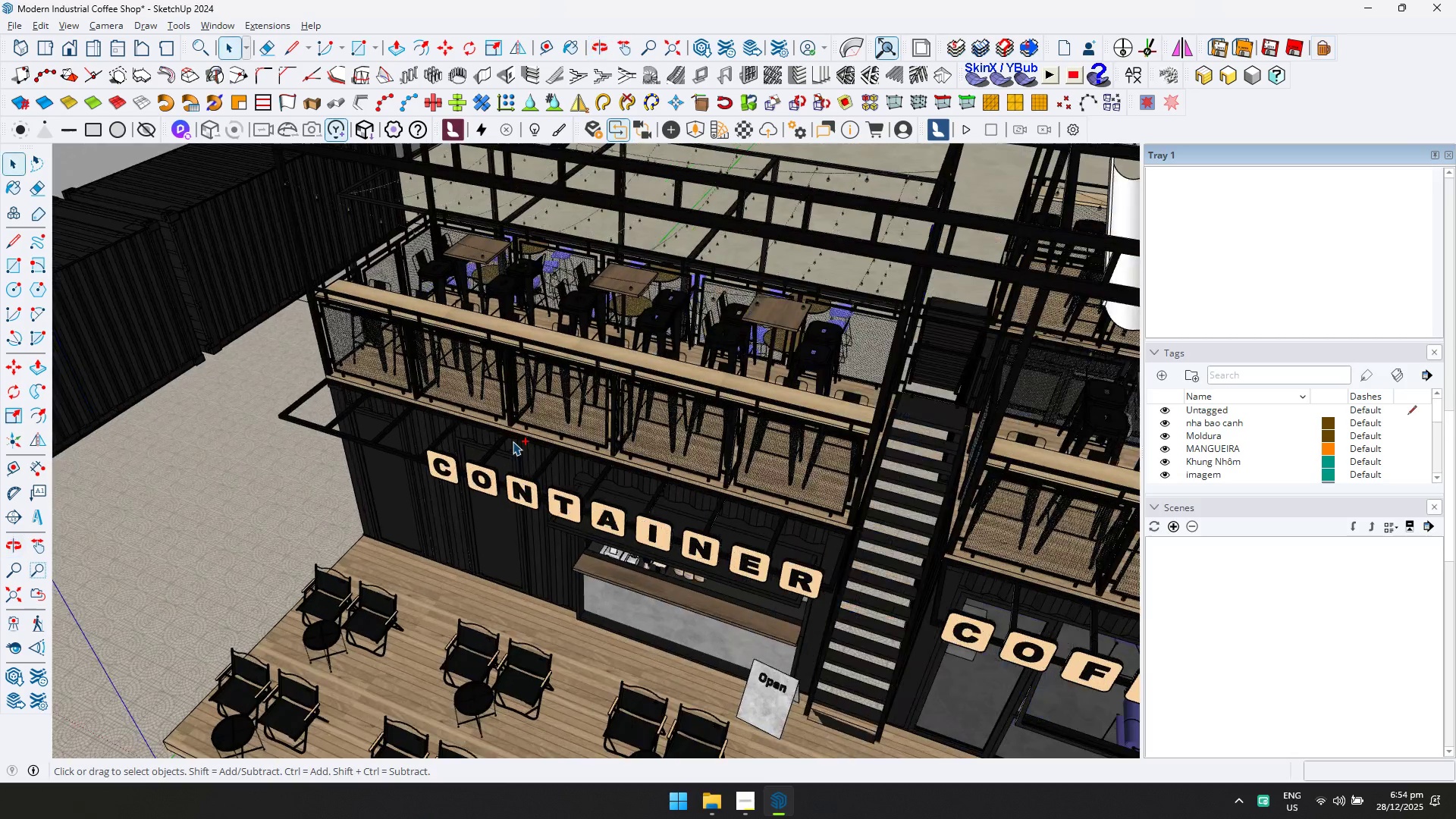 
scroll: coordinate [776, 433], scroll_direction: down, amount: 5.0
 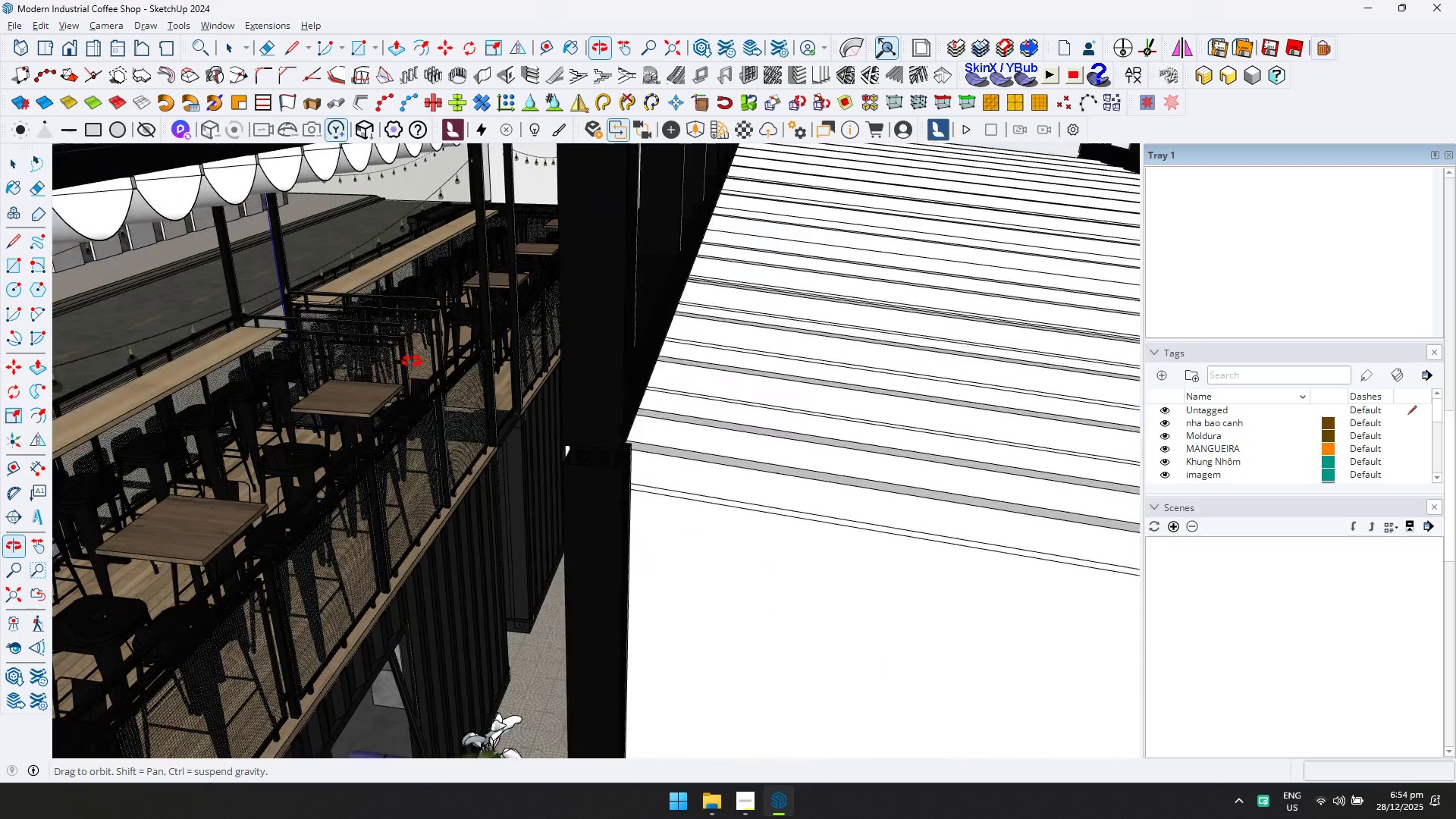 
wait(5.1)
 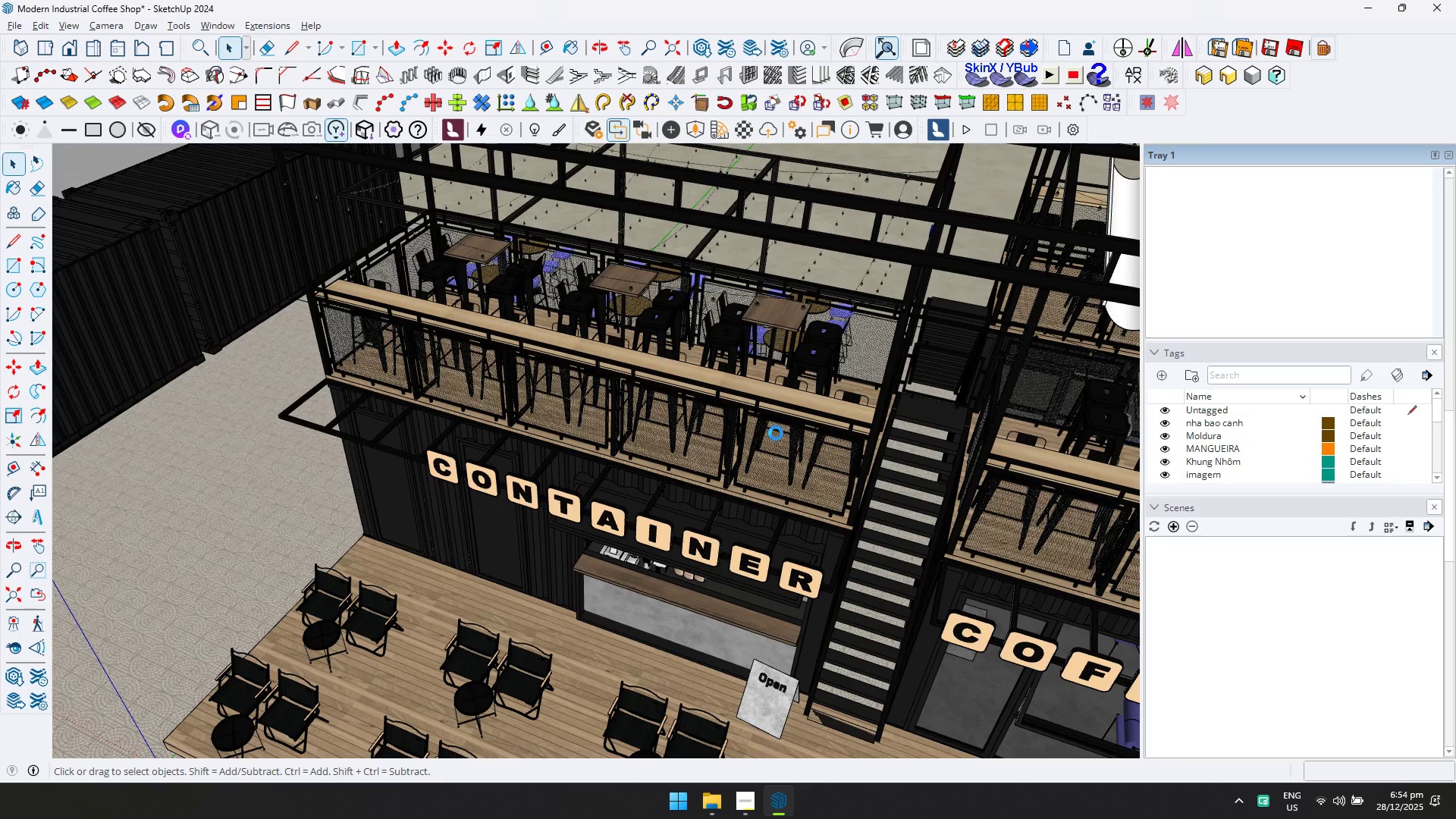 
scroll: coordinate [728, 521], scroll_direction: up, amount: 5.0
 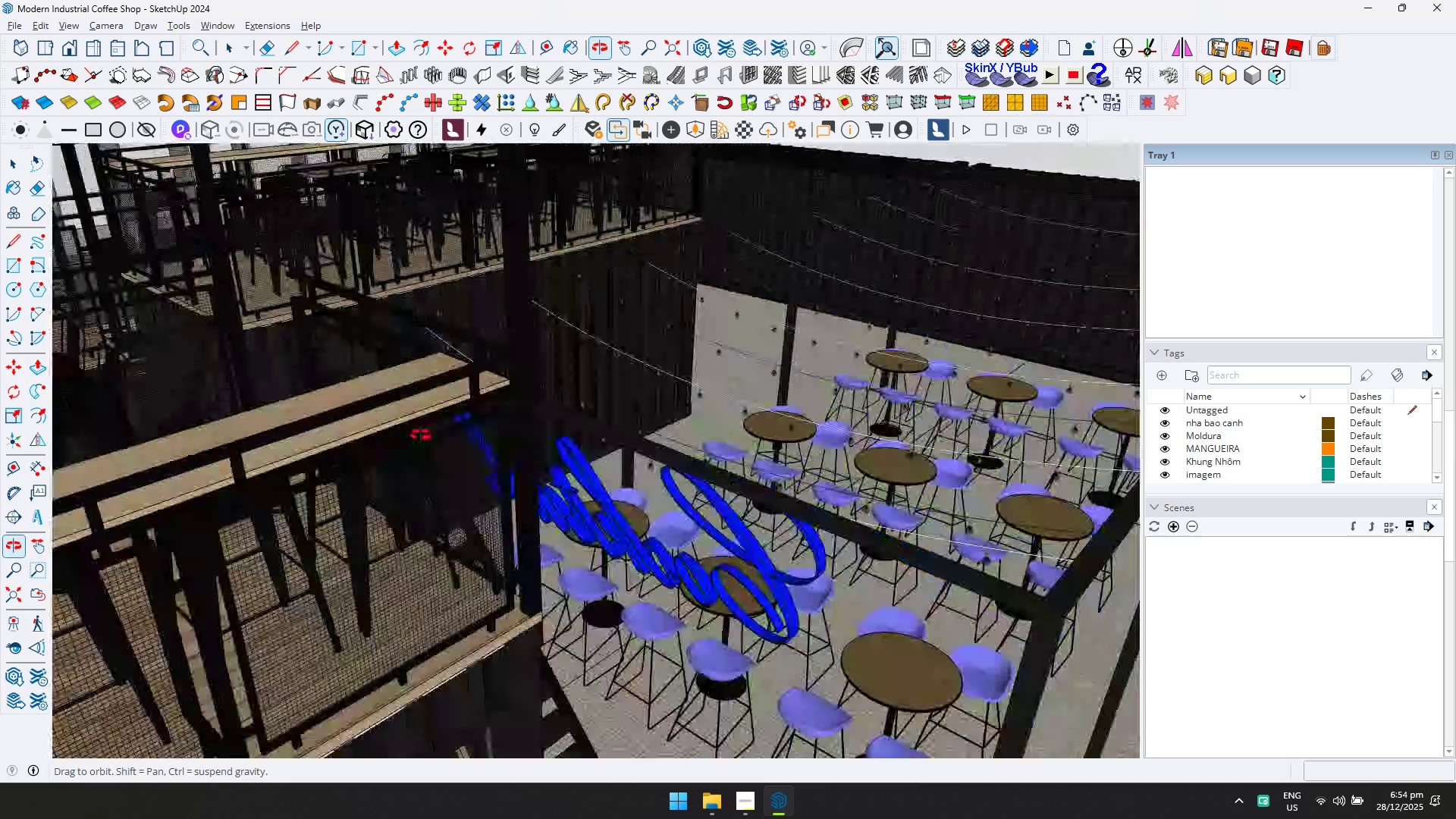 
scroll: coordinate [459, 504], scroll_direction: down, amount: 6.0
 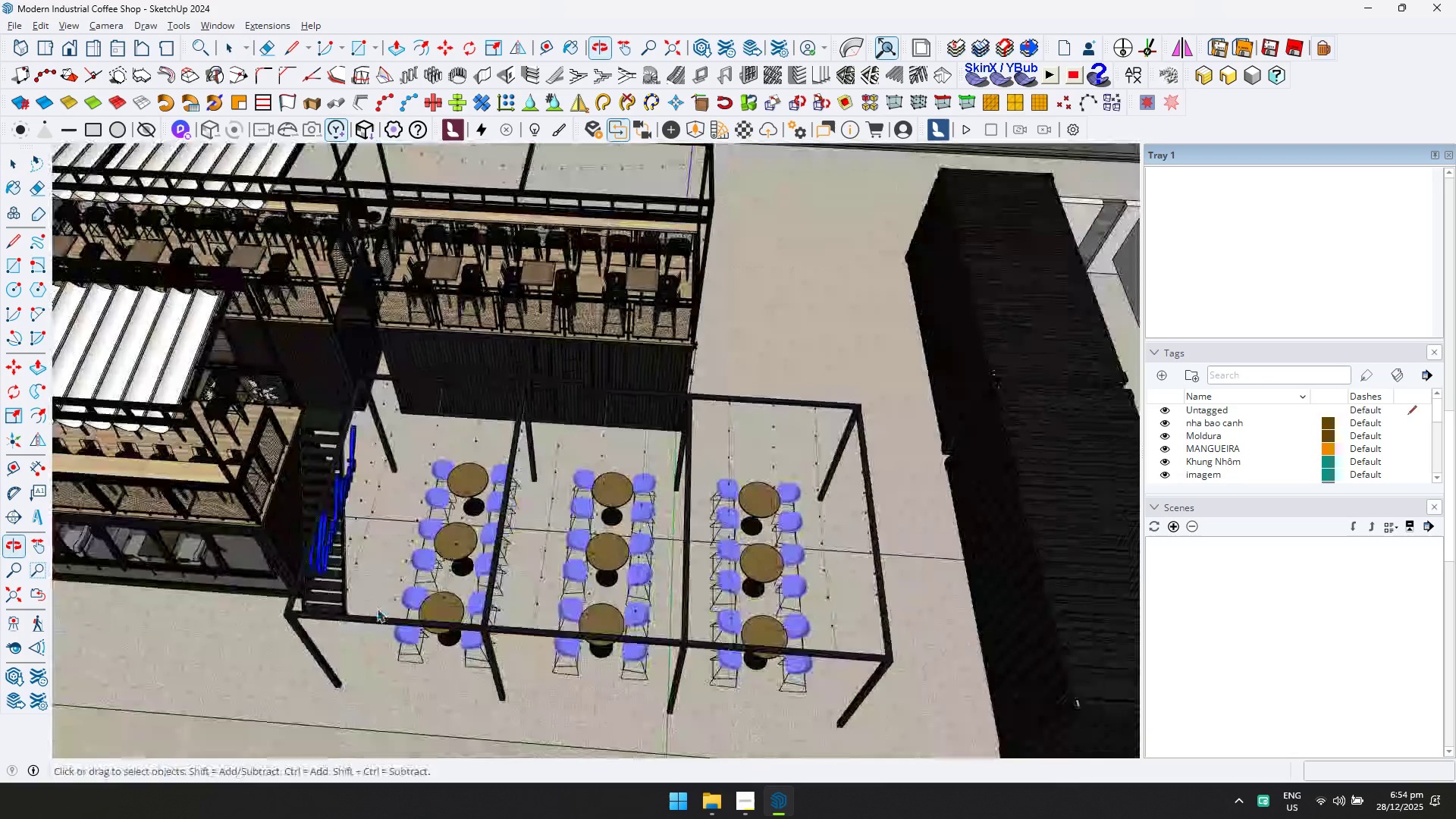 
hold_key(key=ShiftLeft, duration=0.36)
scroll: coordinate [570, 394], scroll_direction: up, amount: 3.0
 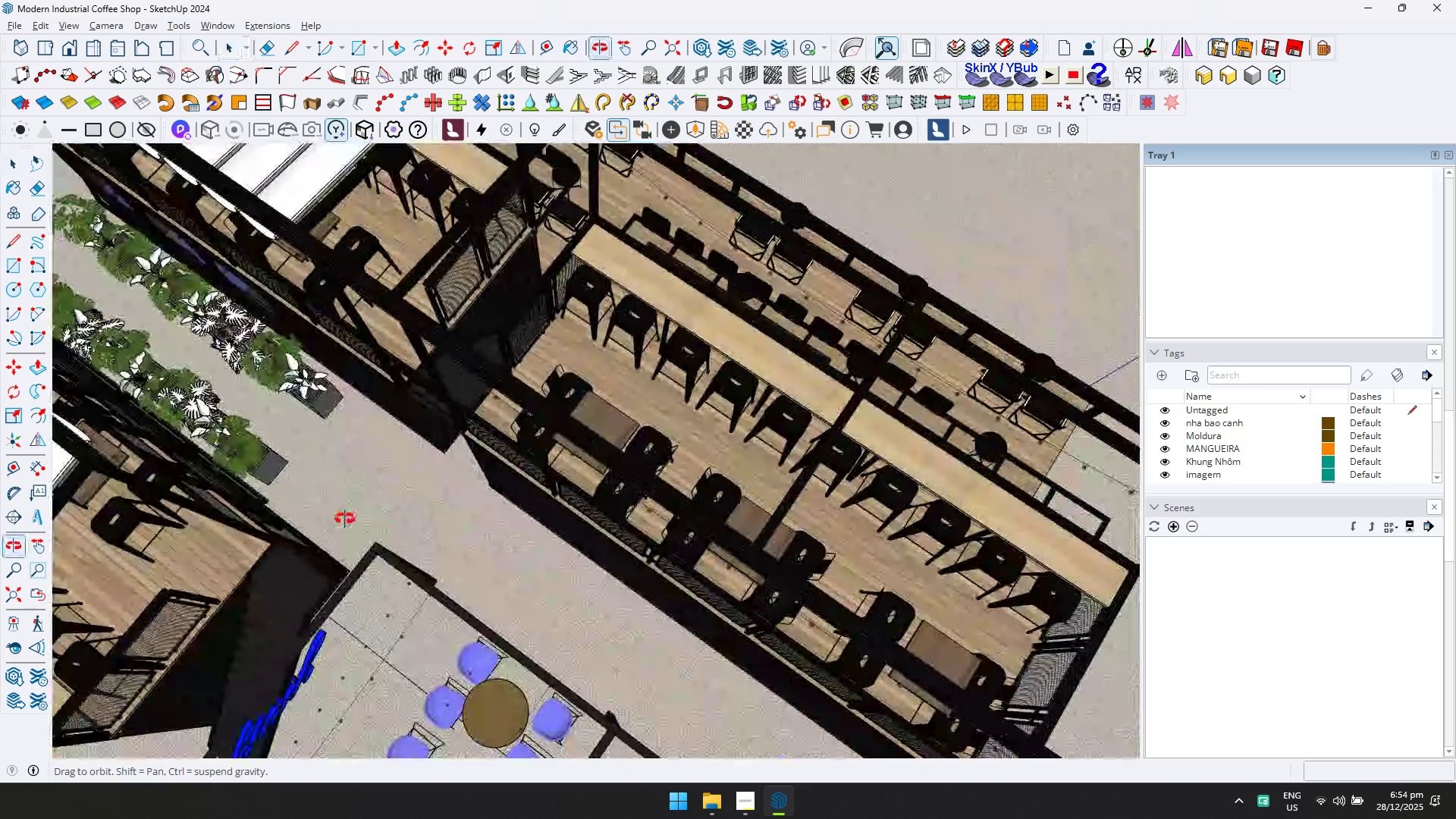 
scroll: coordinate [864, 458], scroll_direction: down, amount: 6.0
 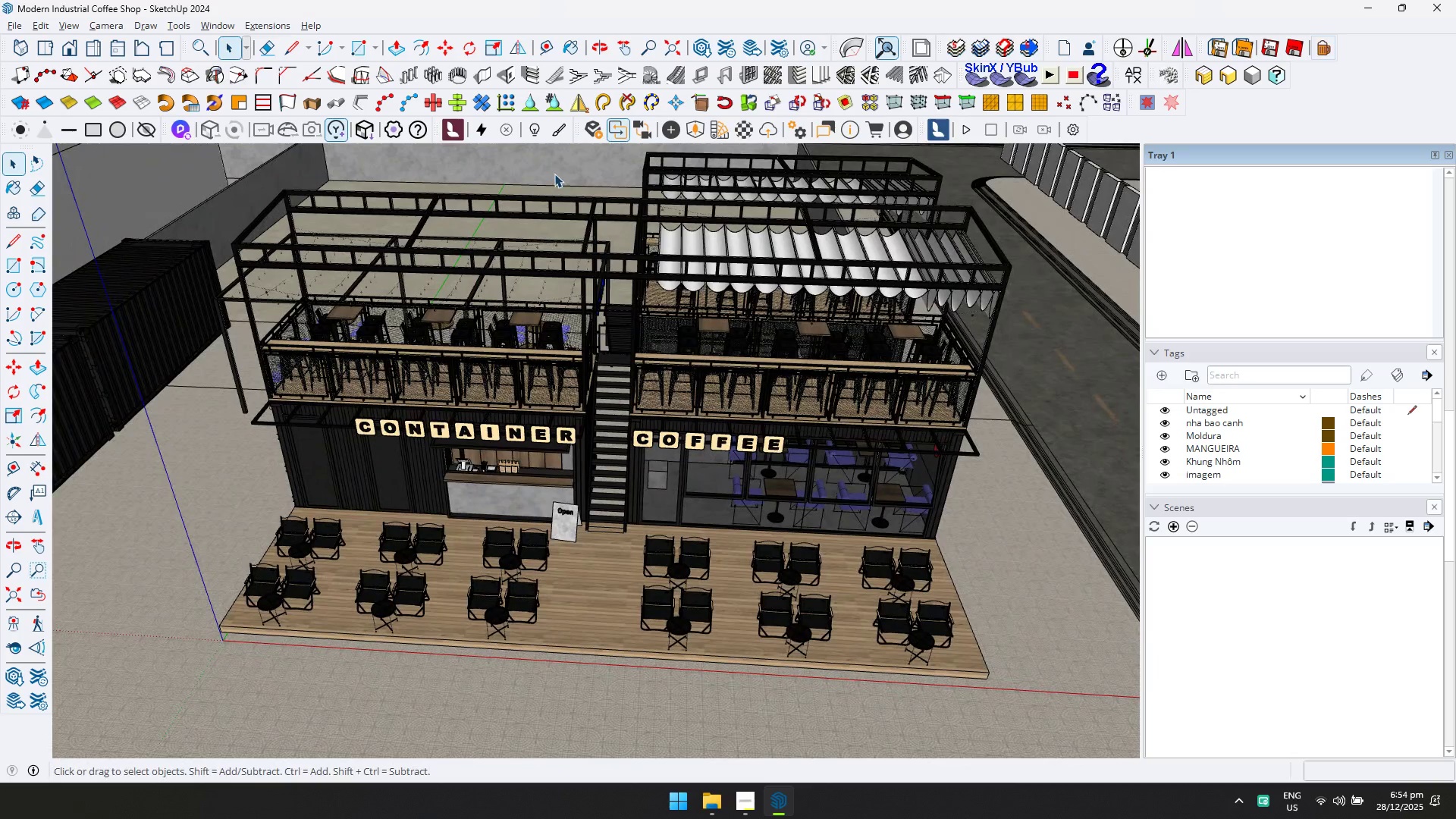 
left_click([266, 19])
 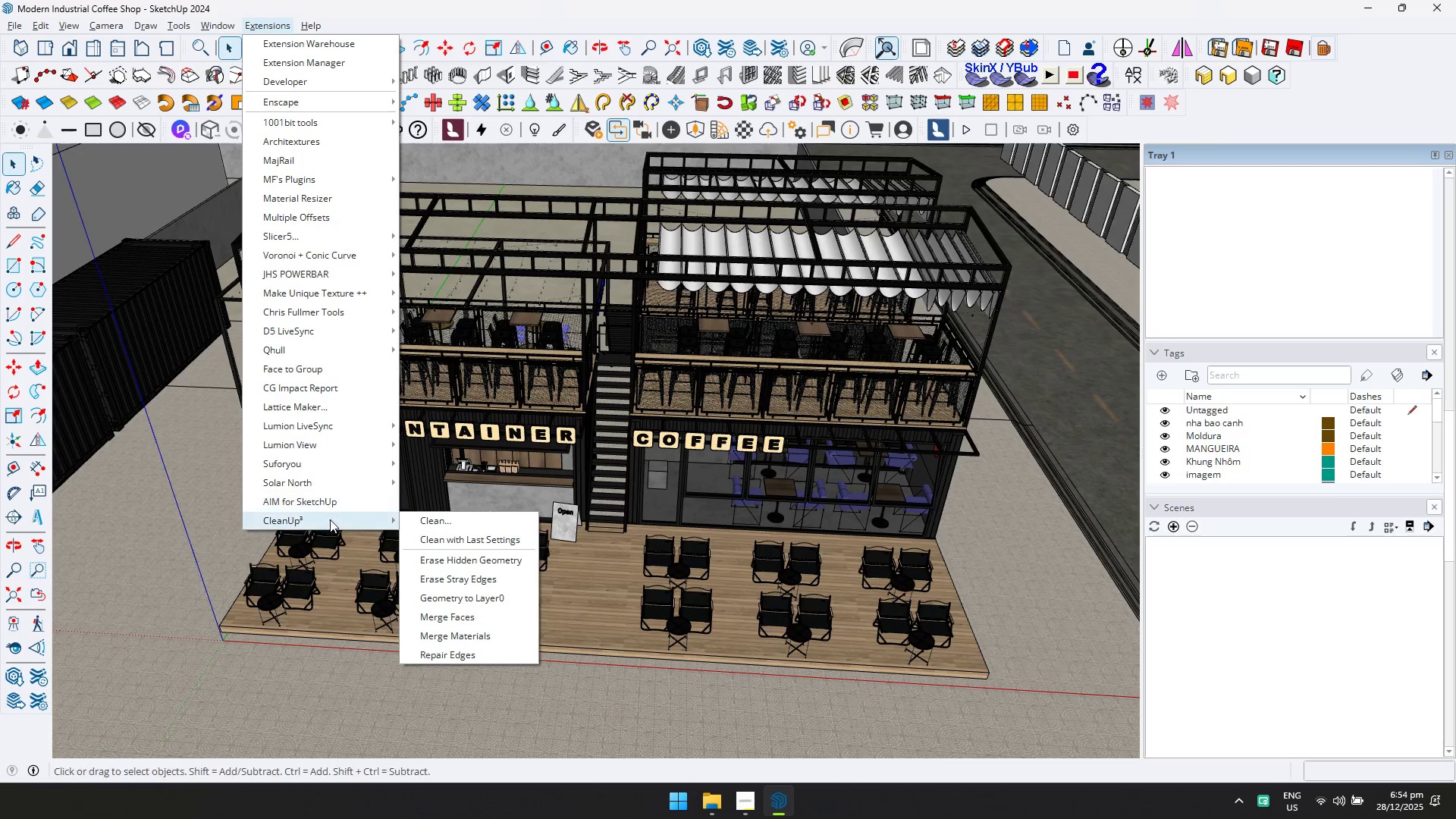 
double_click([441, 522])
 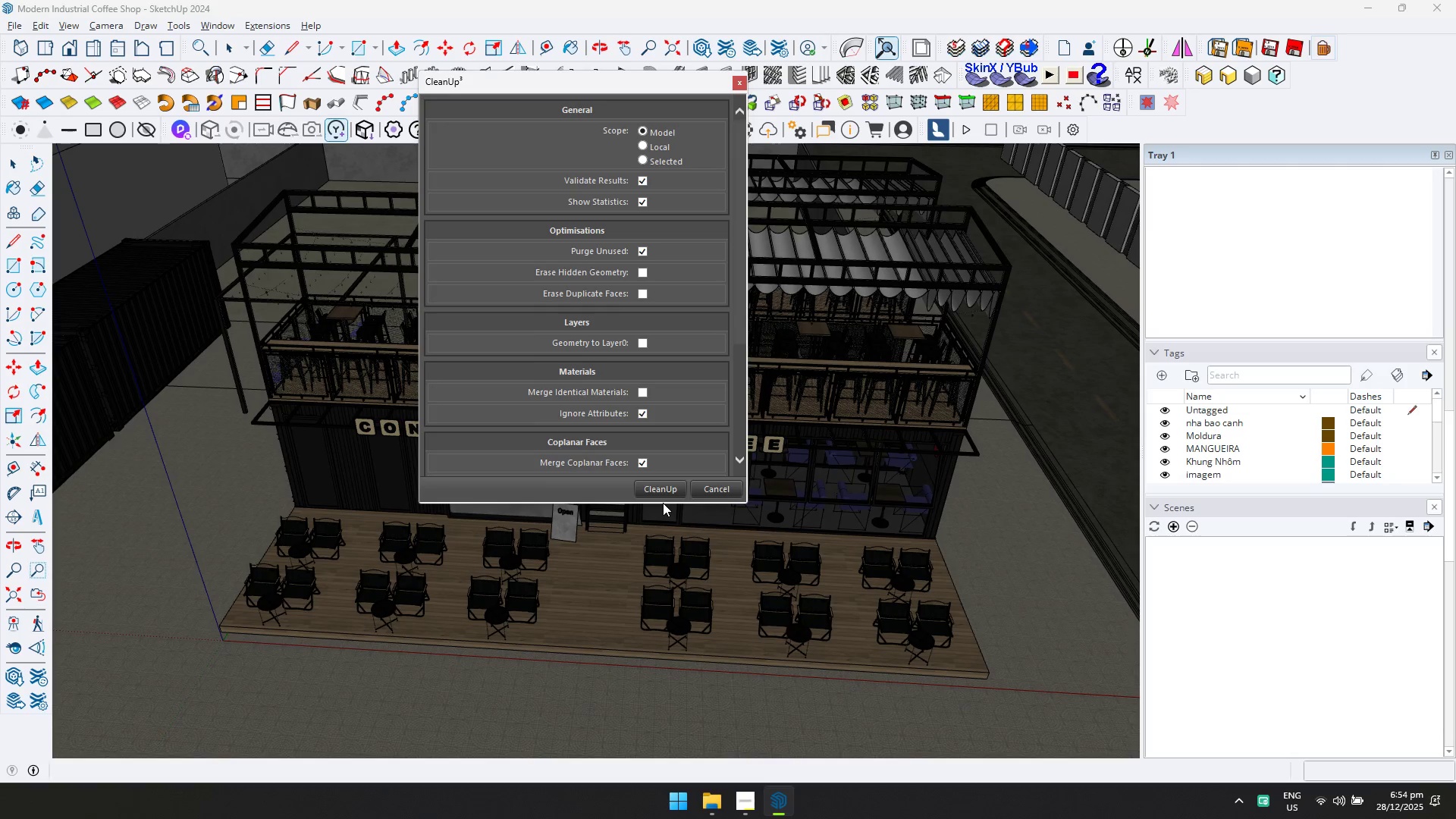 
double_click([666, 490])
 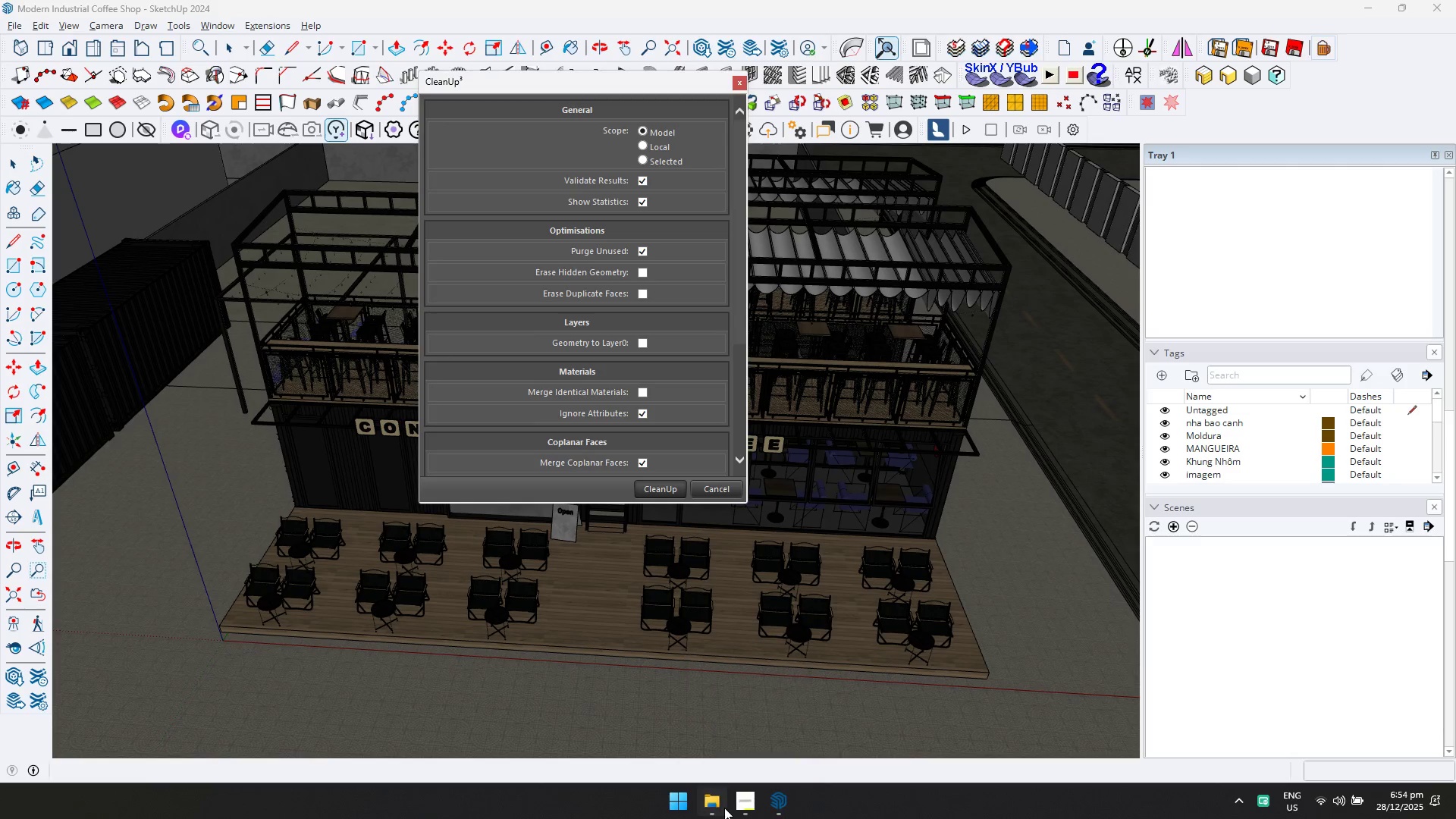 
left_click([383, 366])
 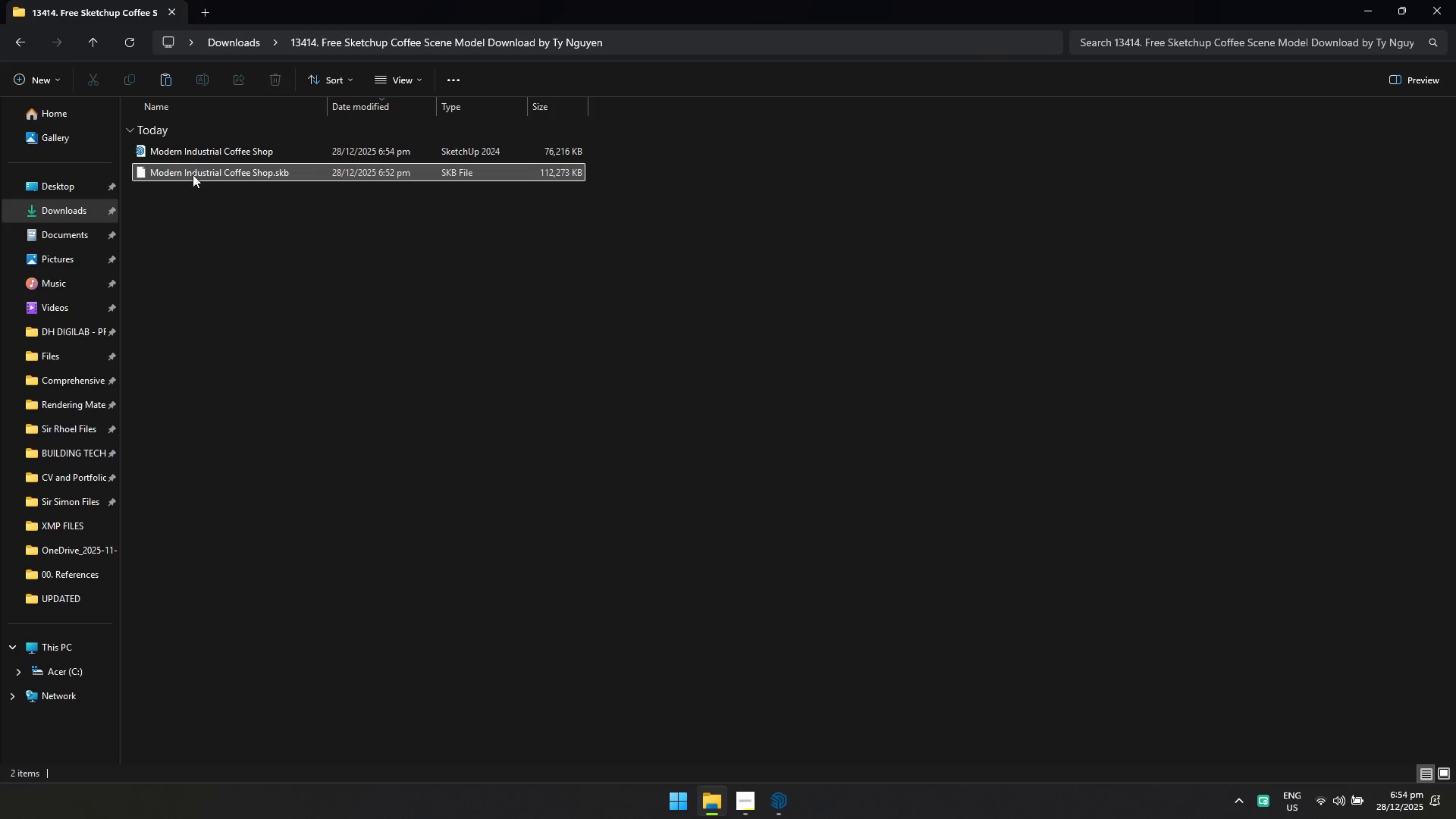 
left_click([93, 205])
 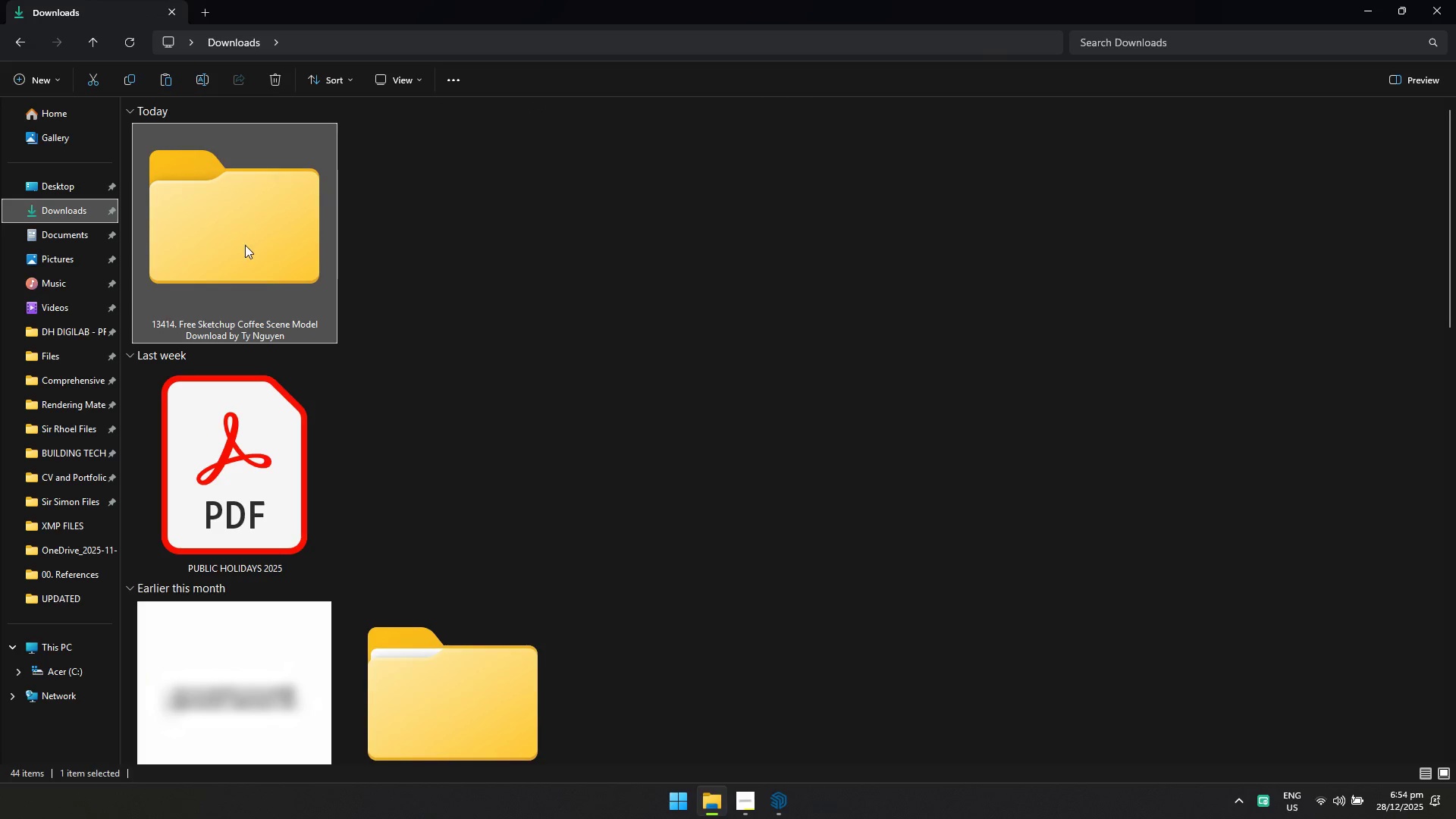 
double_click([245, 245])
 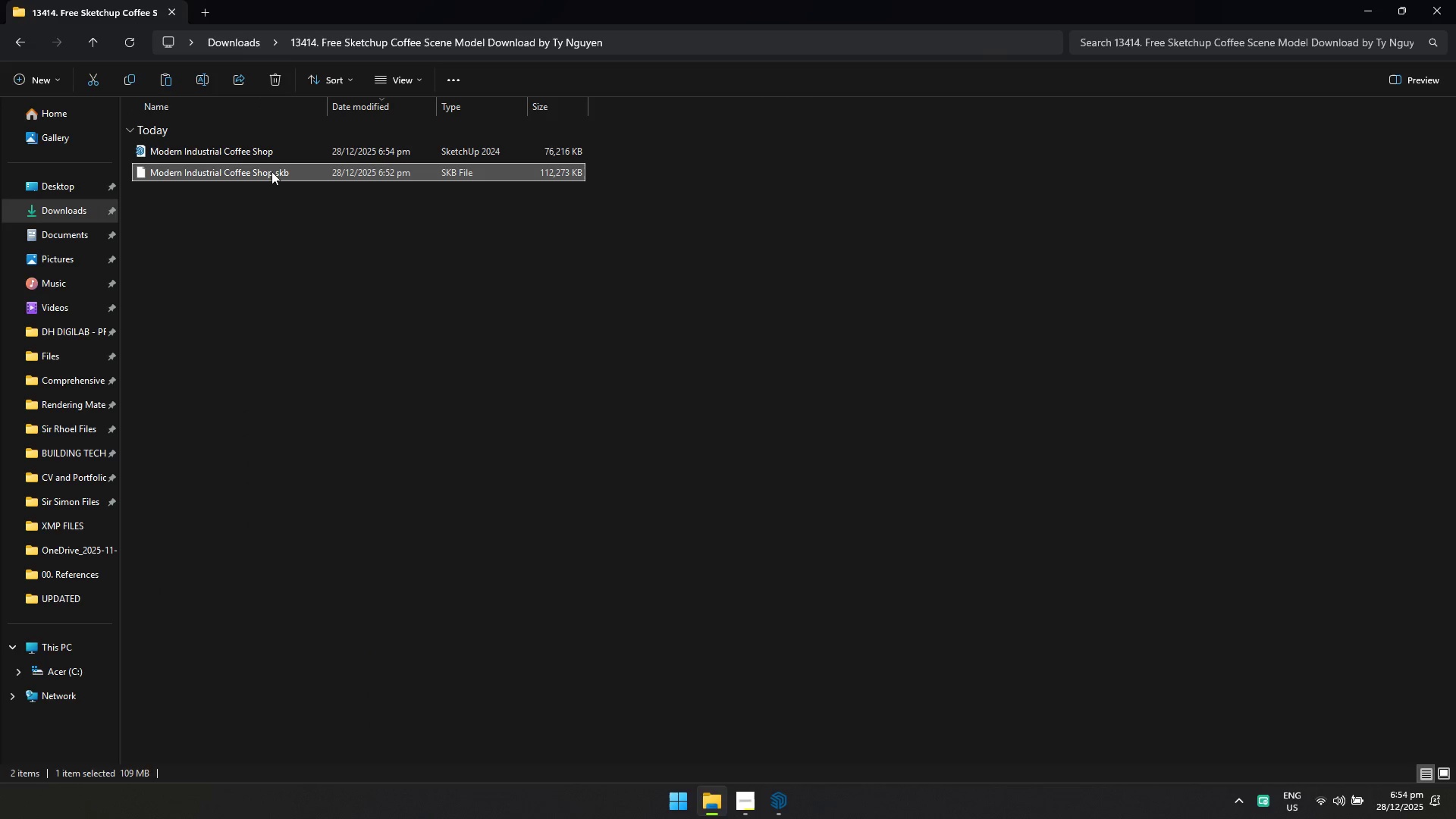 
double_click([504, 298])
 